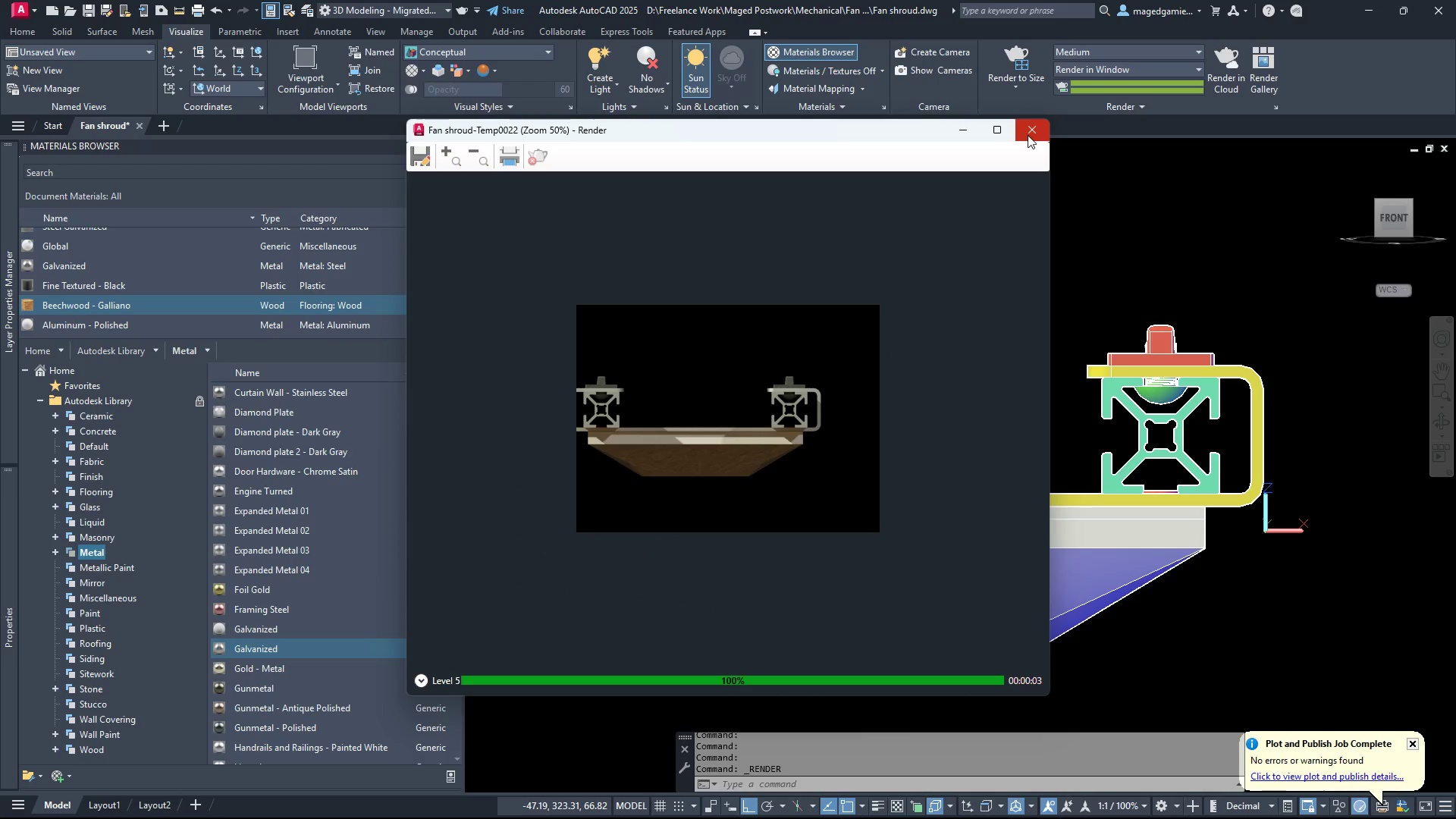 
left_click([1028, 135])
 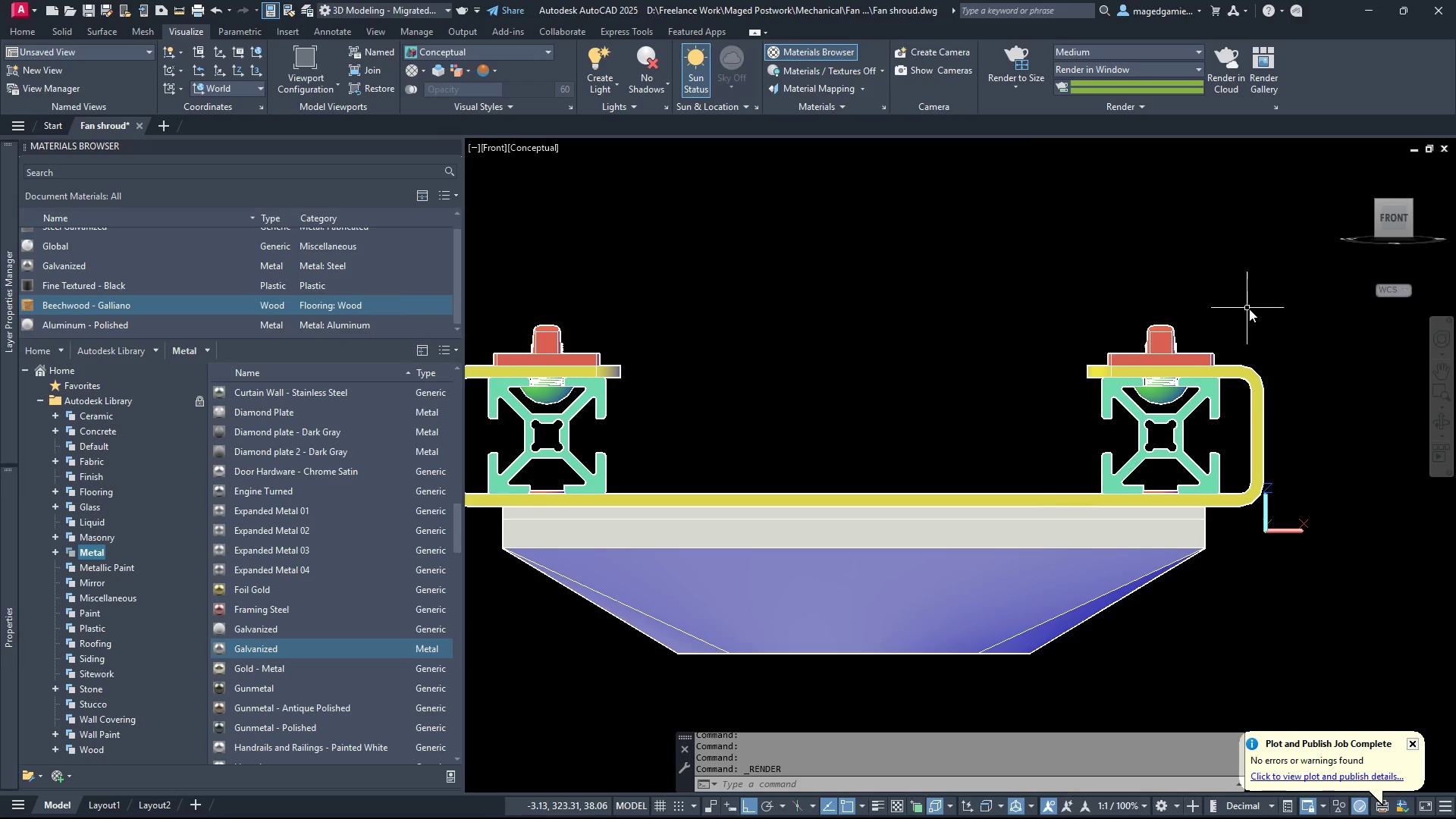 
scroll: coordinate [1249, 313], scroll_direction: down, amount: 1.0
 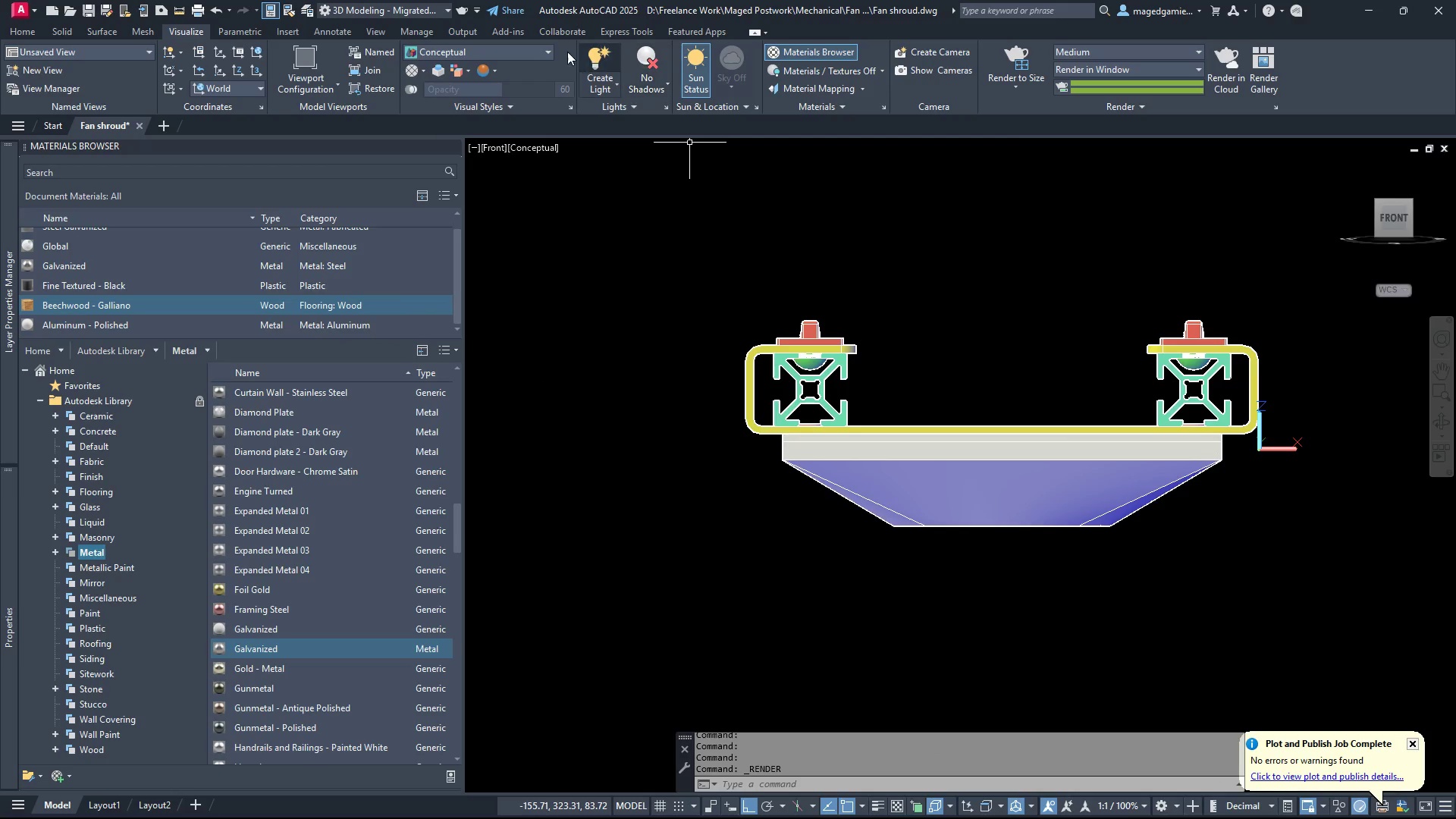 
left_click([601, 67])
 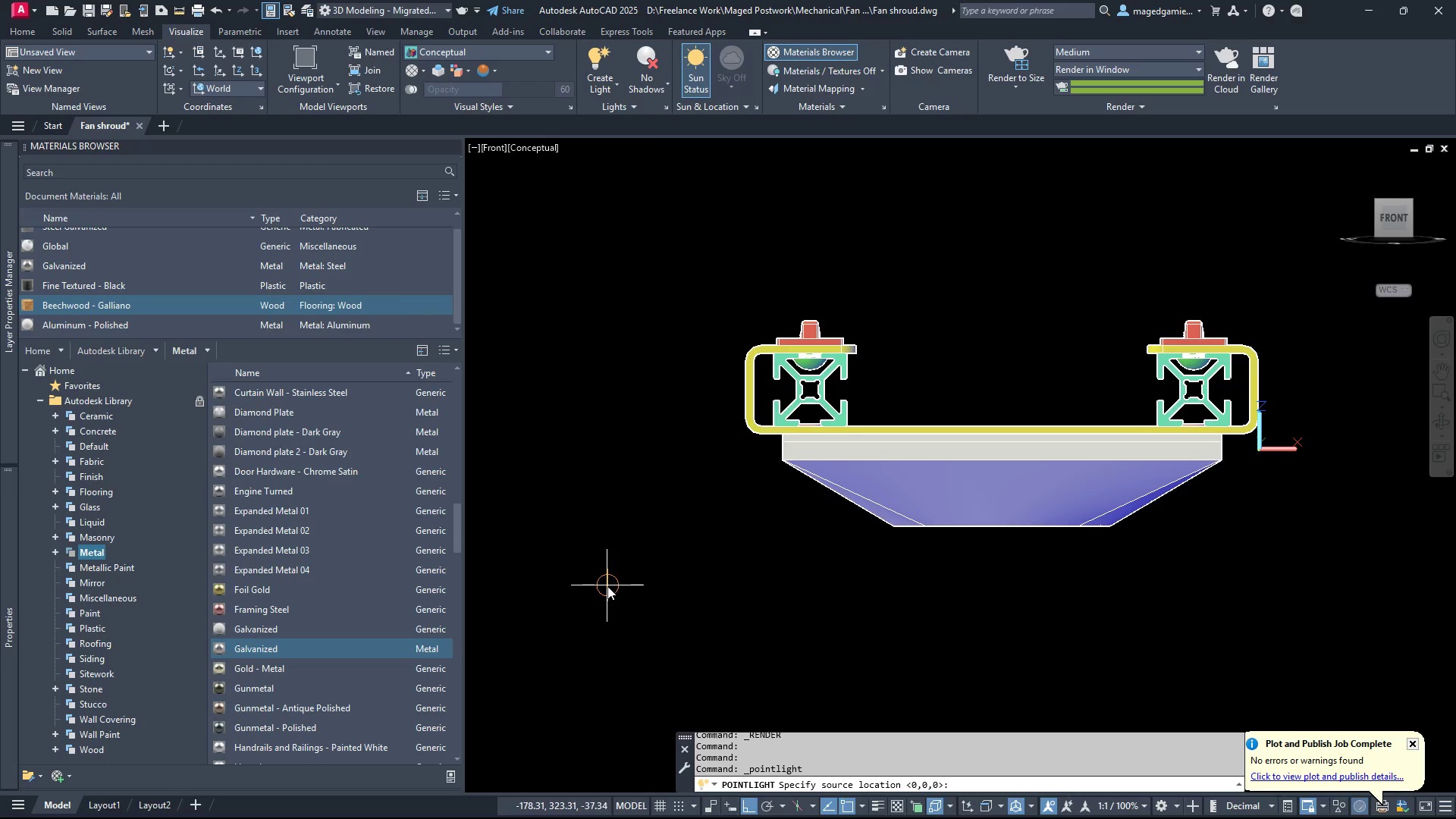 
left_click([579, 585])
 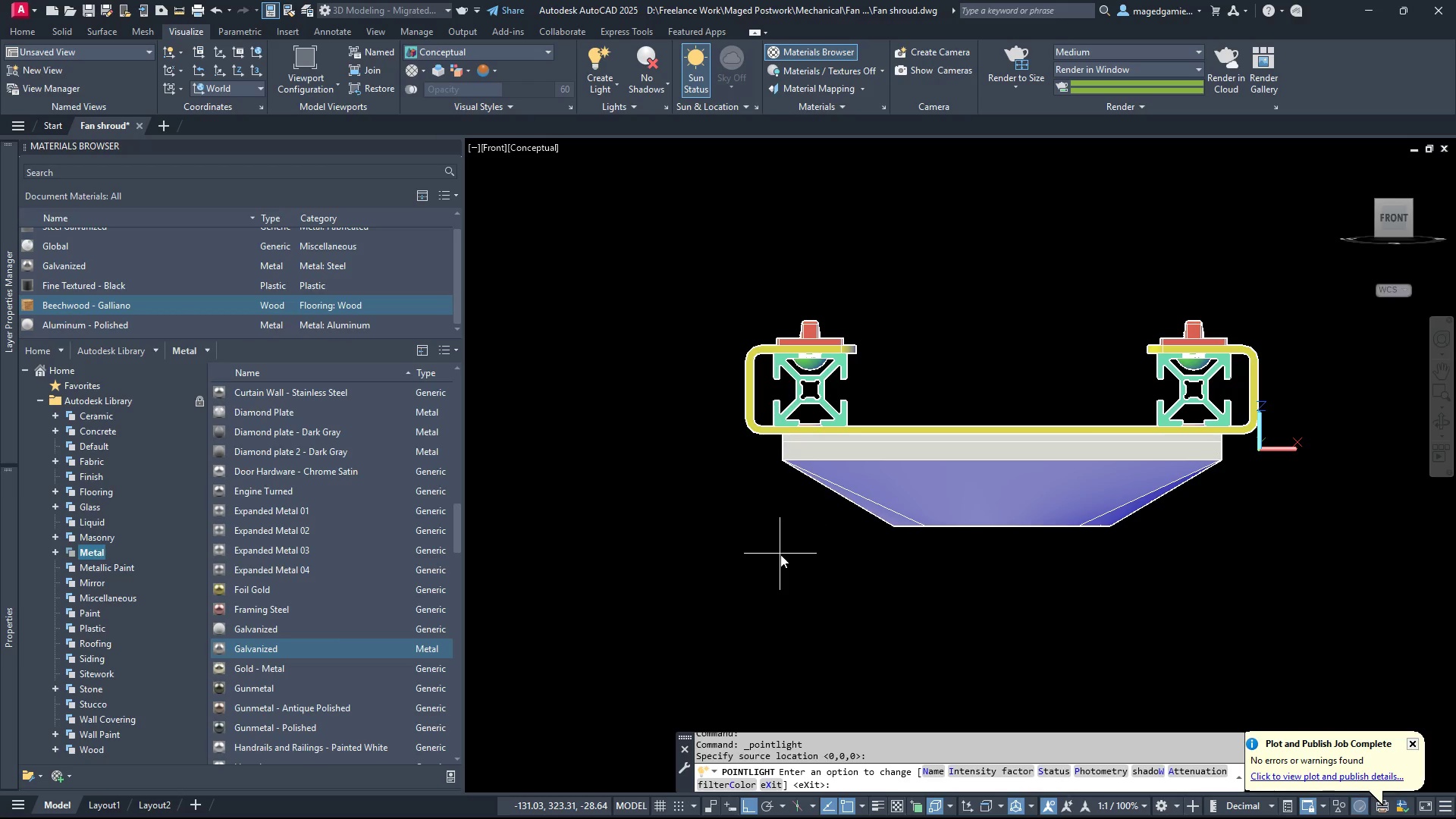 
right_click([780, 554])
 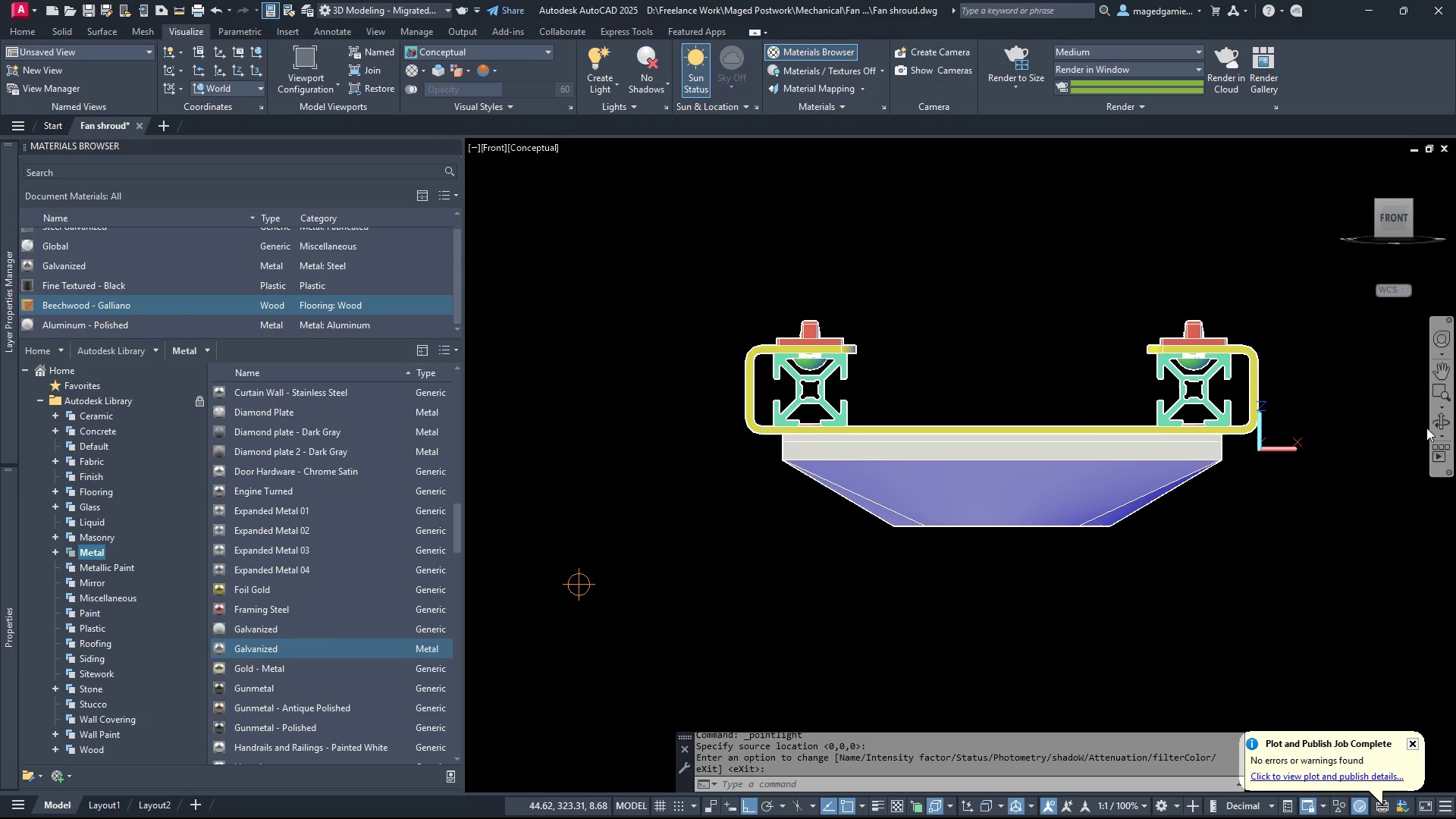 
left_click([1445, 422])
 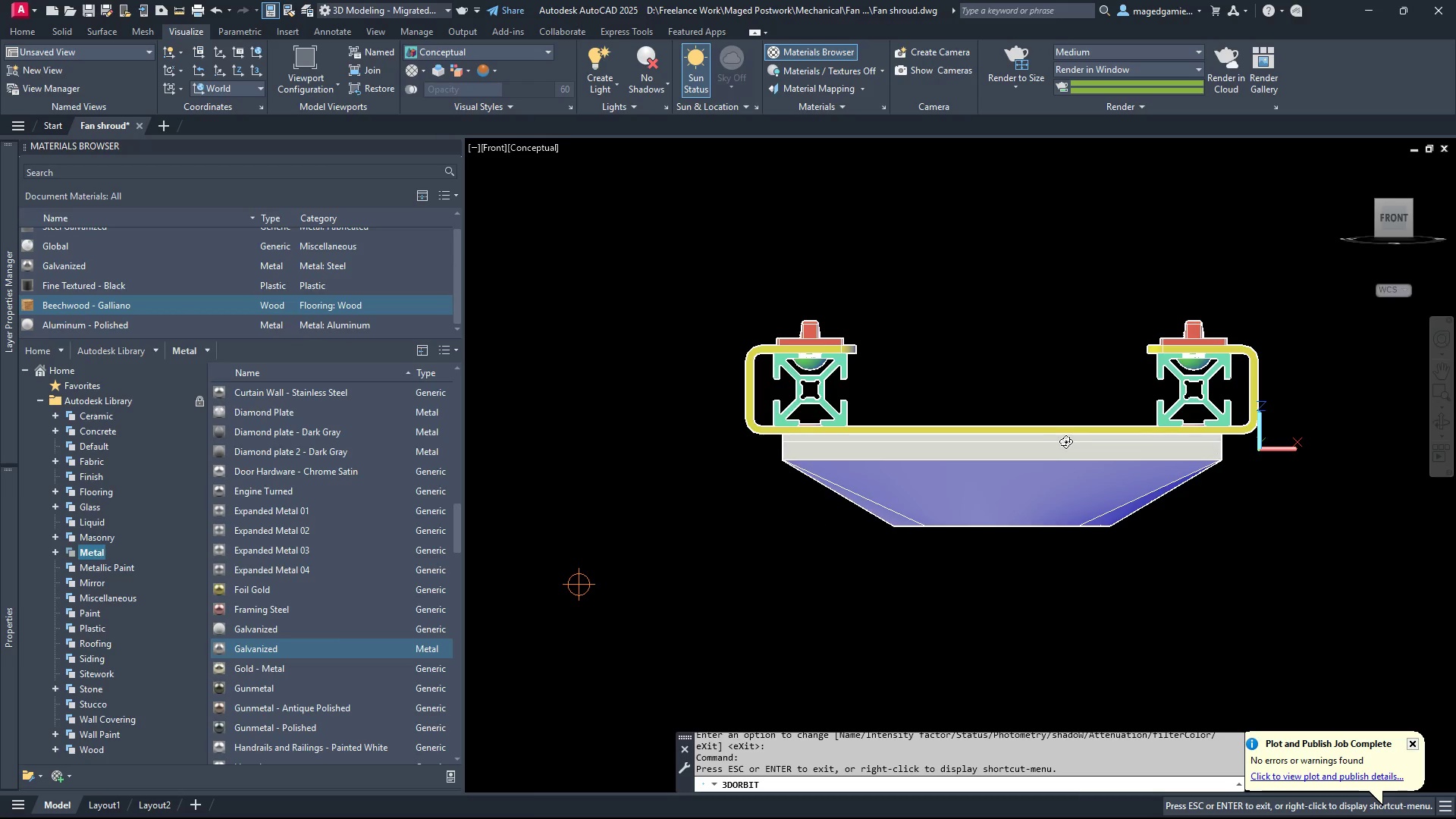 
left_click_drag(start_coordinate=[1063, 441], to_coordinate=[833, 442])
 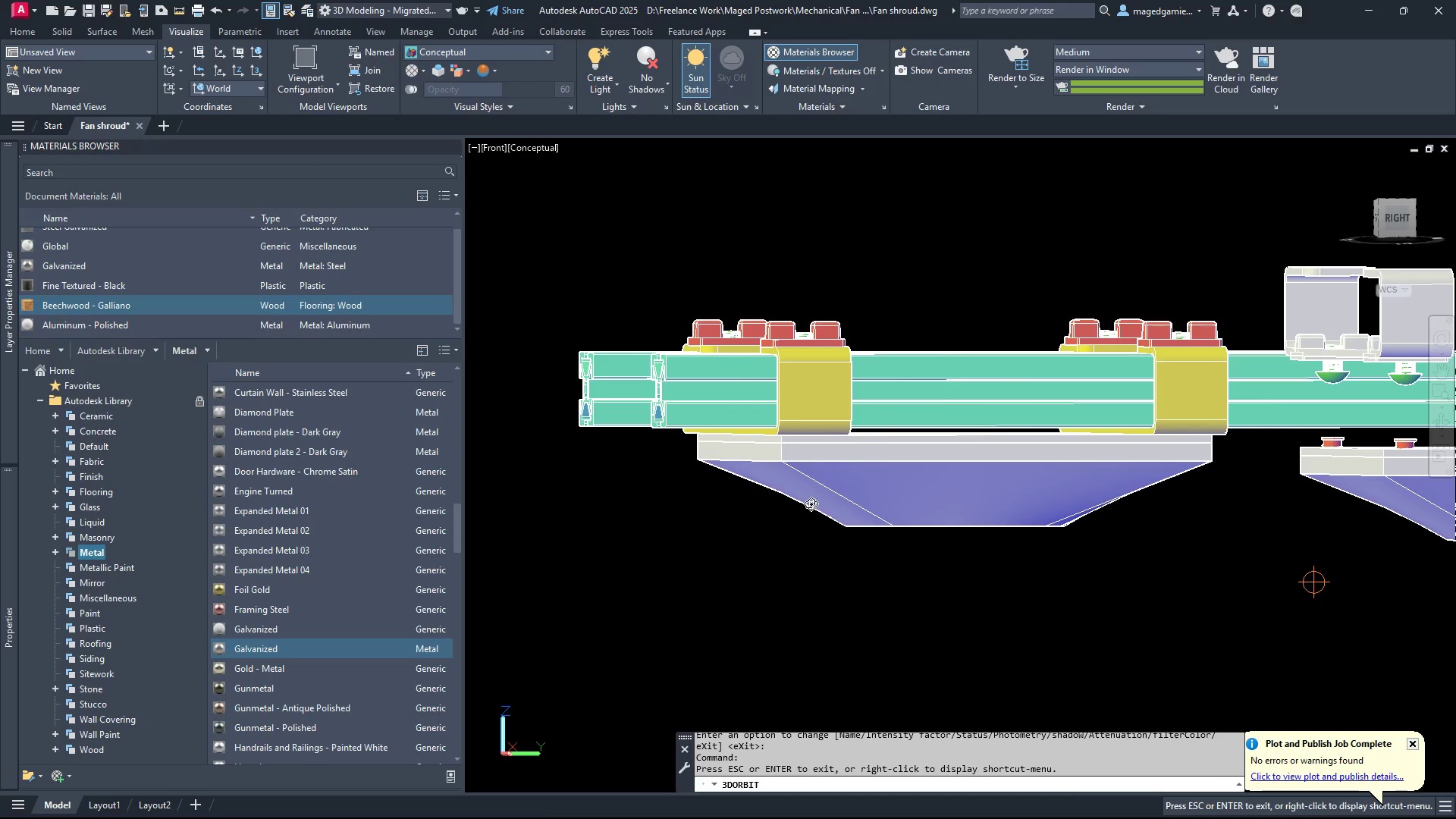 
key(Escape)
 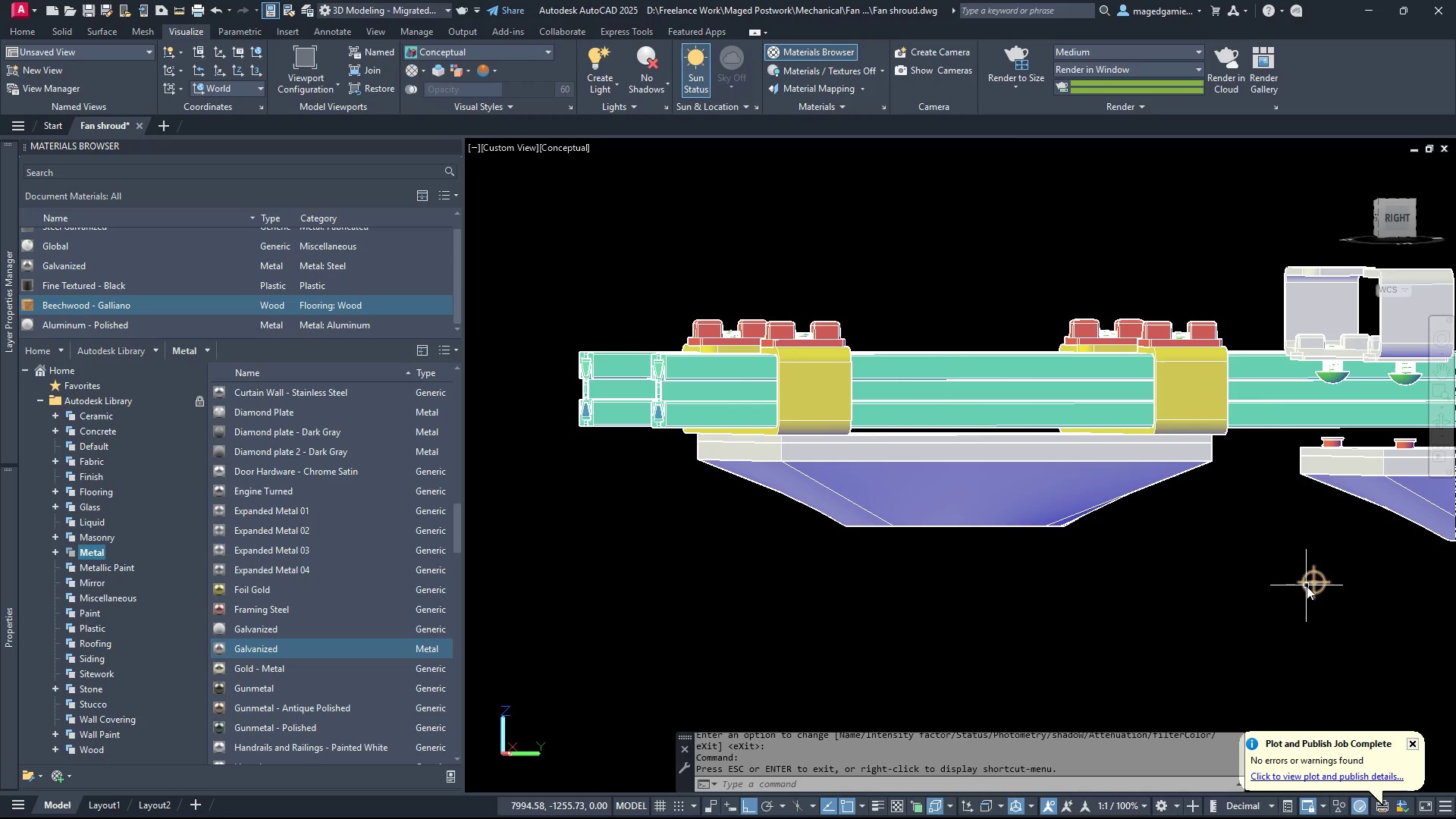 
left_click([1309, 586])
 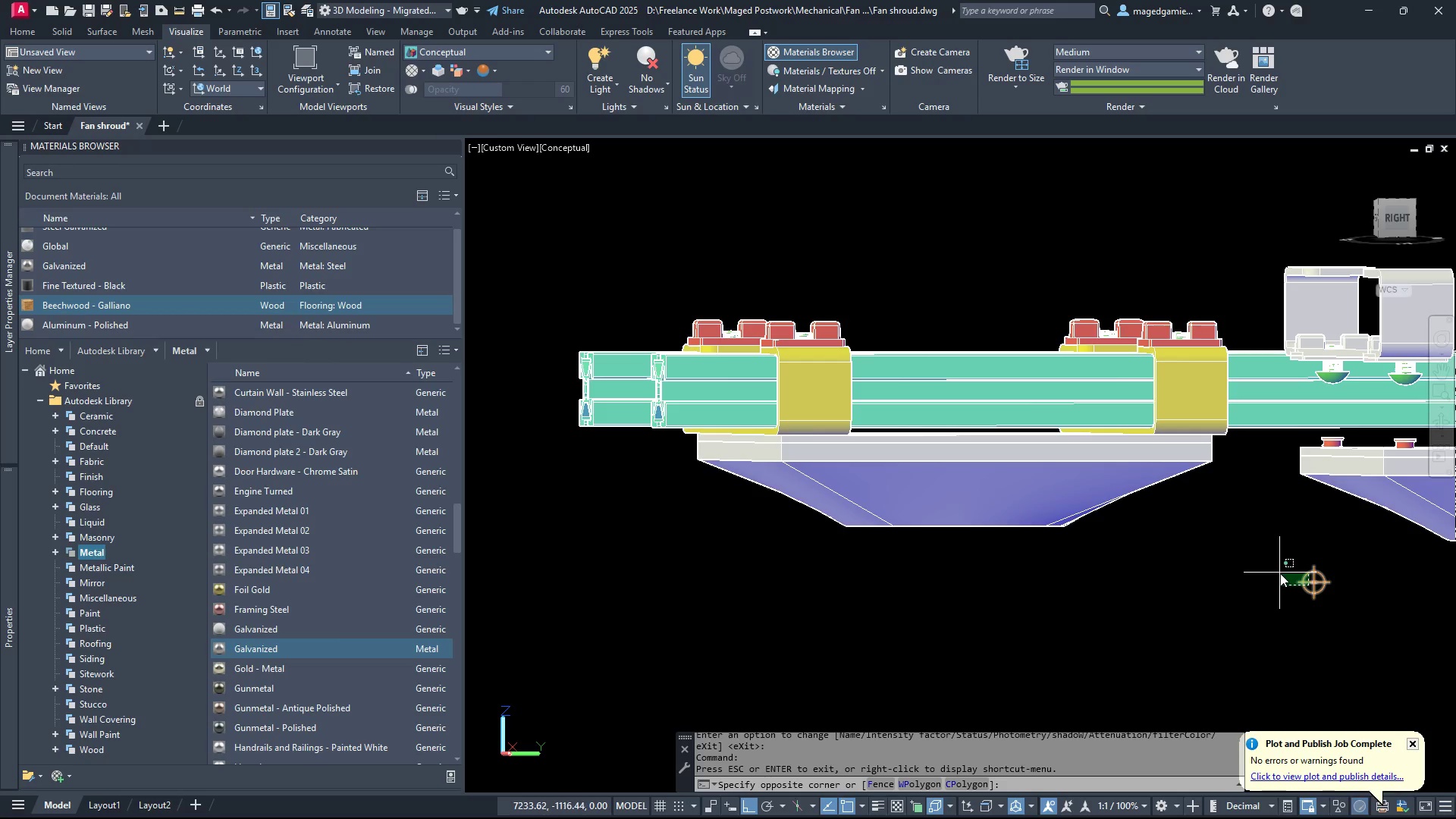 
left_click([1280, 573])
 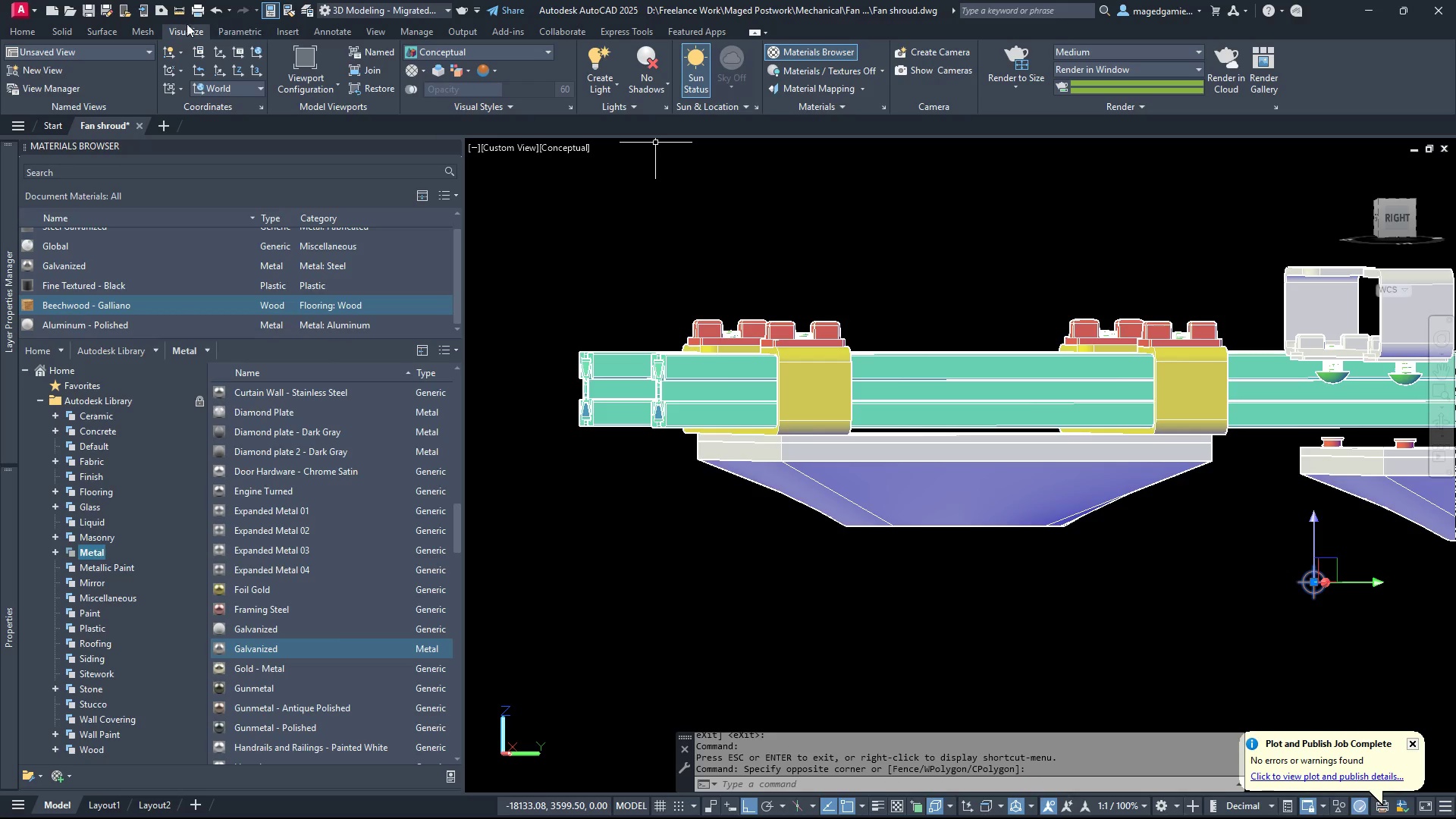 
left_click([28, 31])
 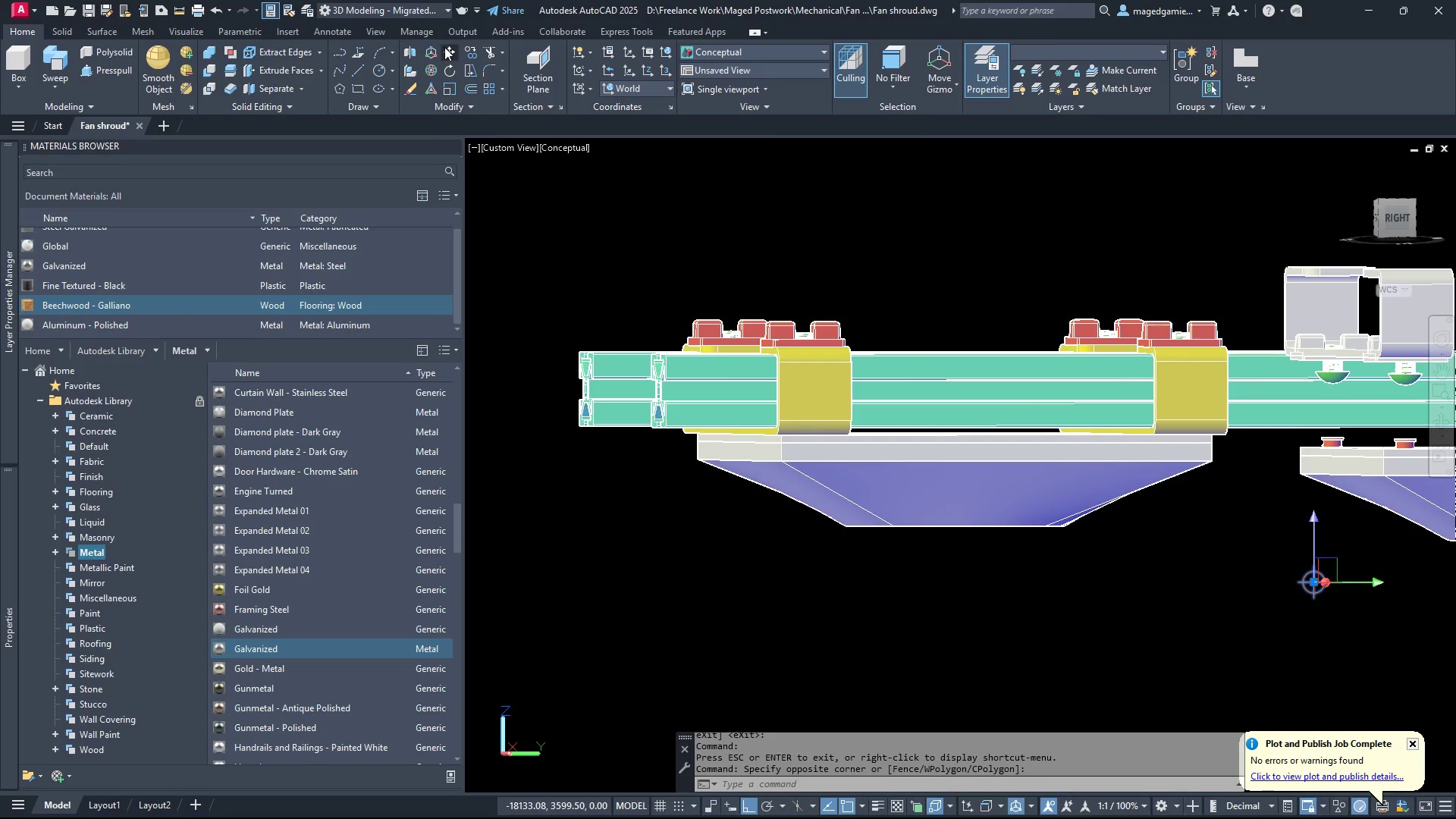 
left_click([449, 51])
 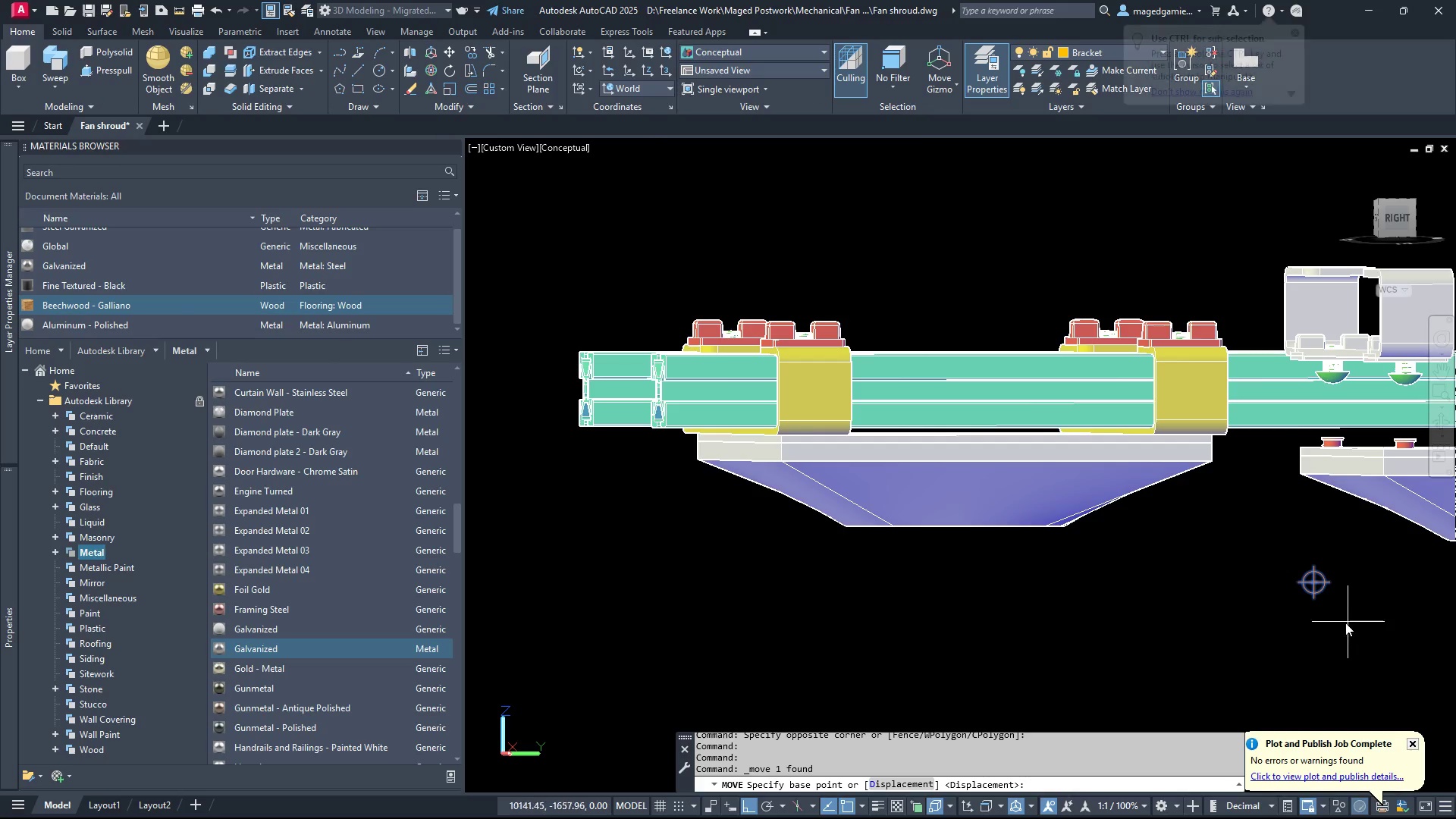 
left_click([1338, 645])
 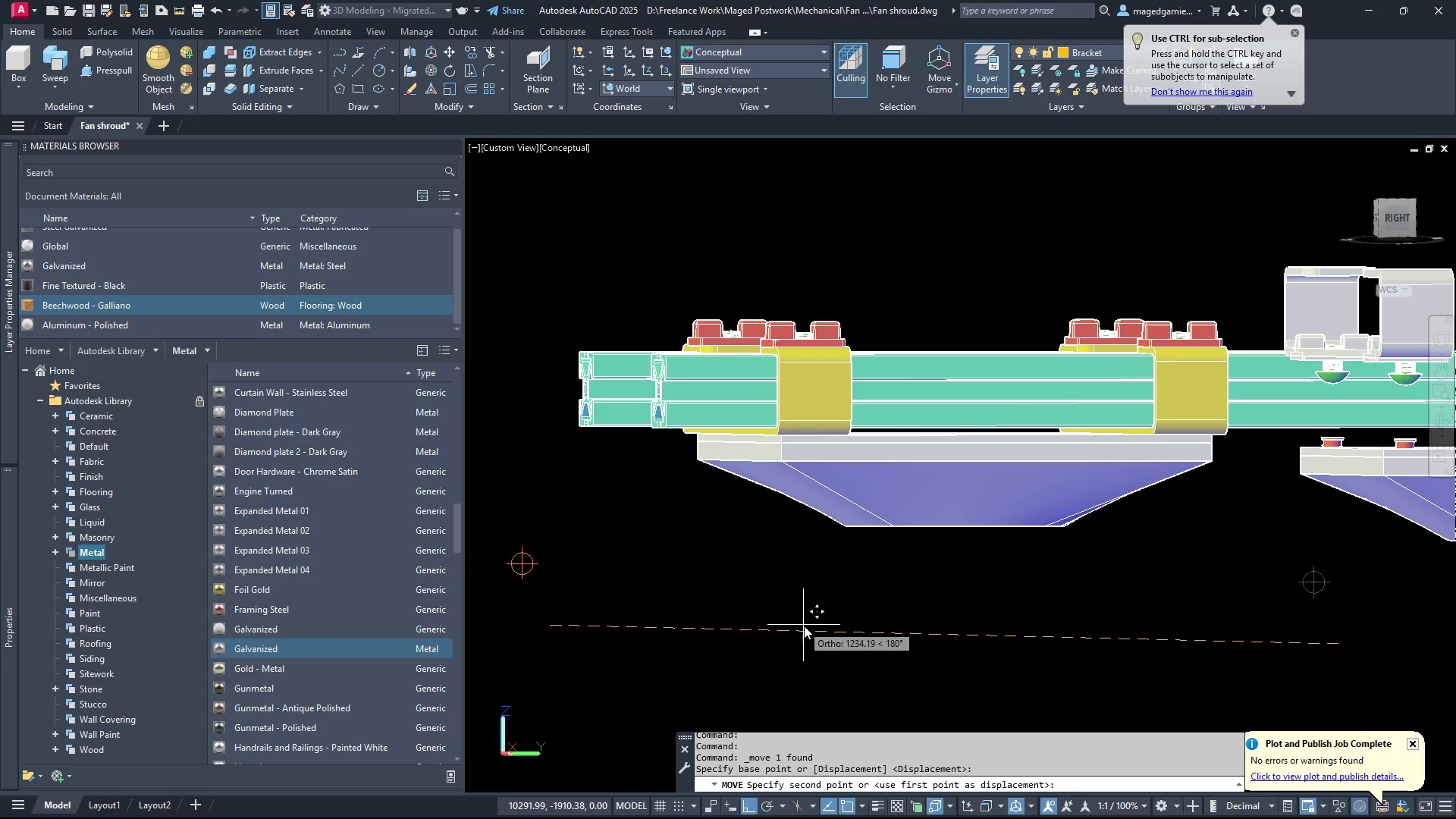 
wait(5.17)
 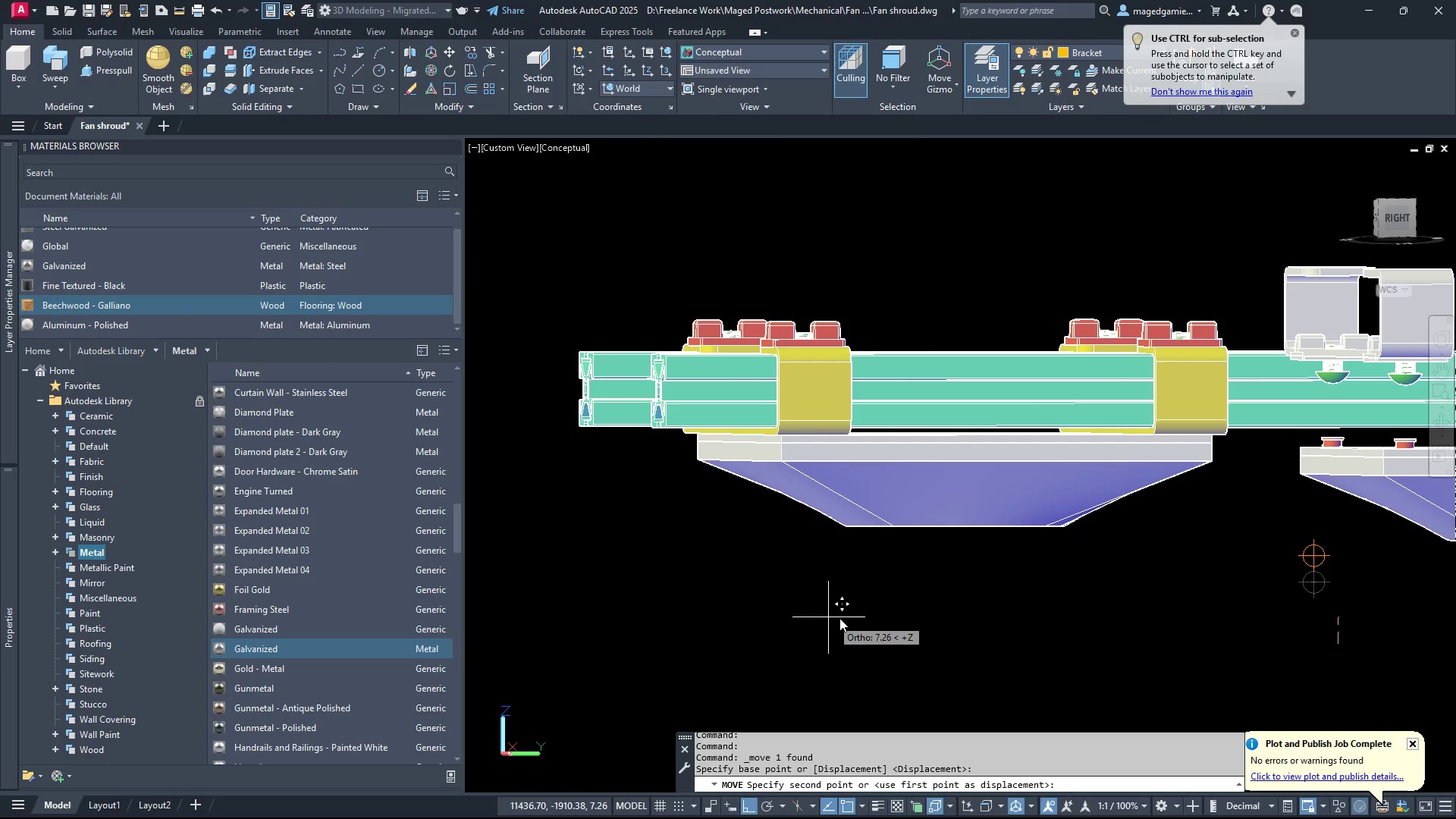 
left_click([826, 629])
 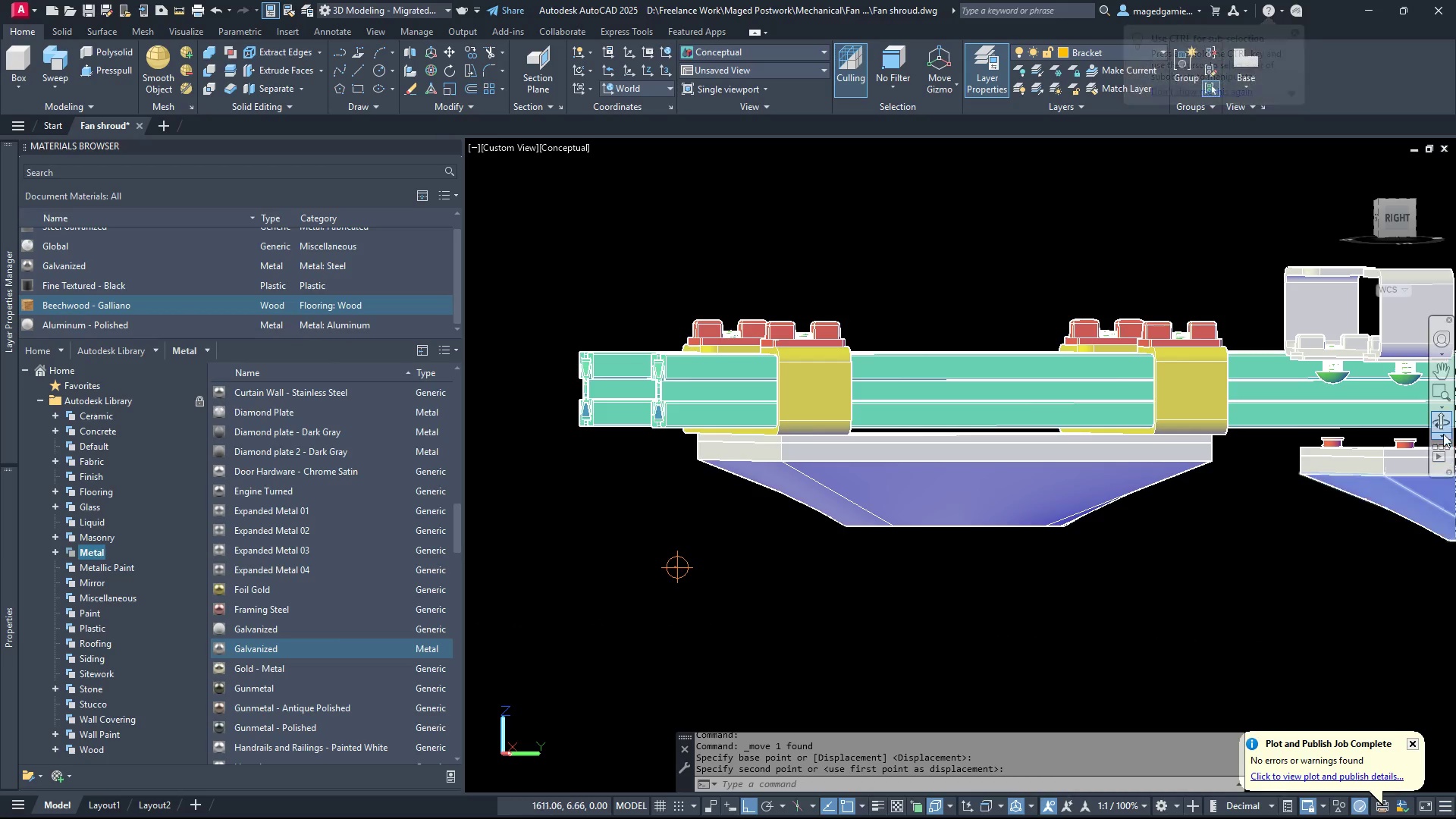 
left_click([1445, 413])
 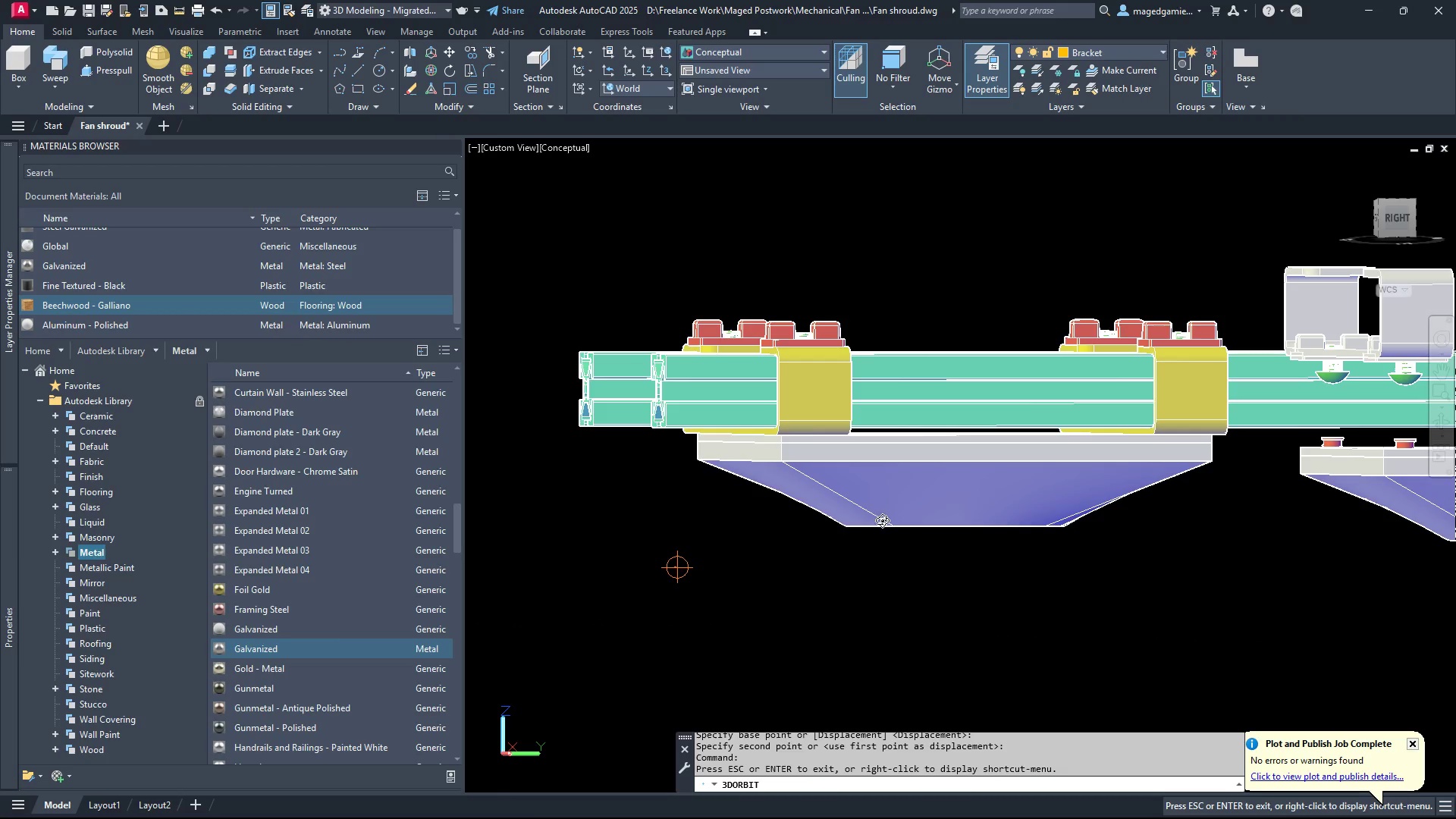 
left_click_drag(start_coordinate=[889, 520], to_coordinate=[902, 520])
 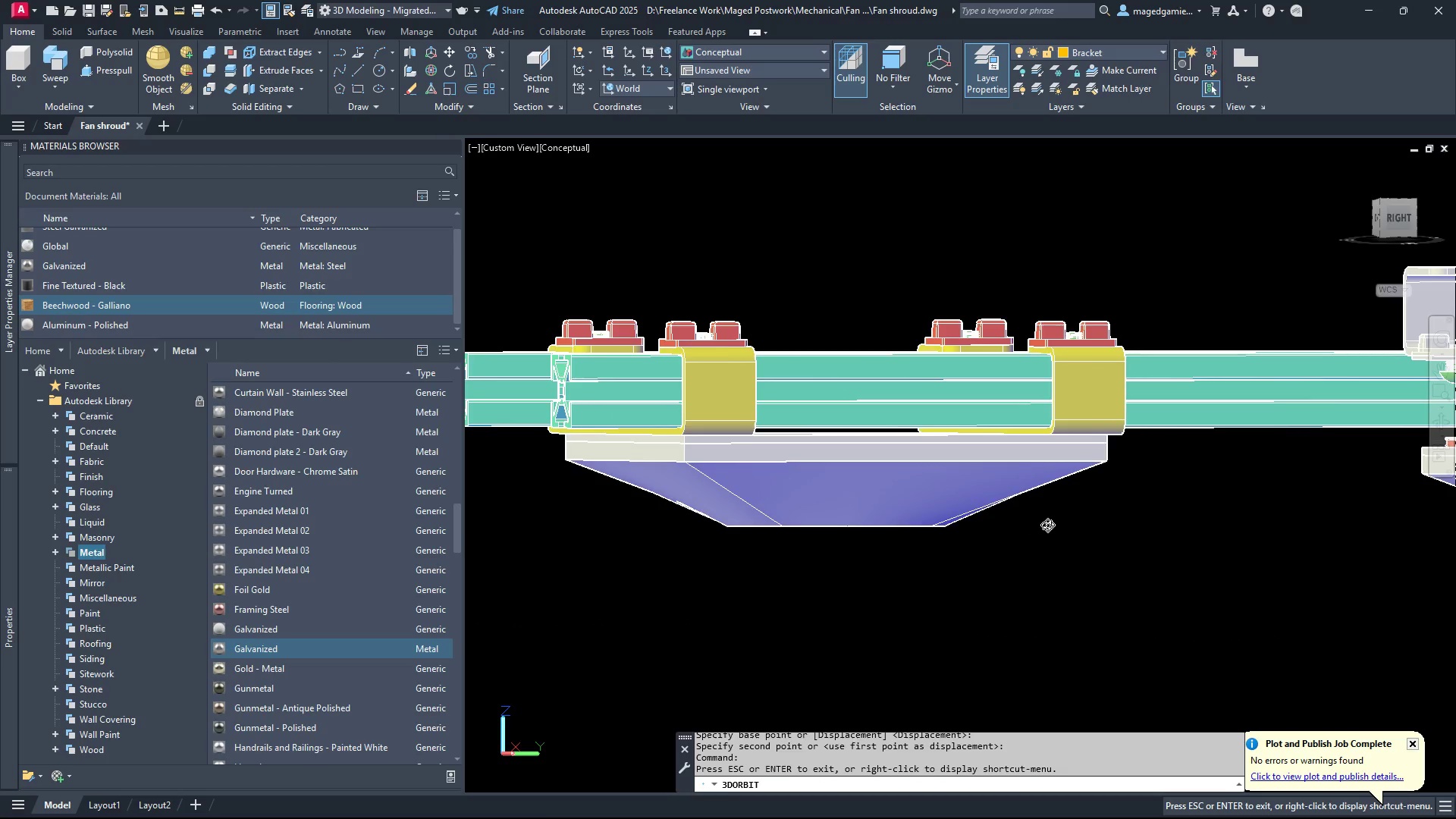 
left_click_drag(start_coordinate=[871, 531], to_coordinate=[937, 541])
 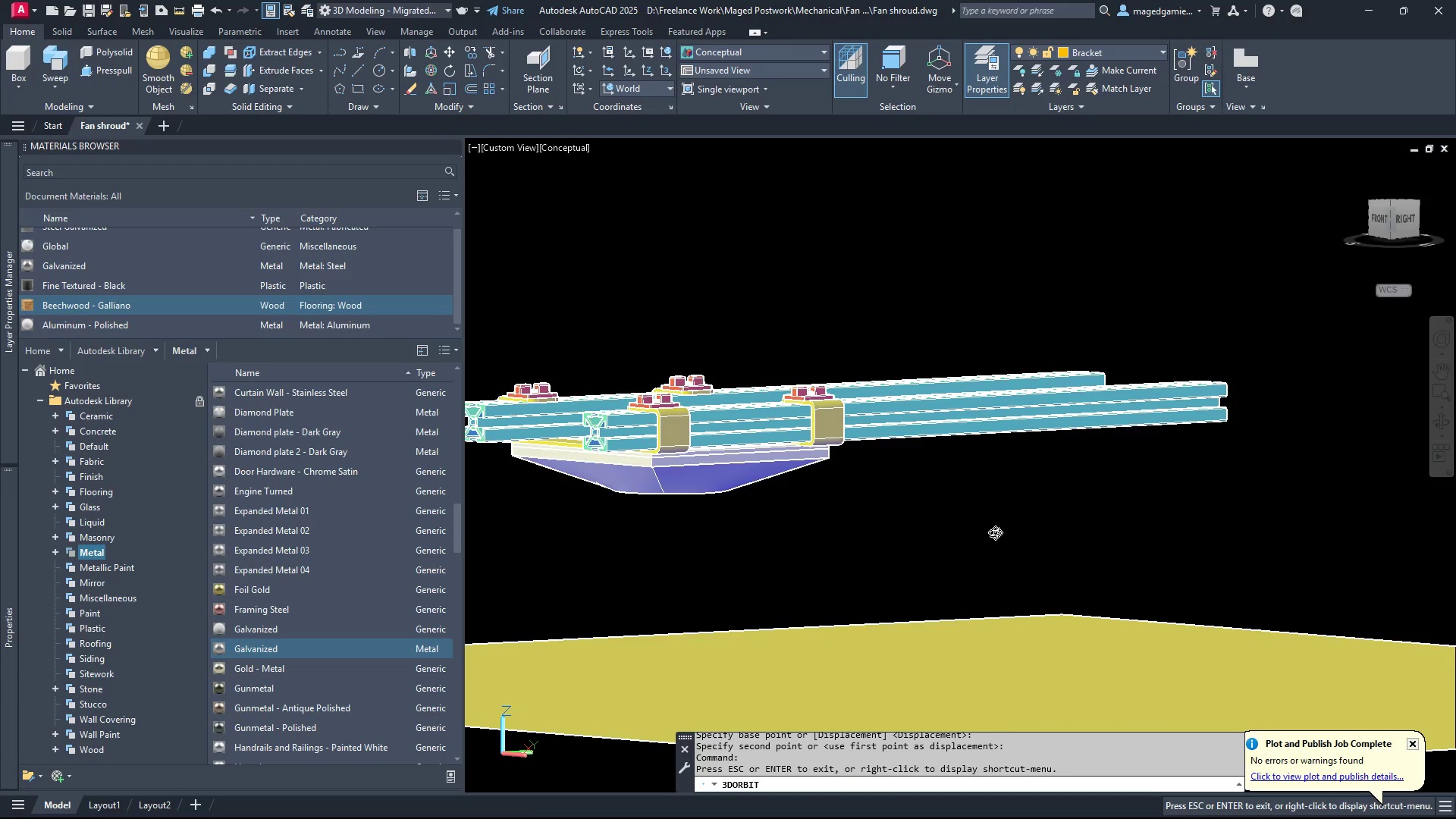 
scroll: coordinate [1047, 525], scroll_direction: down, amount: 7.0
 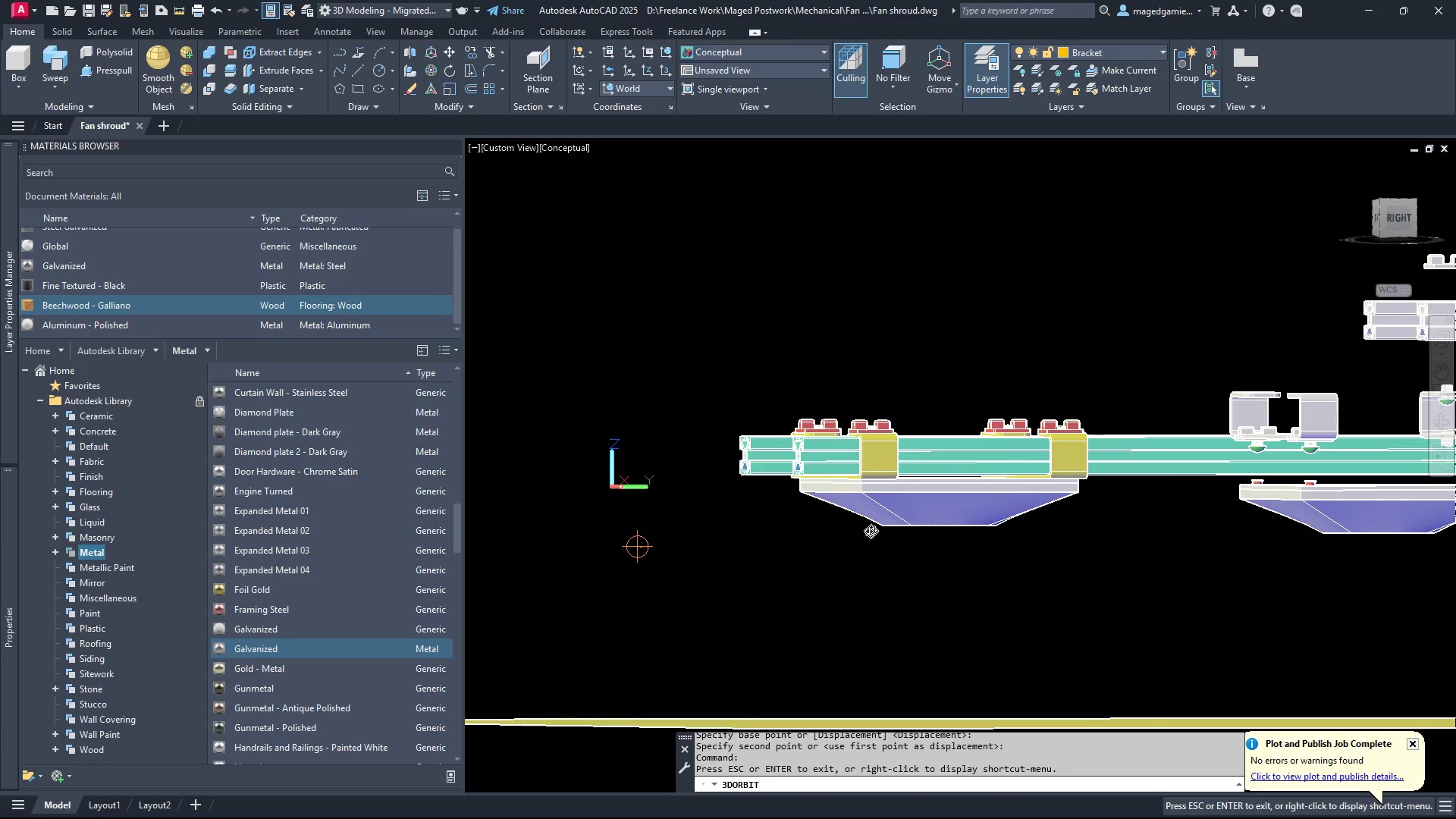 
left_click_drag(start_coordinate=[808, 522], to_coordinate=[848, 527])
 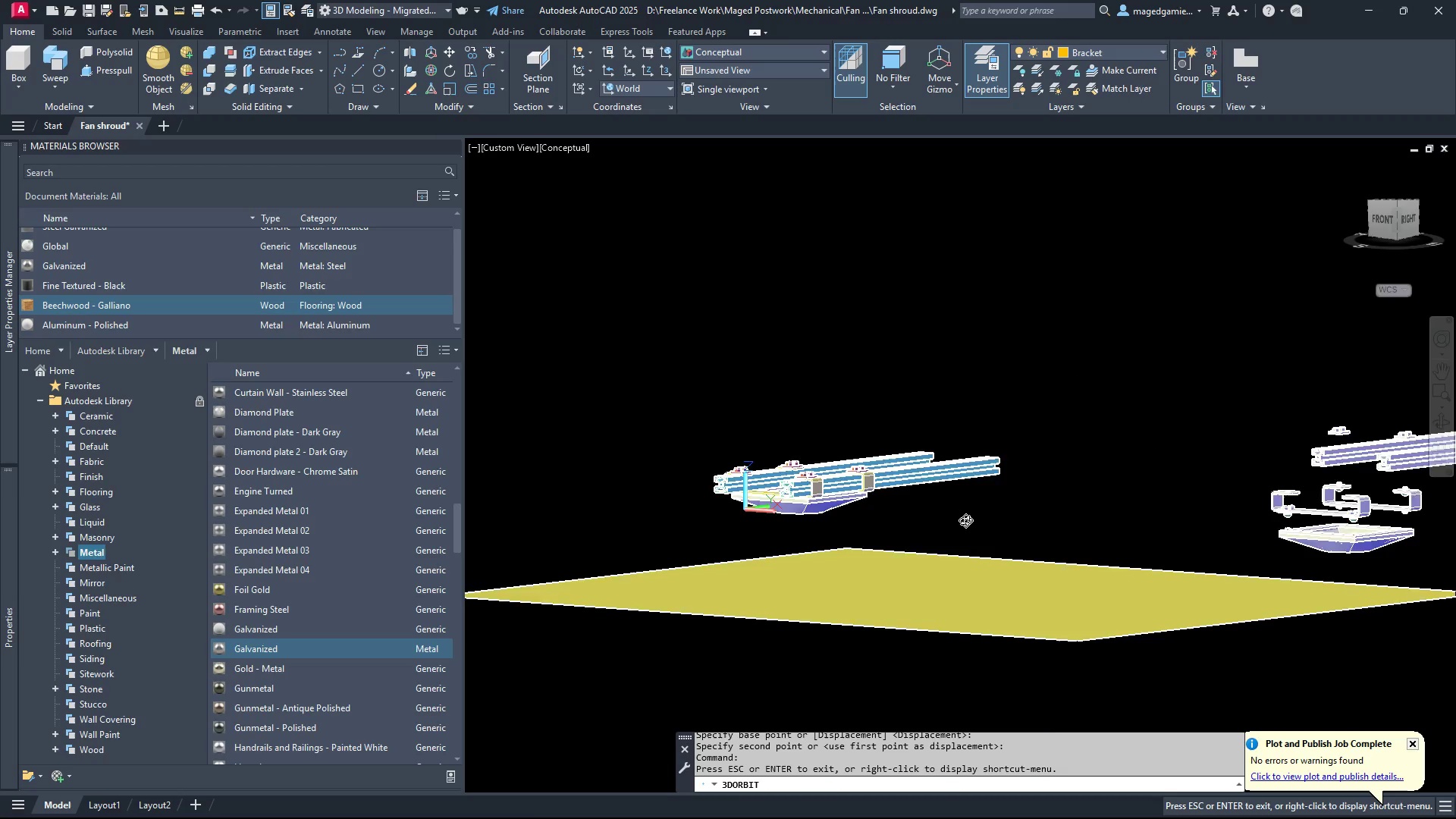 
scroll: coordinate [965, 520], scroll_direction: down, amount: 18.0
 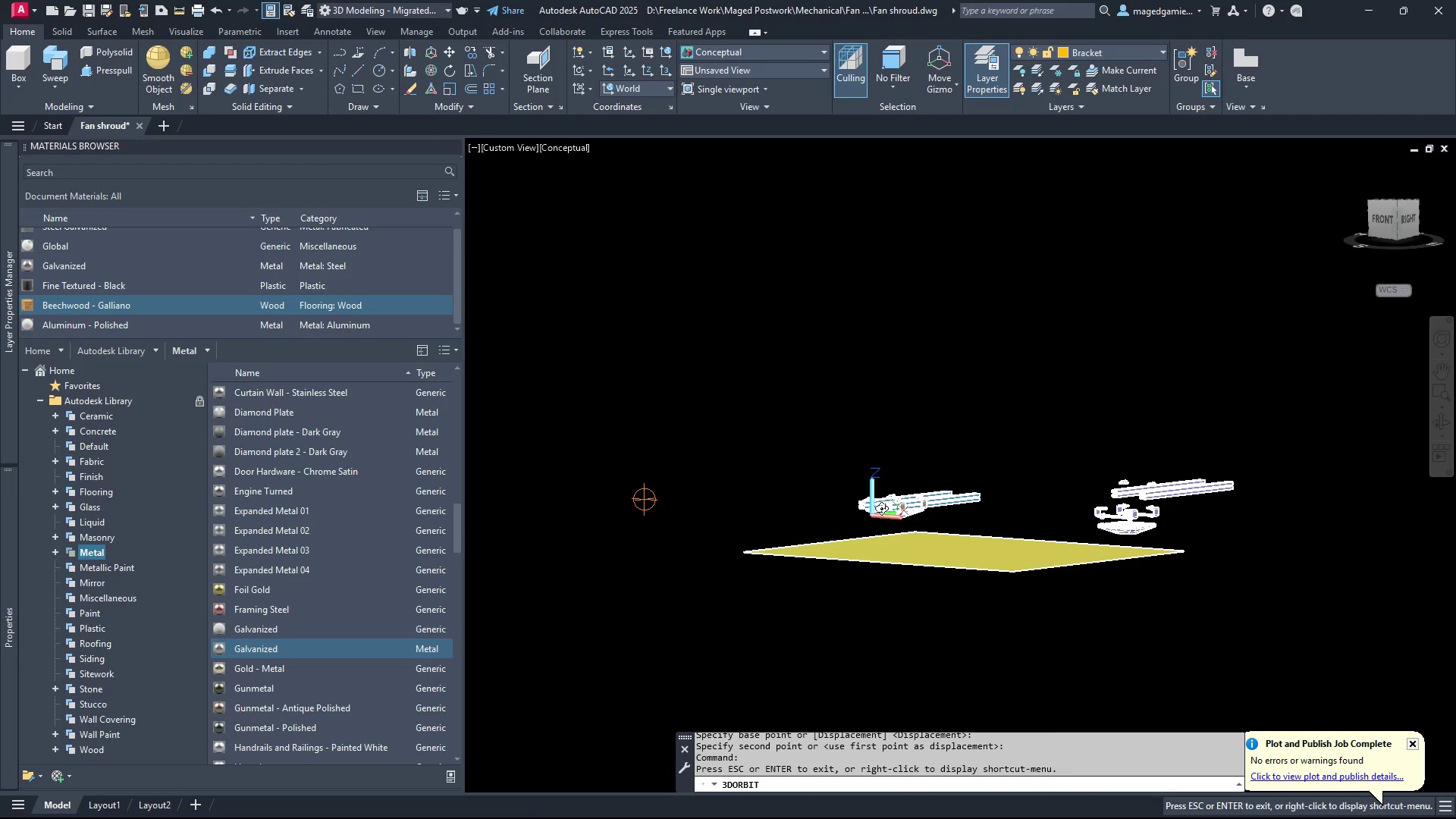 
scroll: coordinate [874, 508], scroll_direction: up, amount: 3.0
 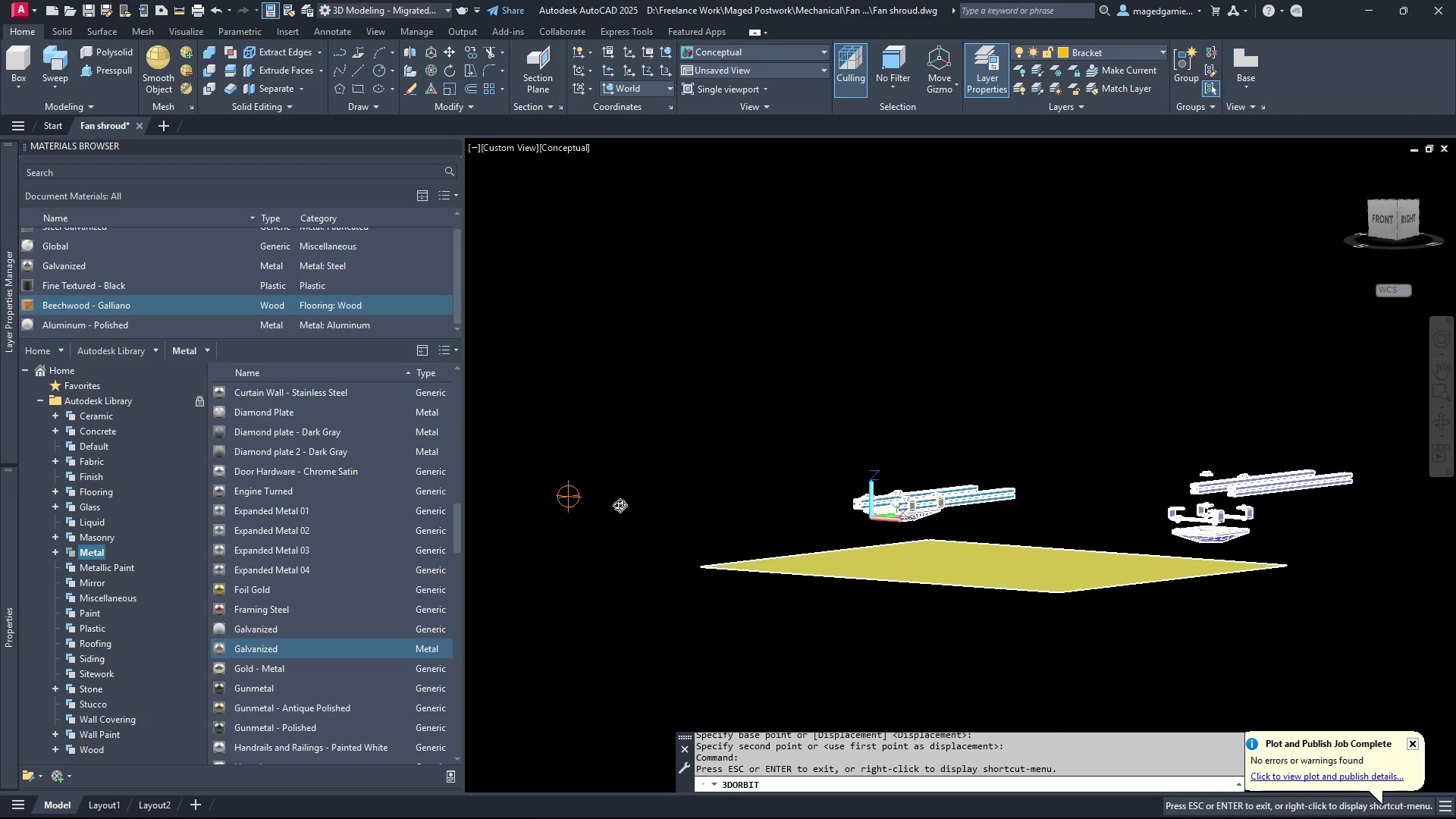 
key(Escape)
 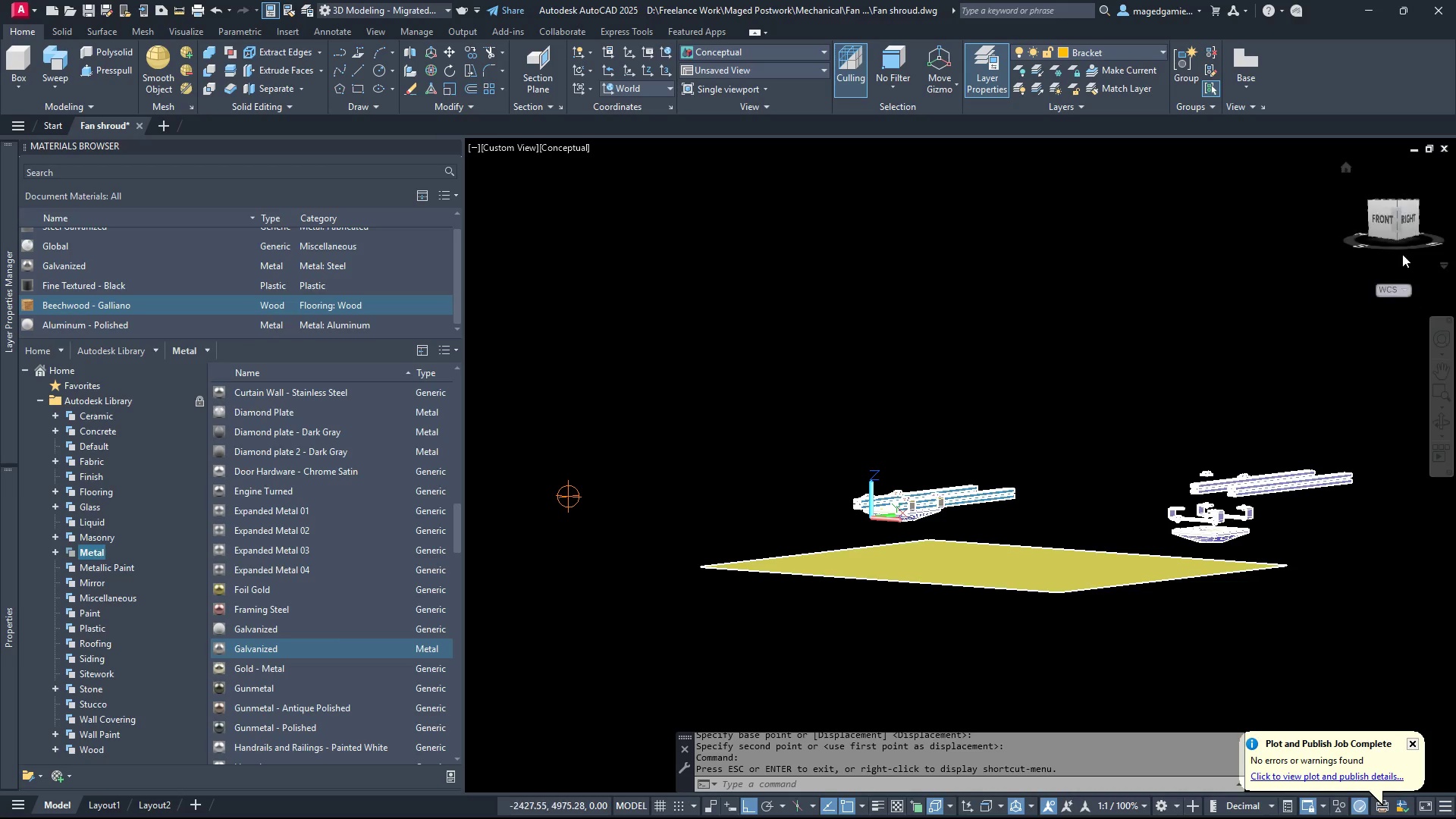 
left_click([1388, 222])
 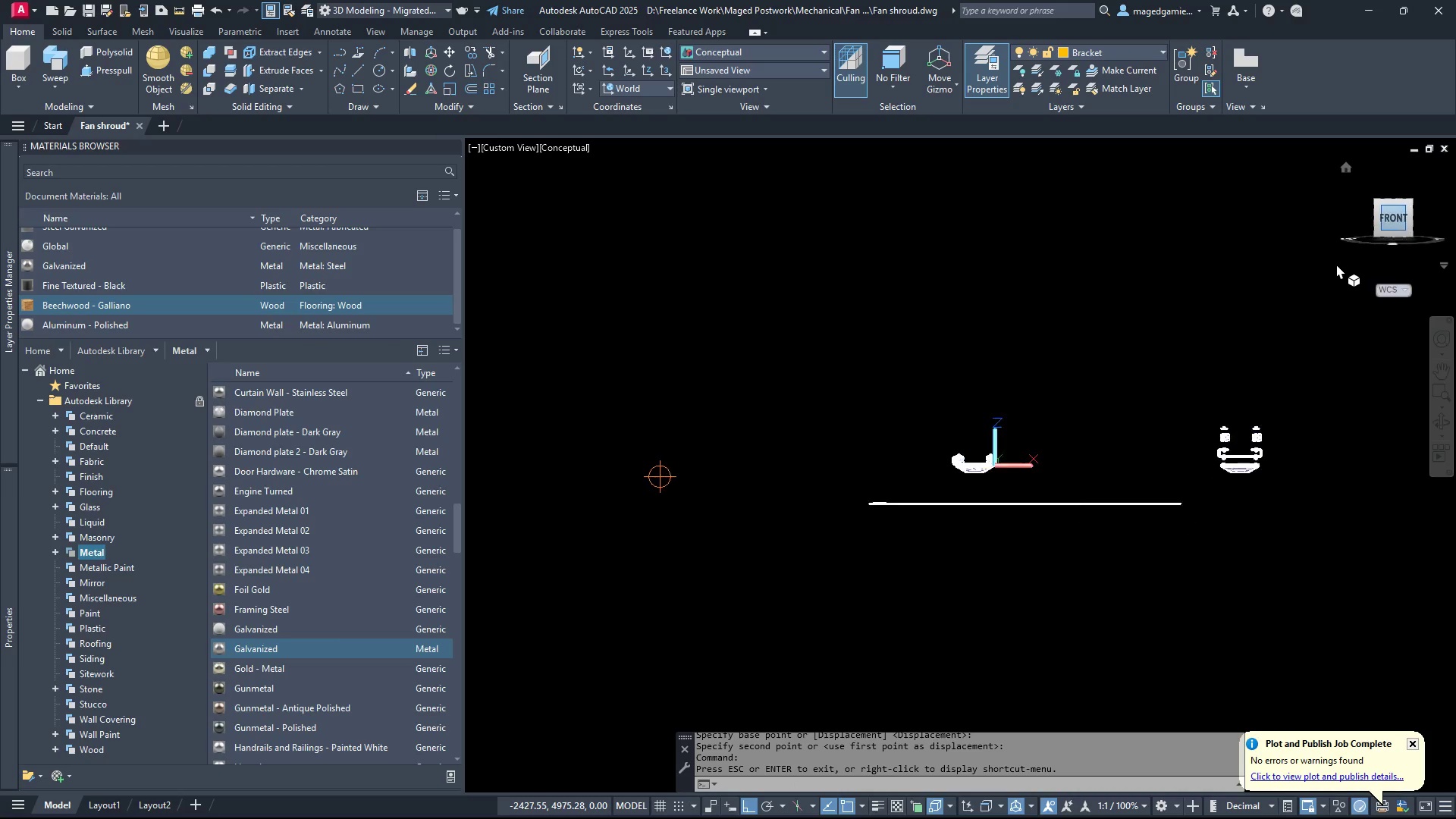 
left_click_drag(start_coordinate=[1336, 265], to_coordinate=[1336, 291])
 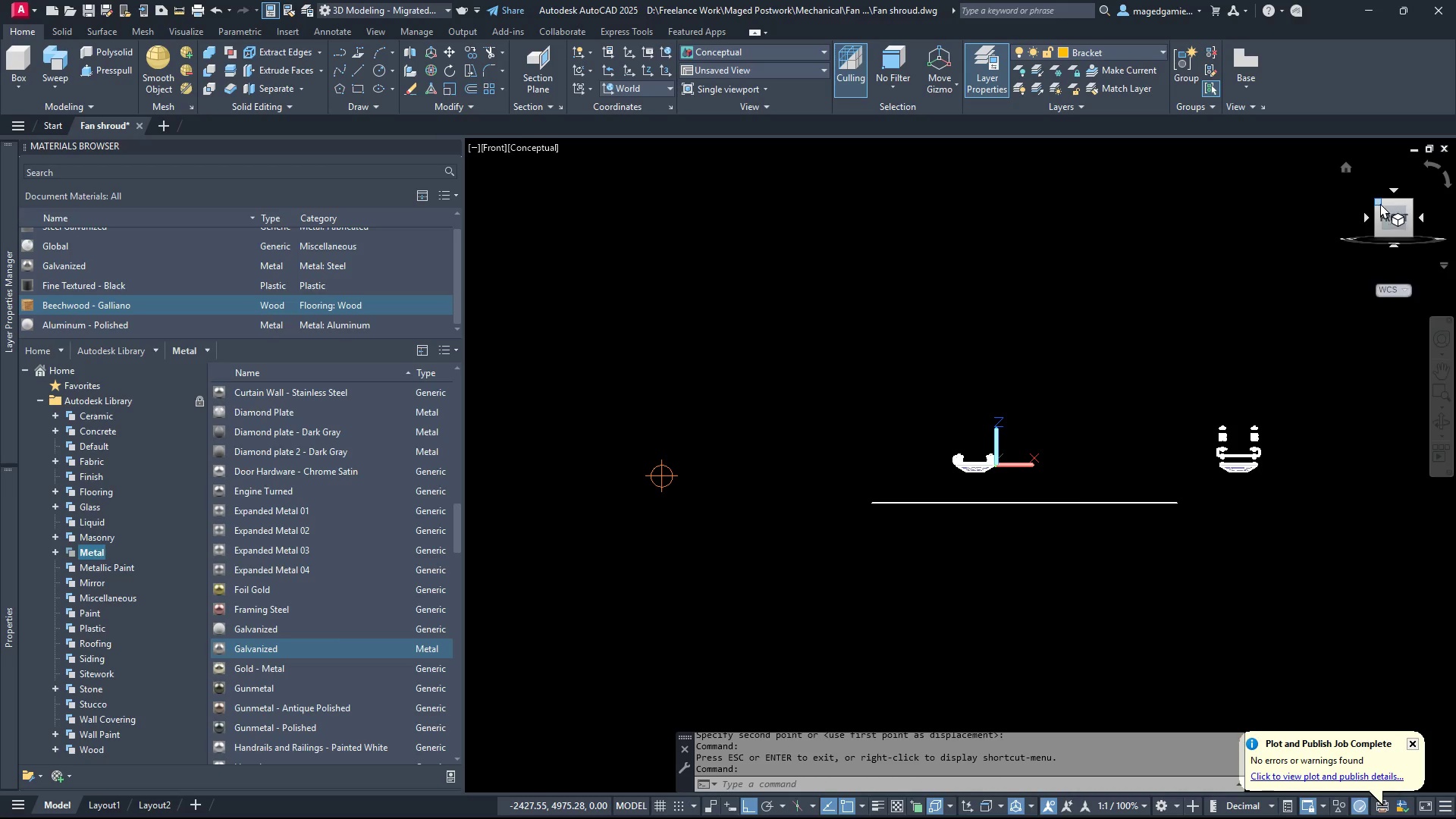 
left_click([1380, 203])
 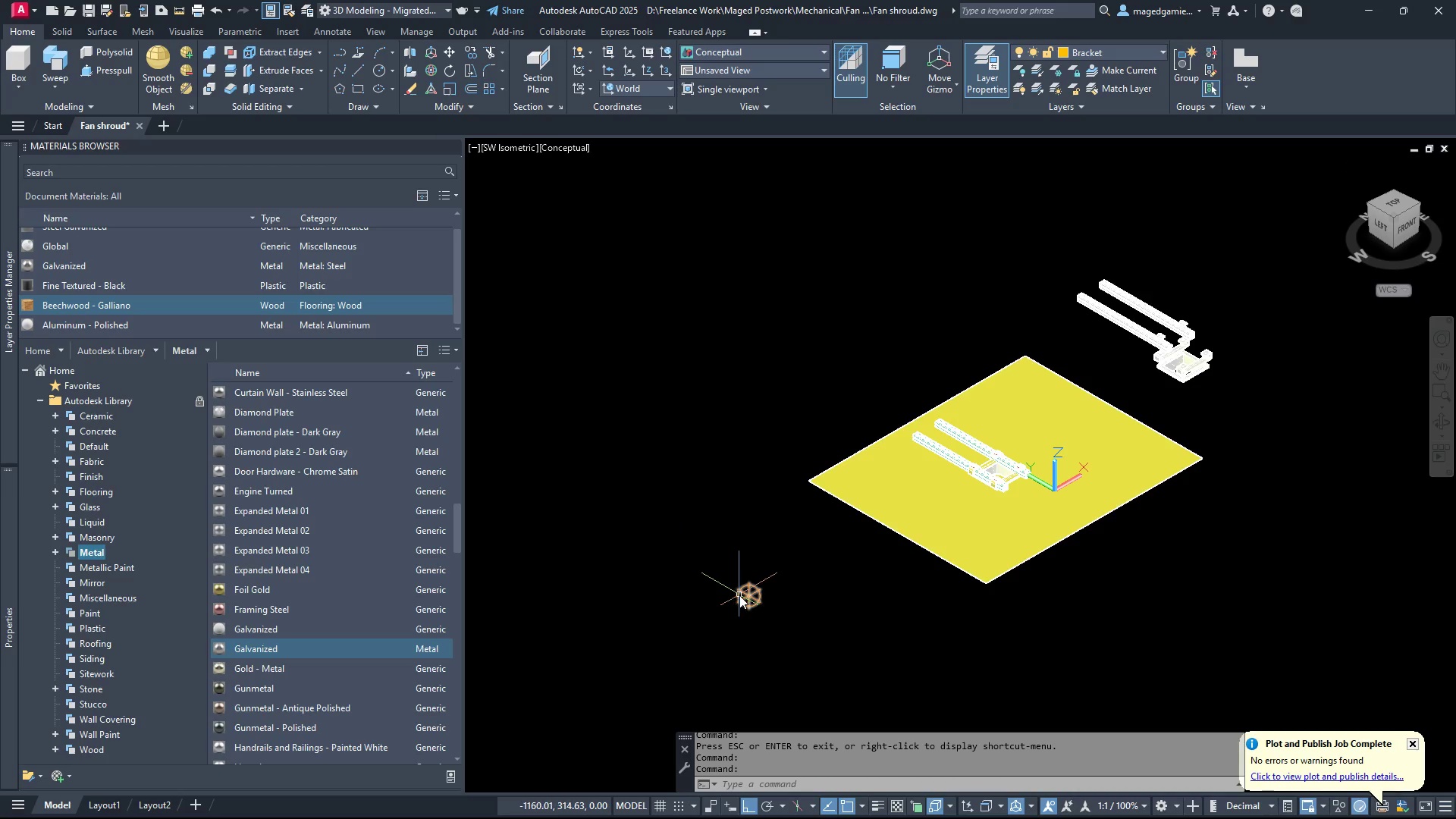 
left_click([745, 595])
 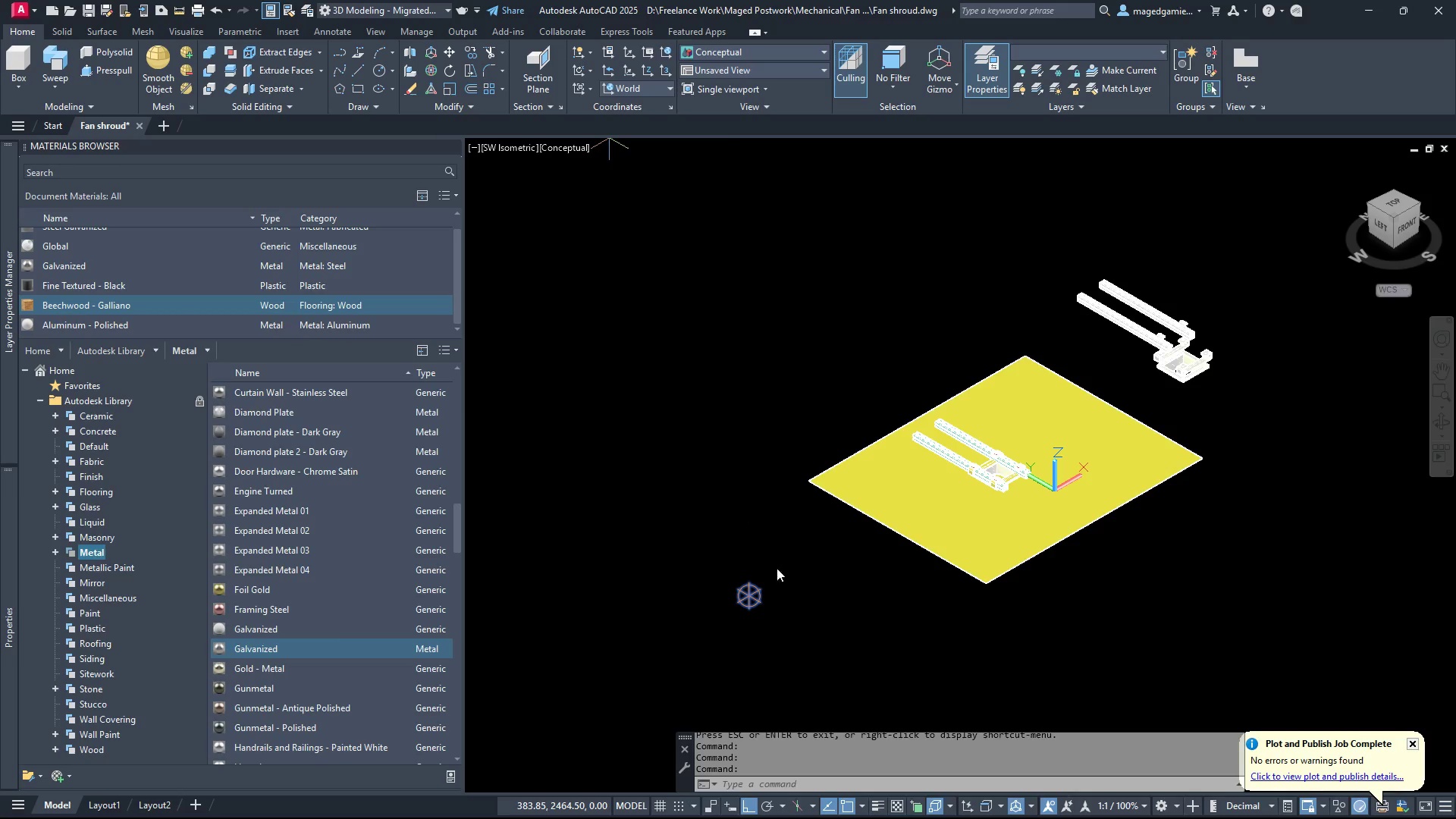 
left_click([1012, 665])
 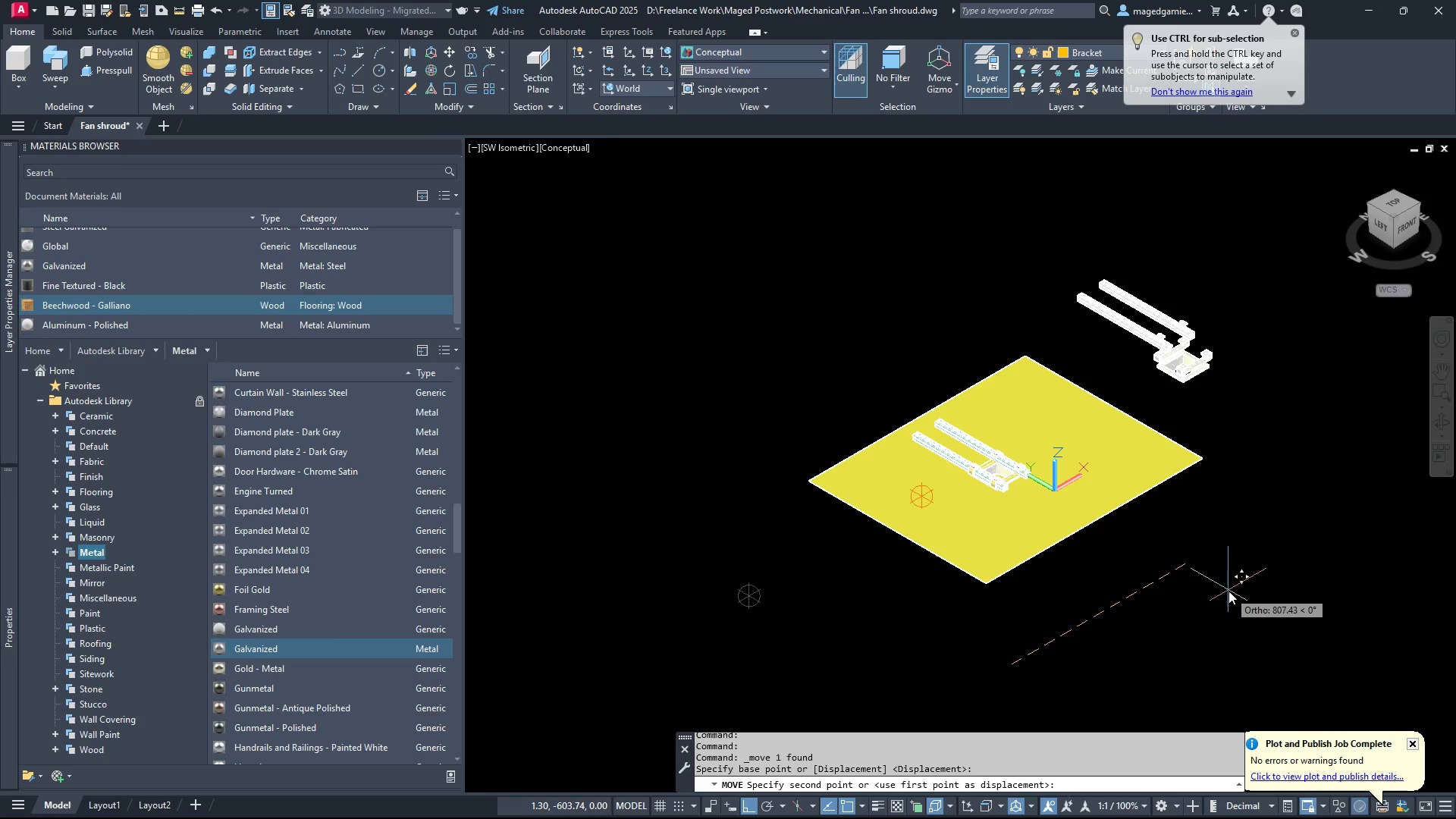 
left_click([1219, 597])
 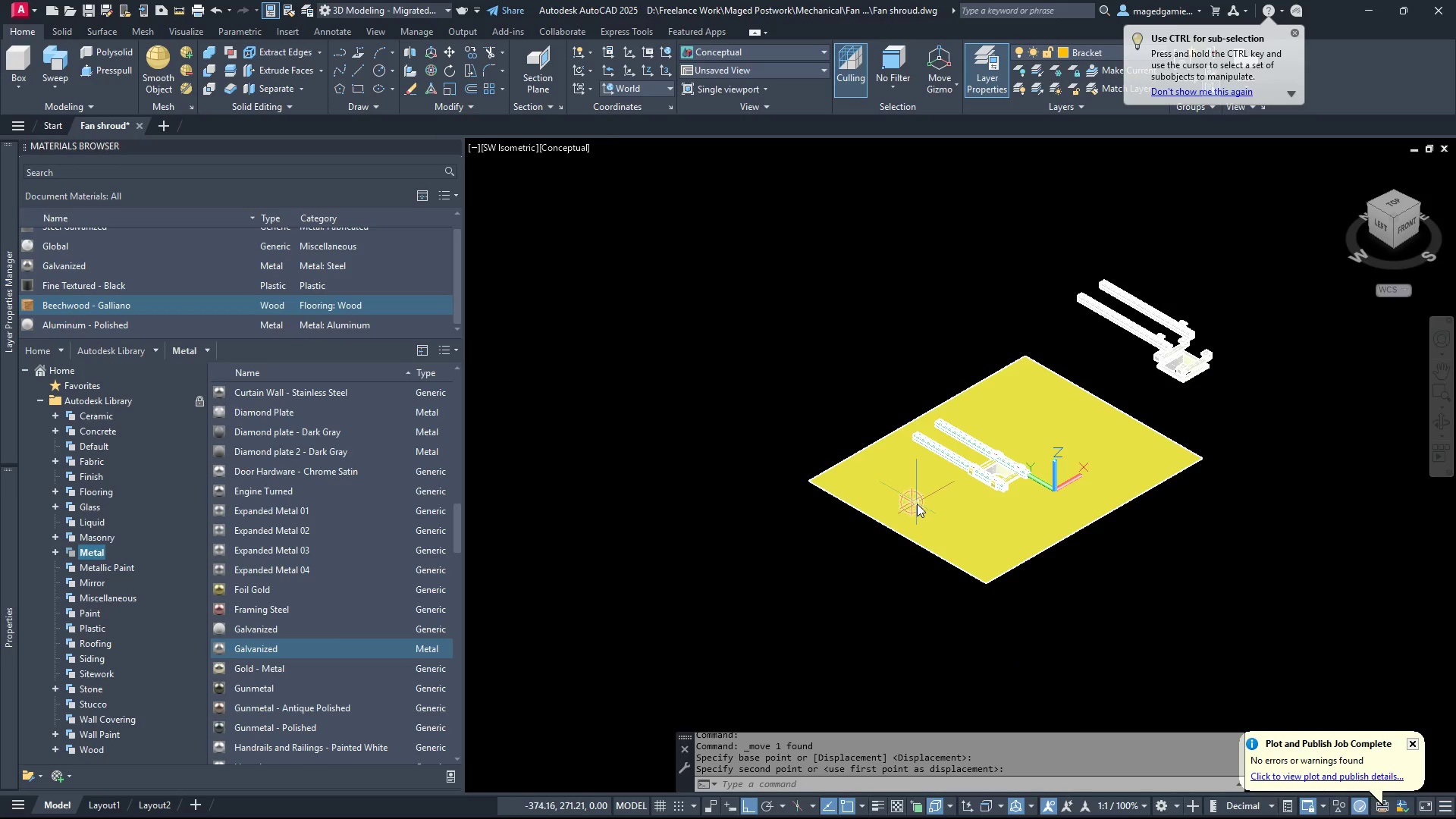 
left_click([917, 504])
 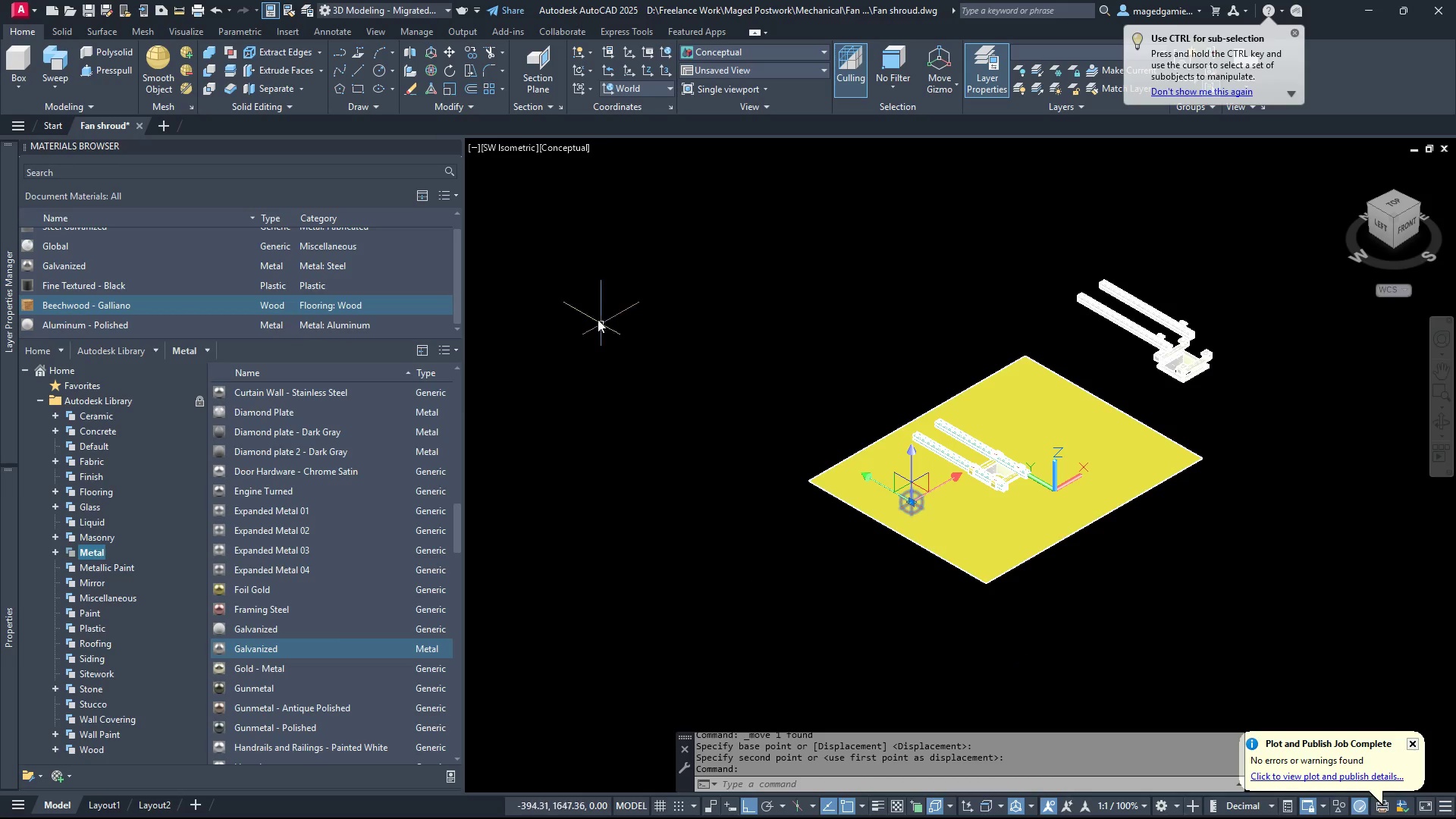 
right_click([596, 319])
 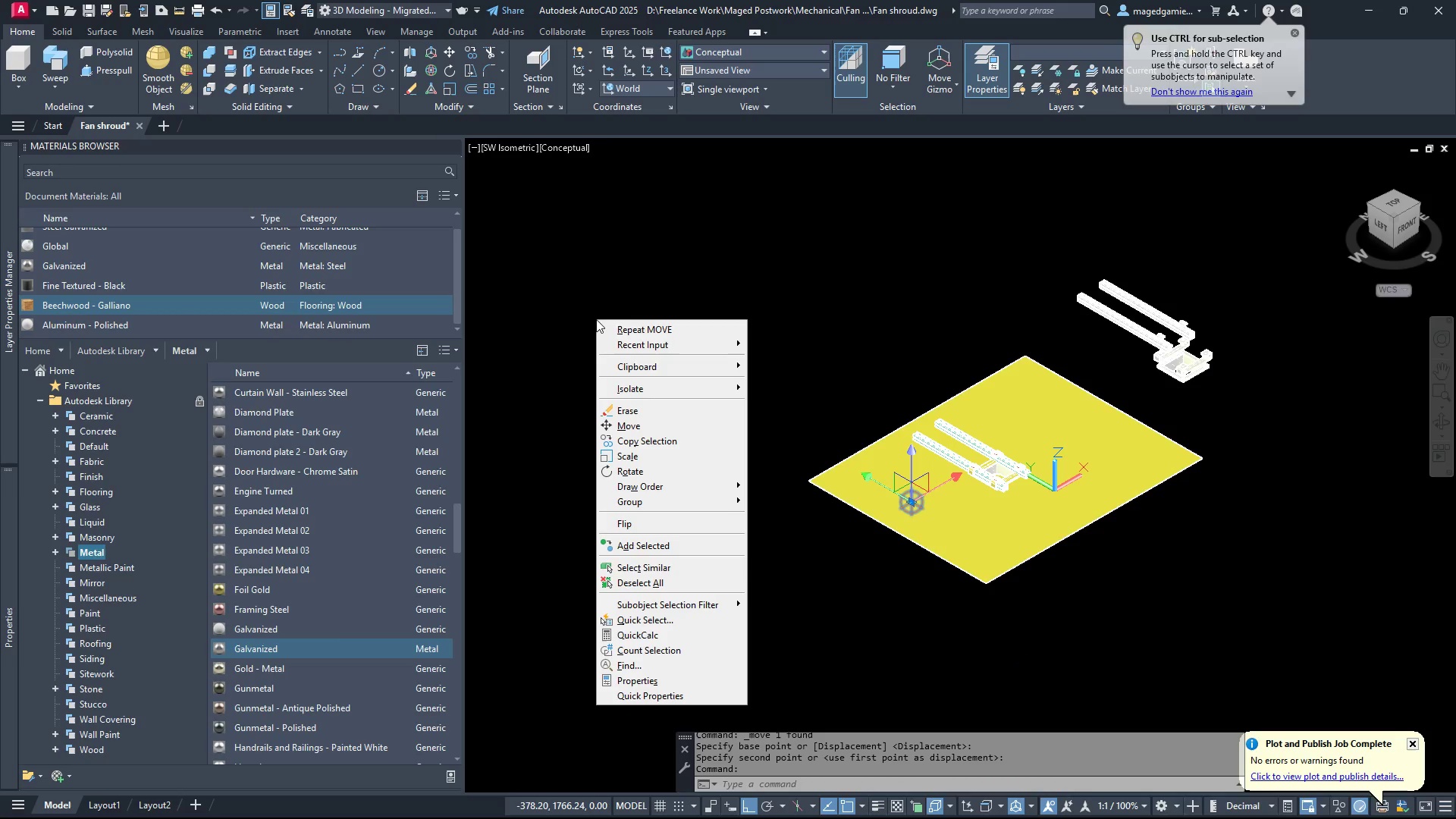 
left_click([596, 319])
 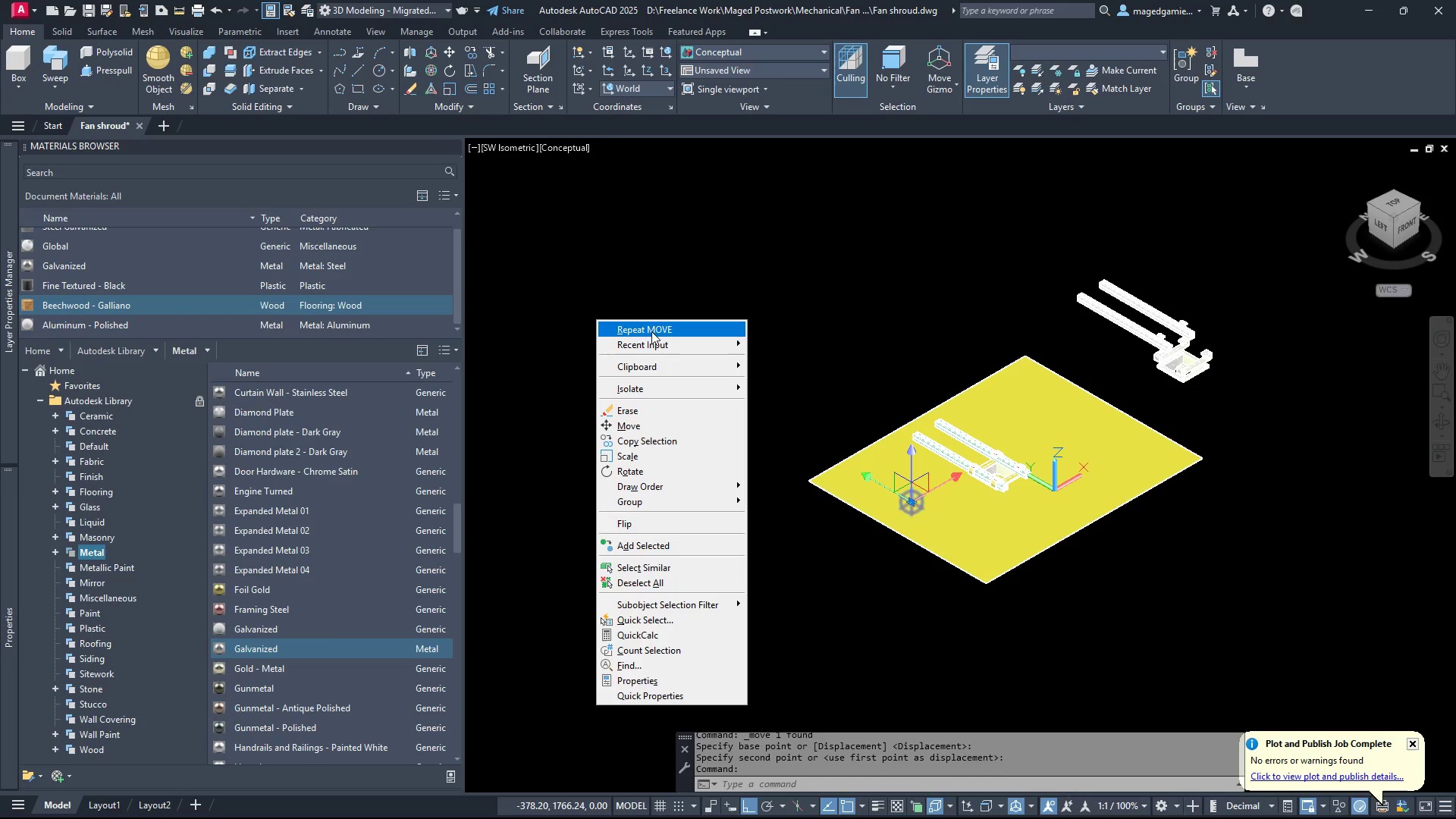 
left_click([658, 326])
 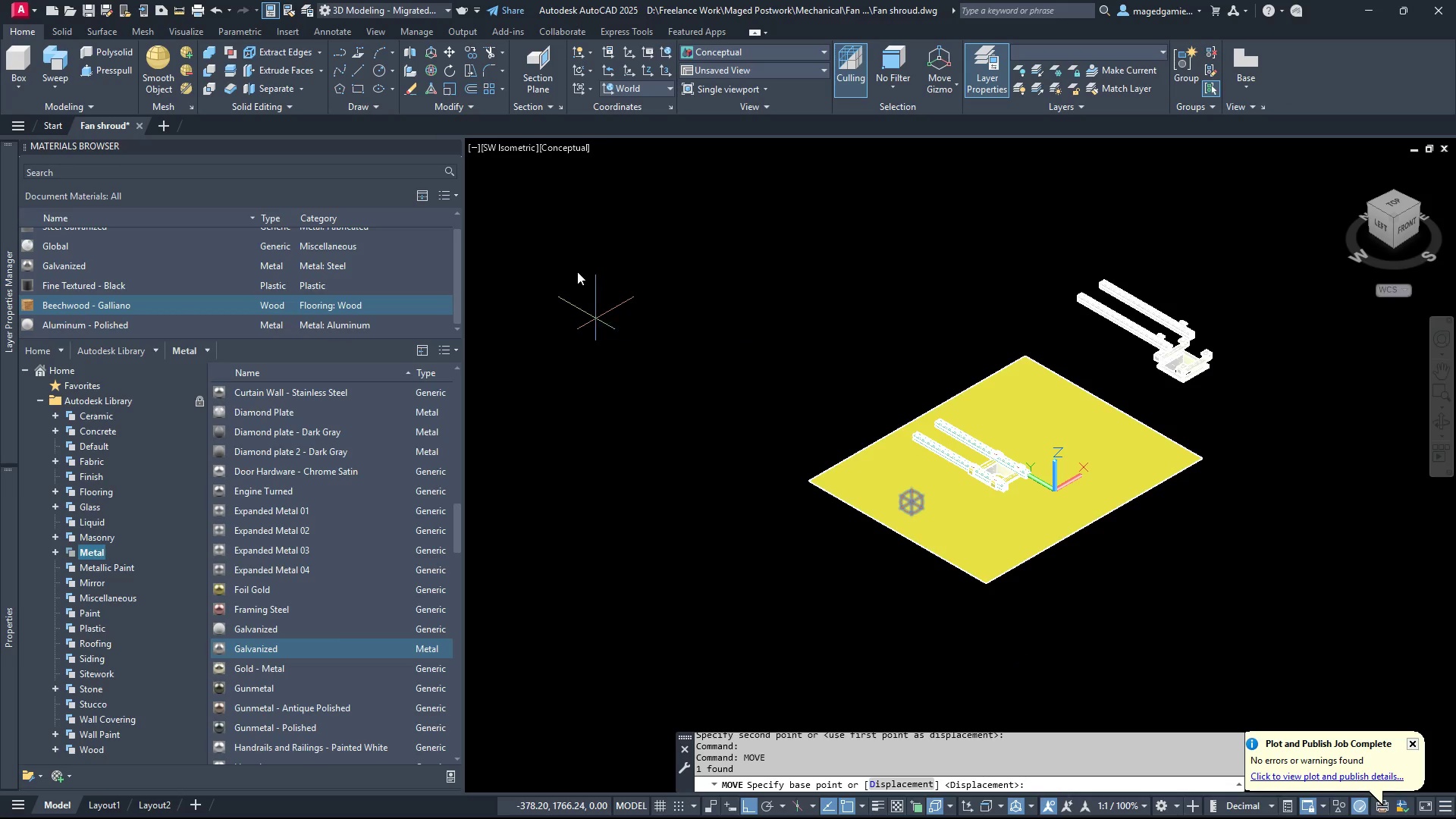 
left_click([577, 271])
 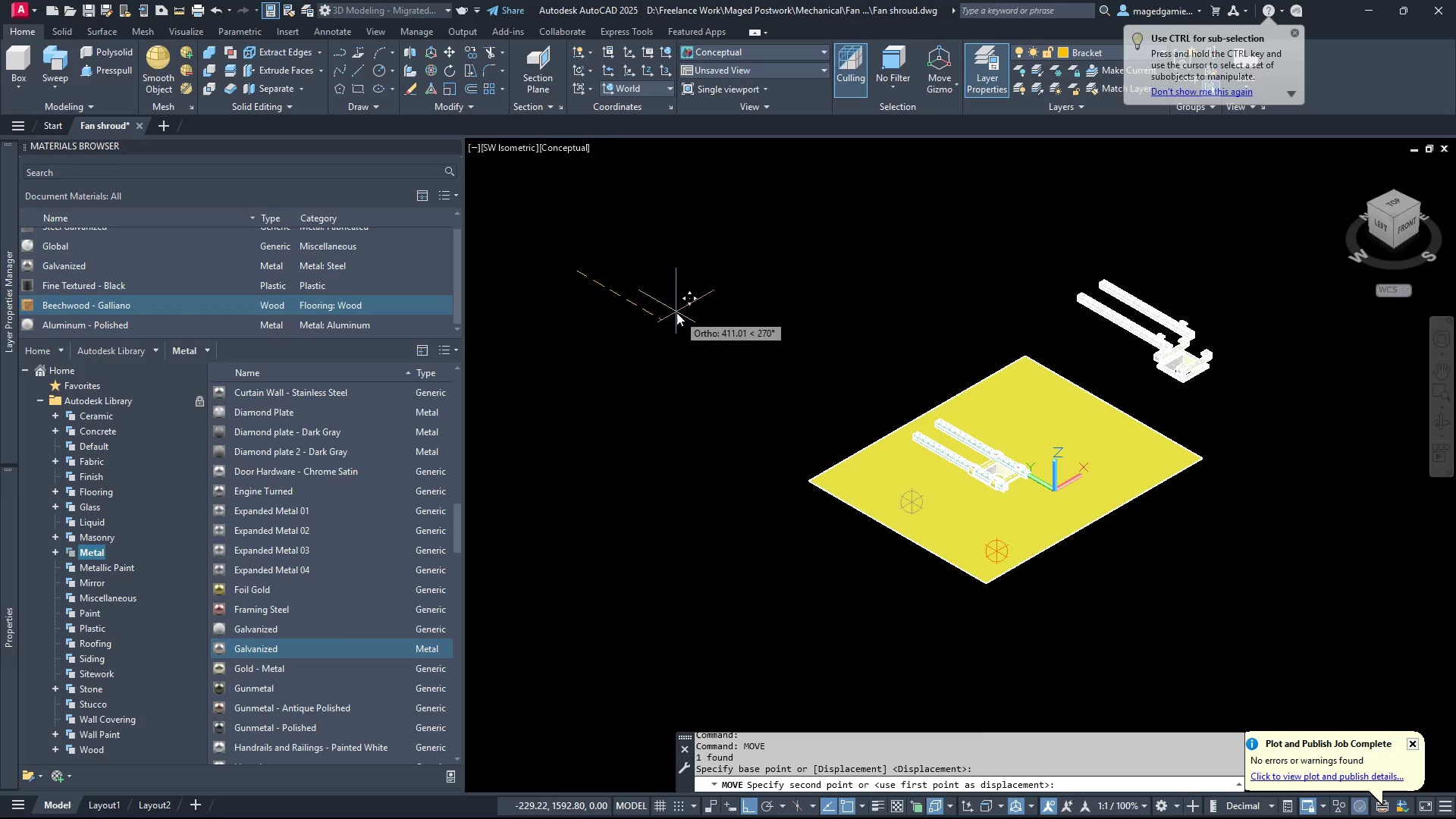 
left_click([676, 312])
 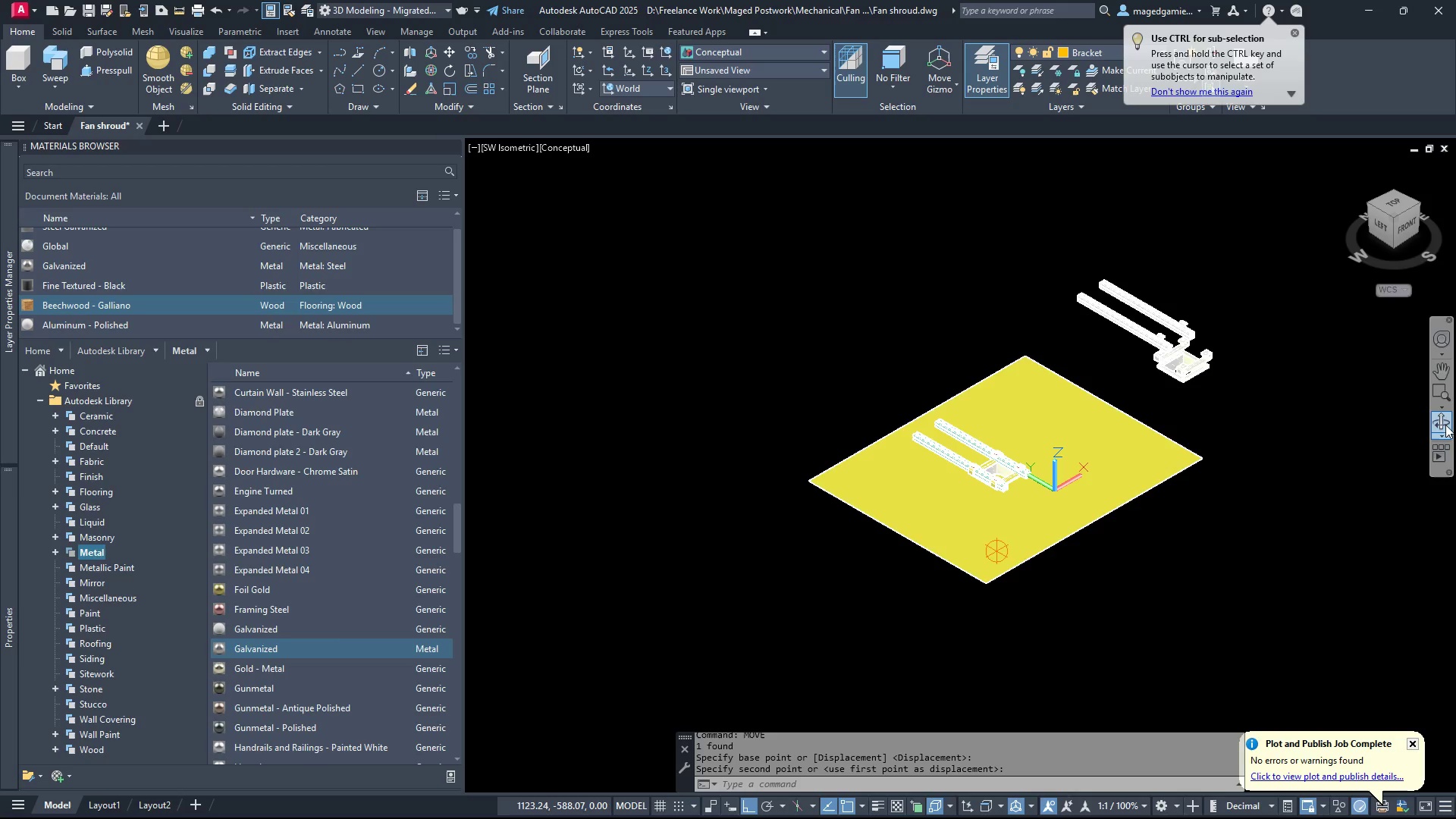 
left_click([1448, 423])
 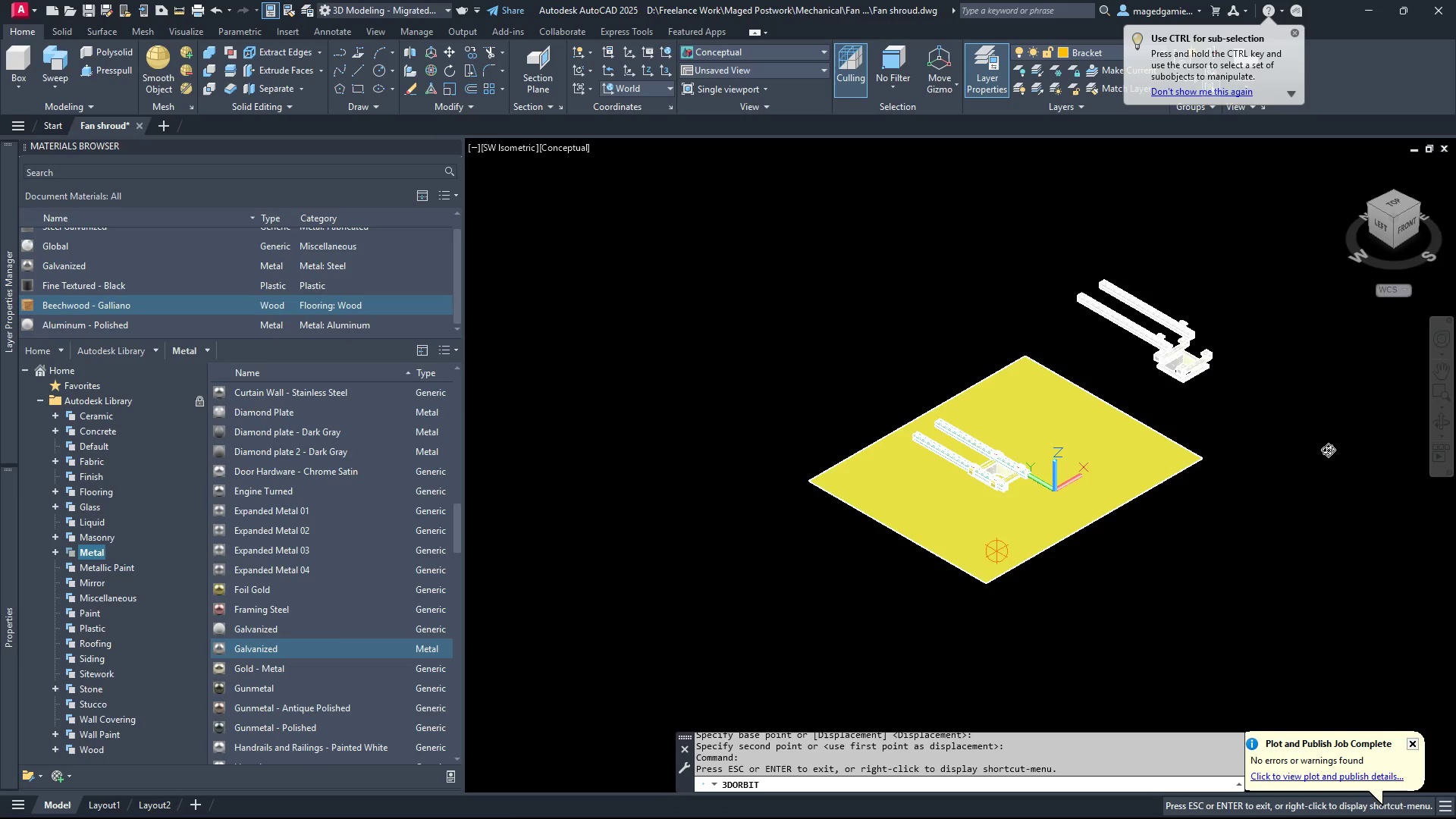 
left_click_drag(start_coordinate=[1326, 450], to_coordinate=[1203, 361])
 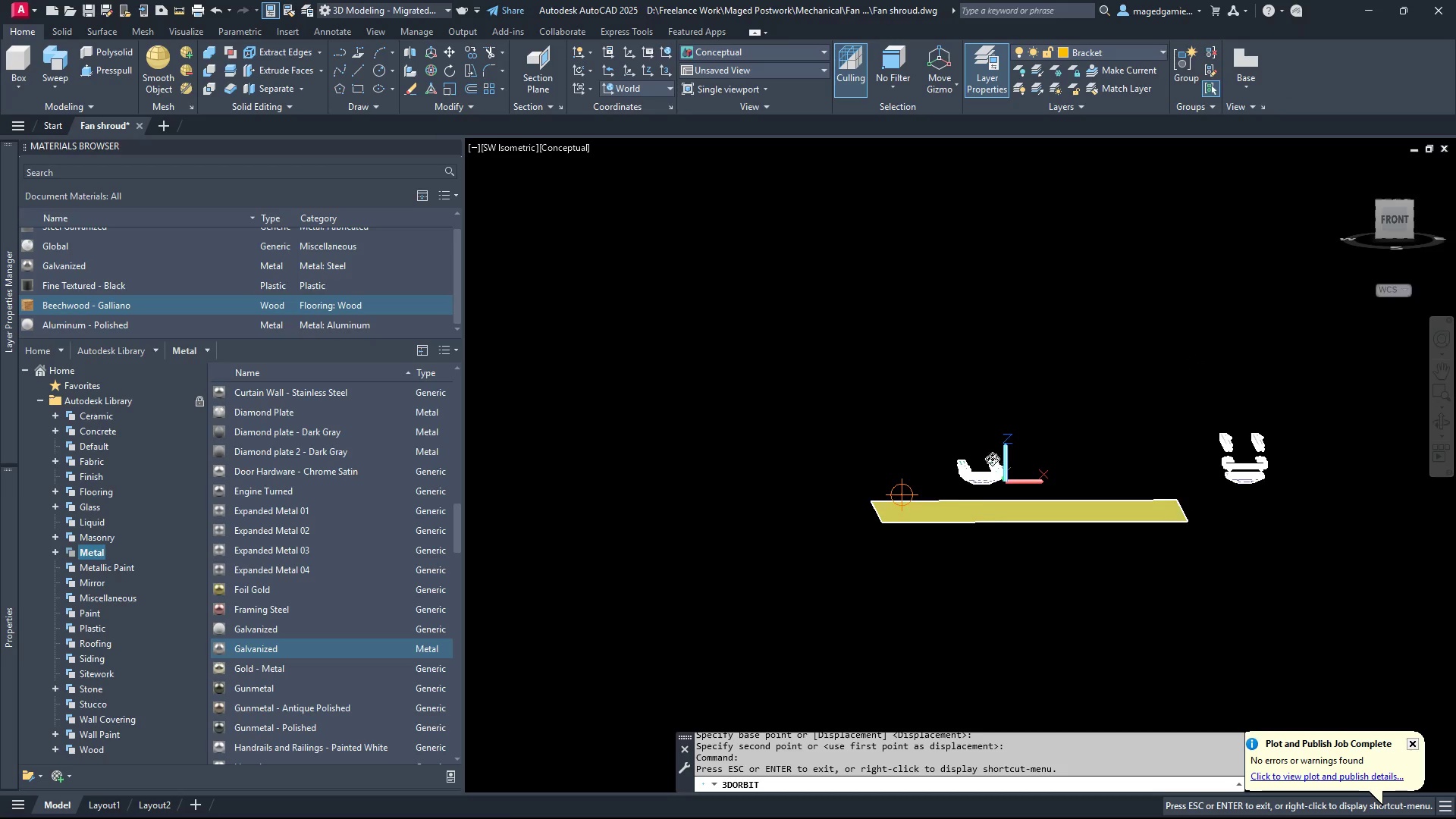 
key(Escape)
 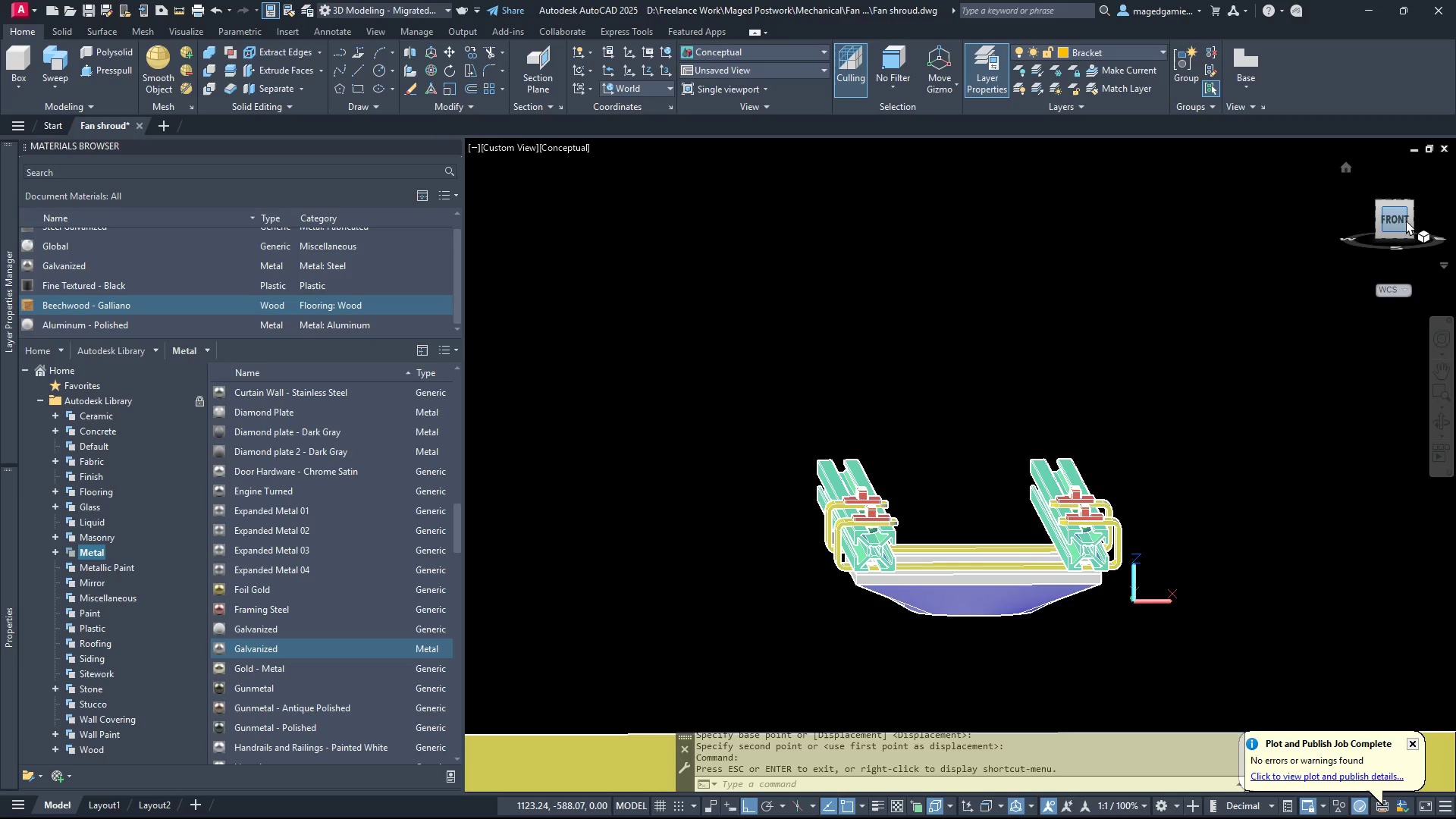 
scroll: coordinate [978, 462], scroll_direction: up, amount: 21.0
 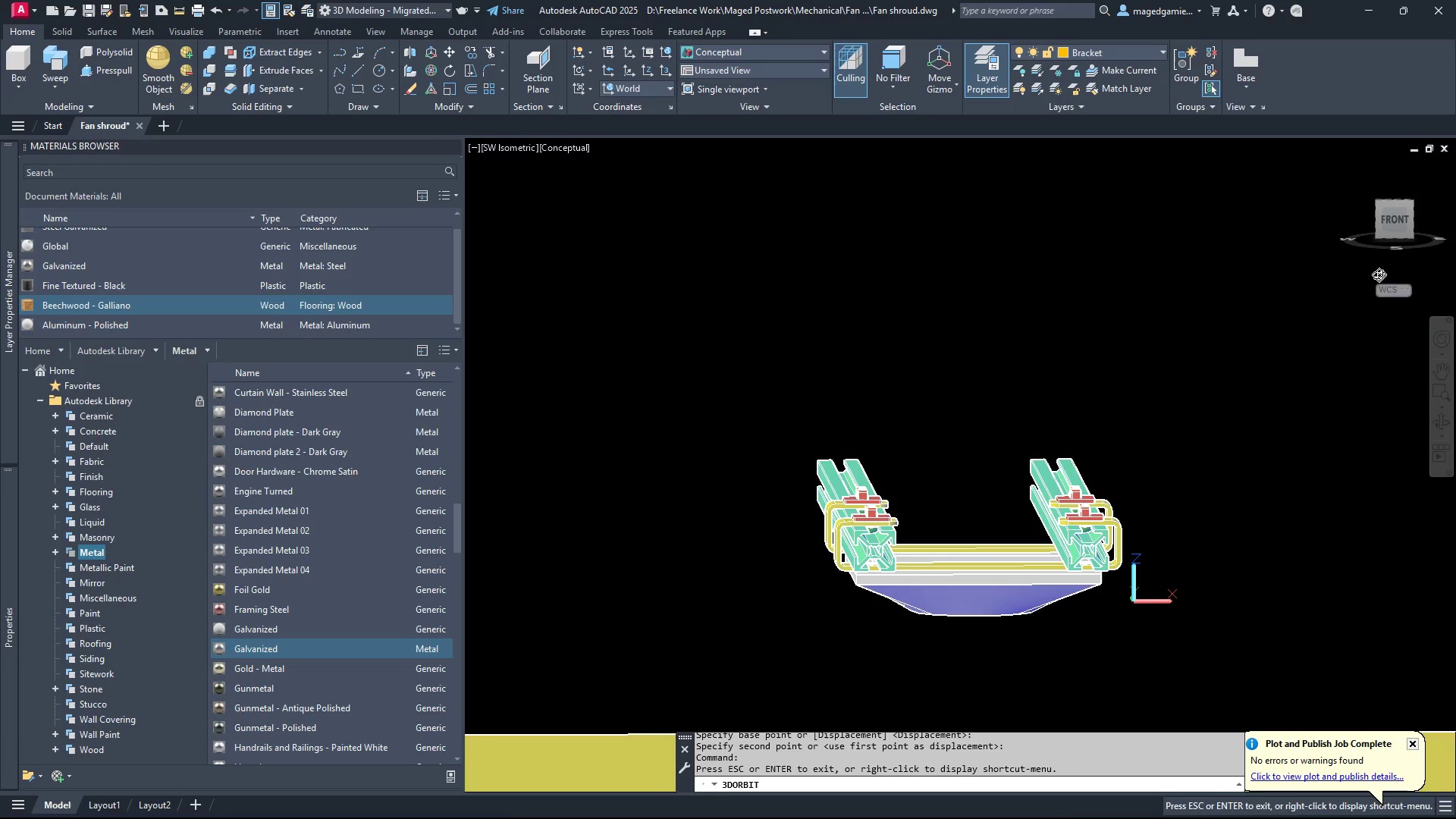 
left_click([1406, 220])
 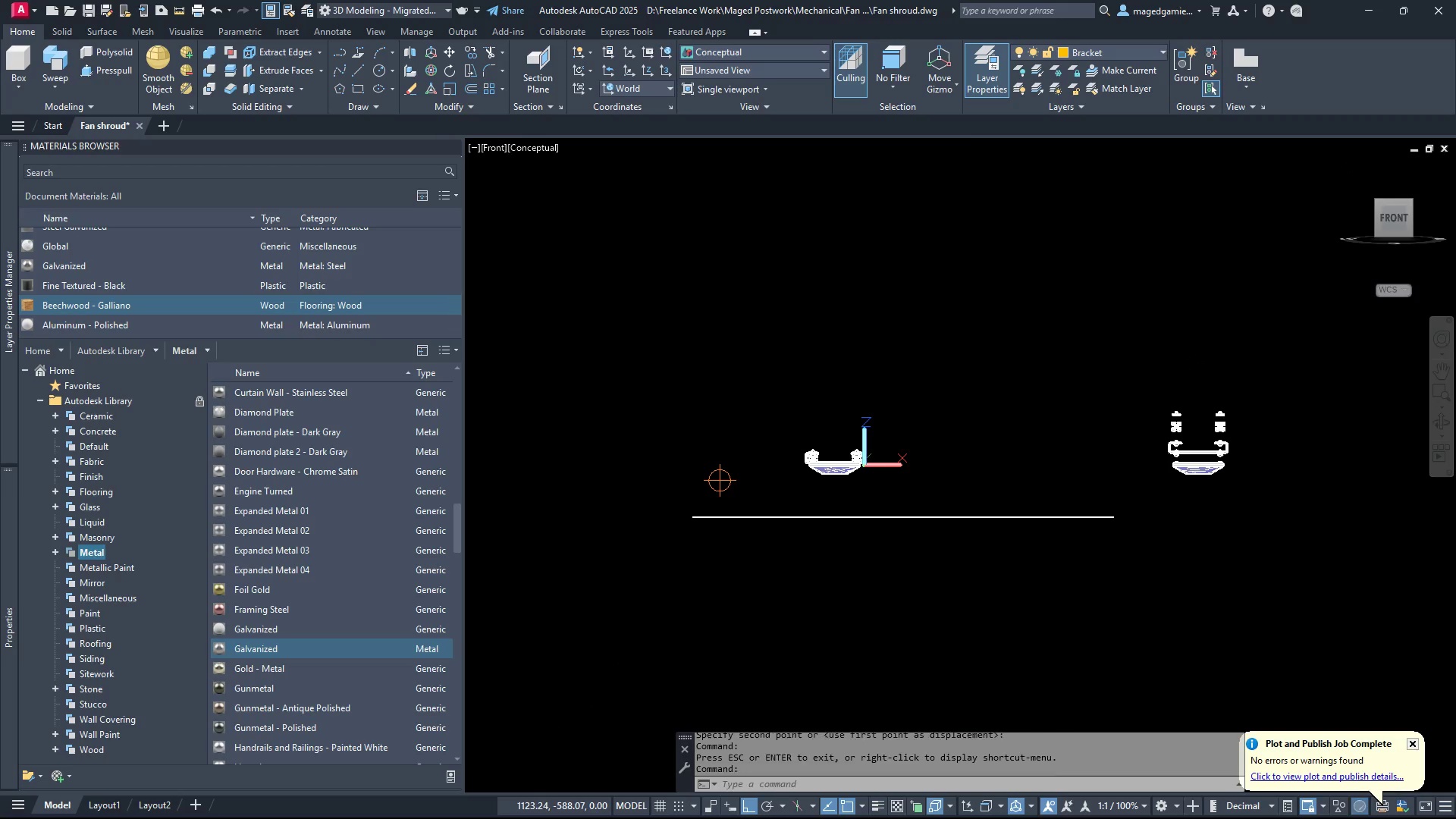 
scroll: coordinate [916, 475], scroll_direction: up, amount: 7.0
 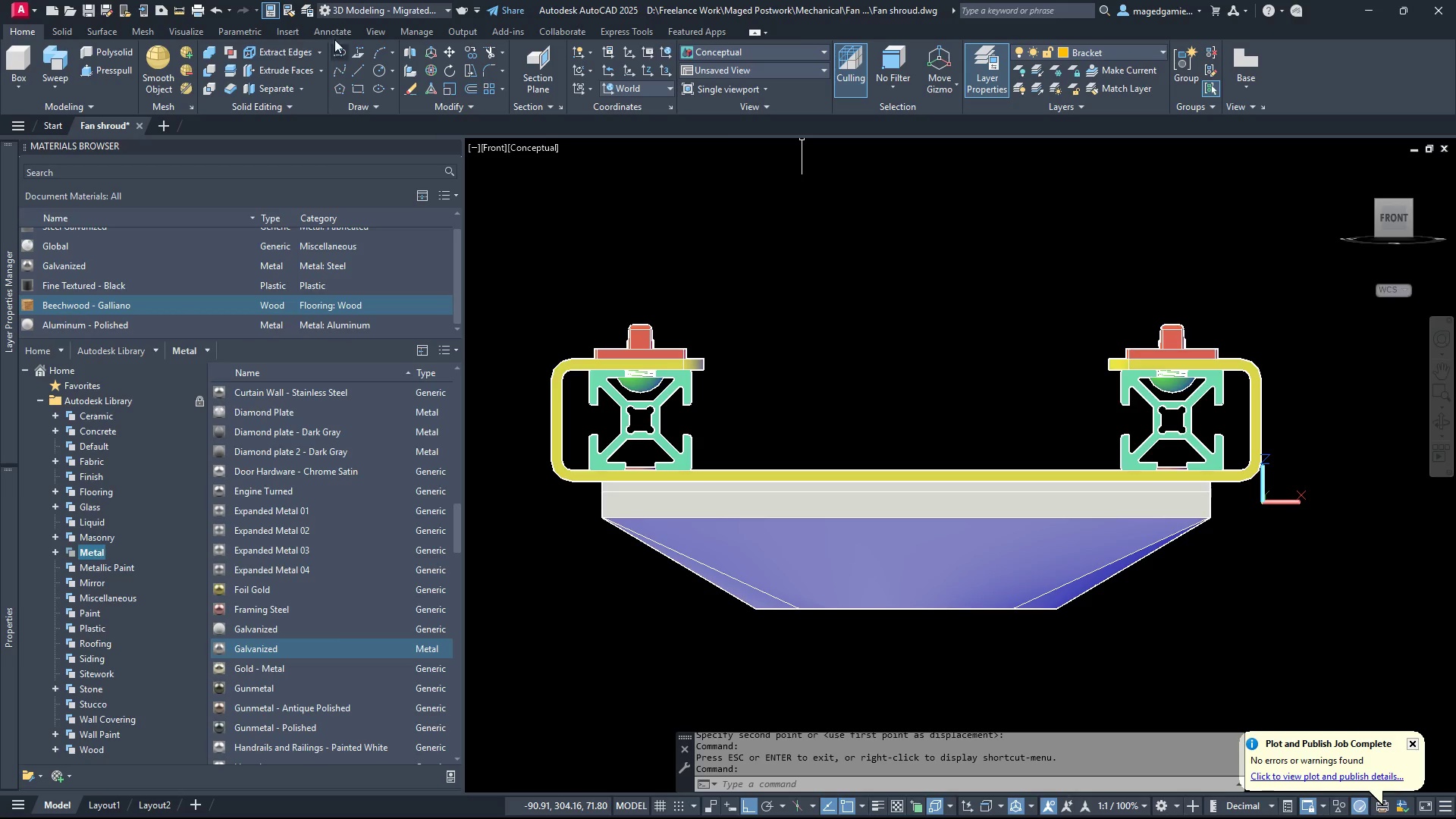 
left_click([183, 30])
 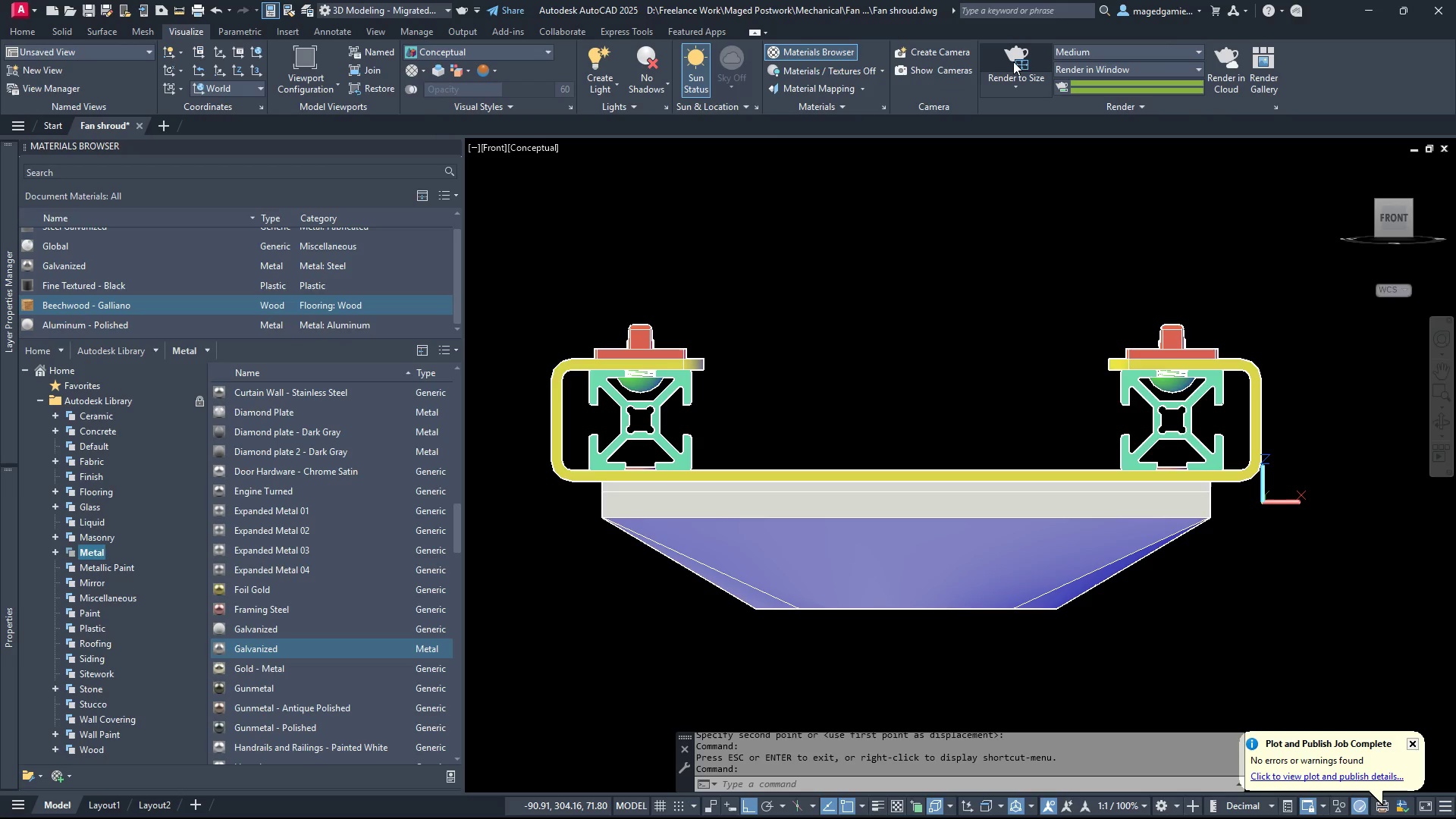 
left_click([1017, 60])
 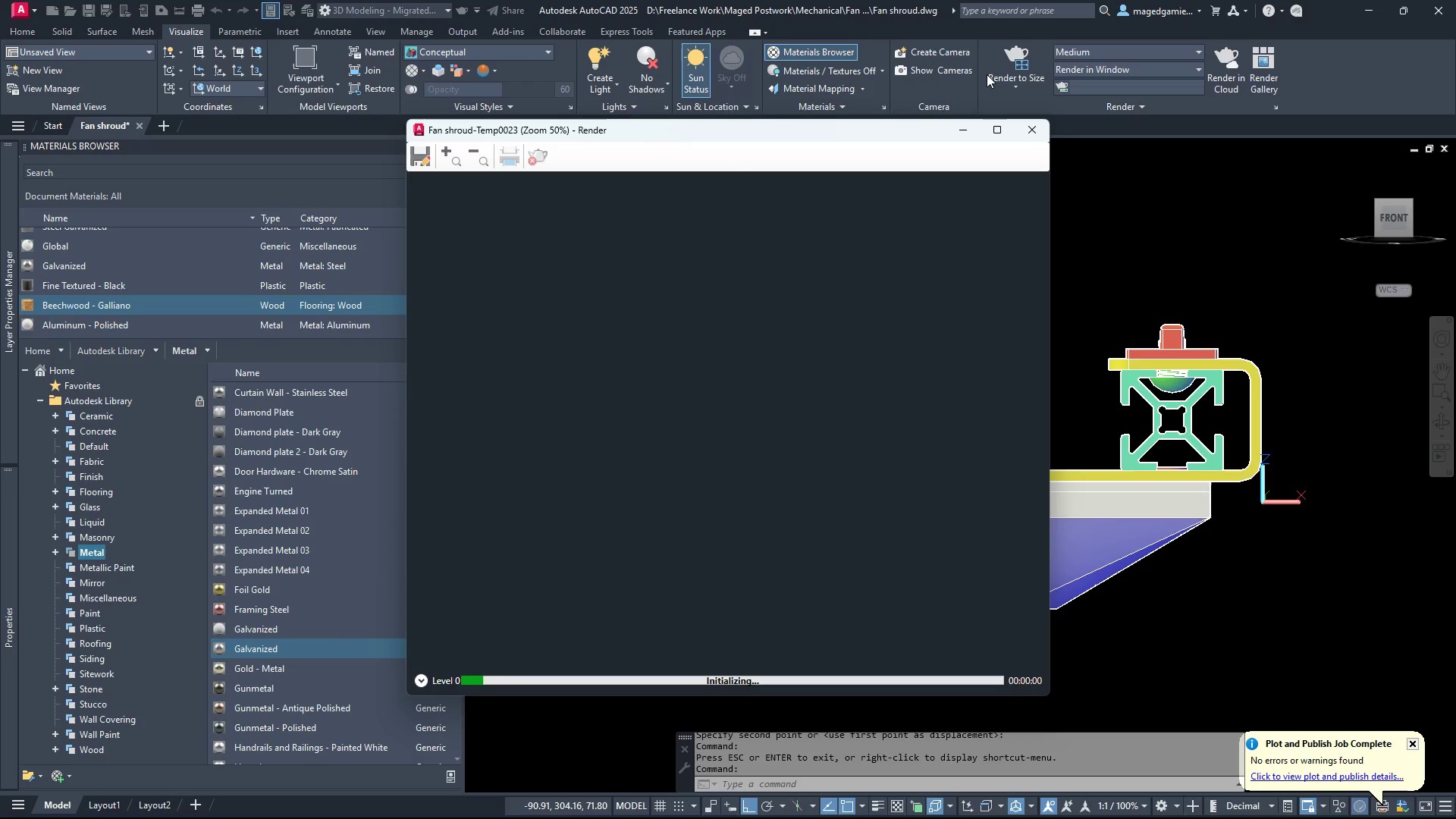 
mouse_move([974, 81])
 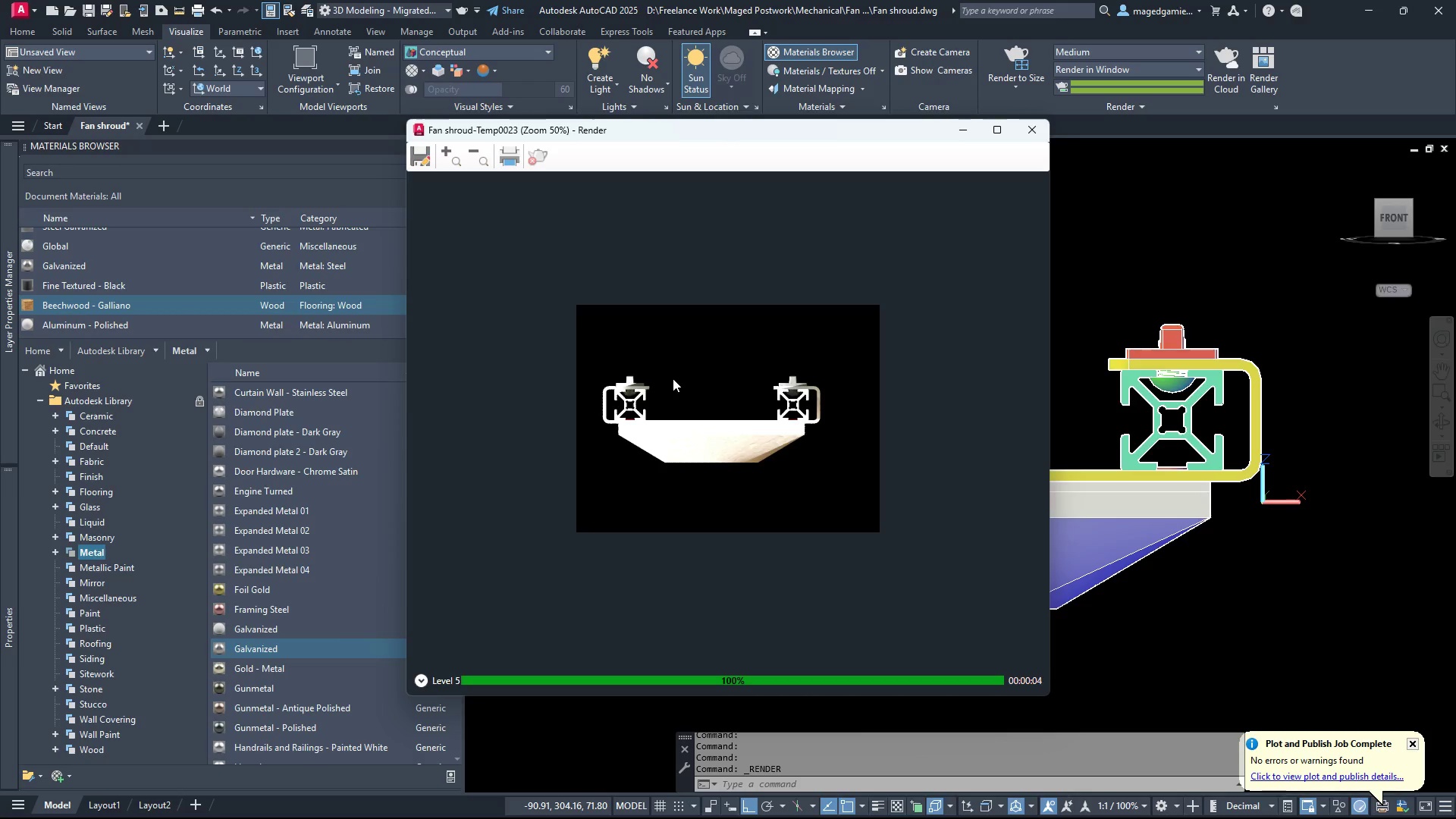 
scroll: coordinate [673, 378], scroll_direction: up, amount: 2.0
 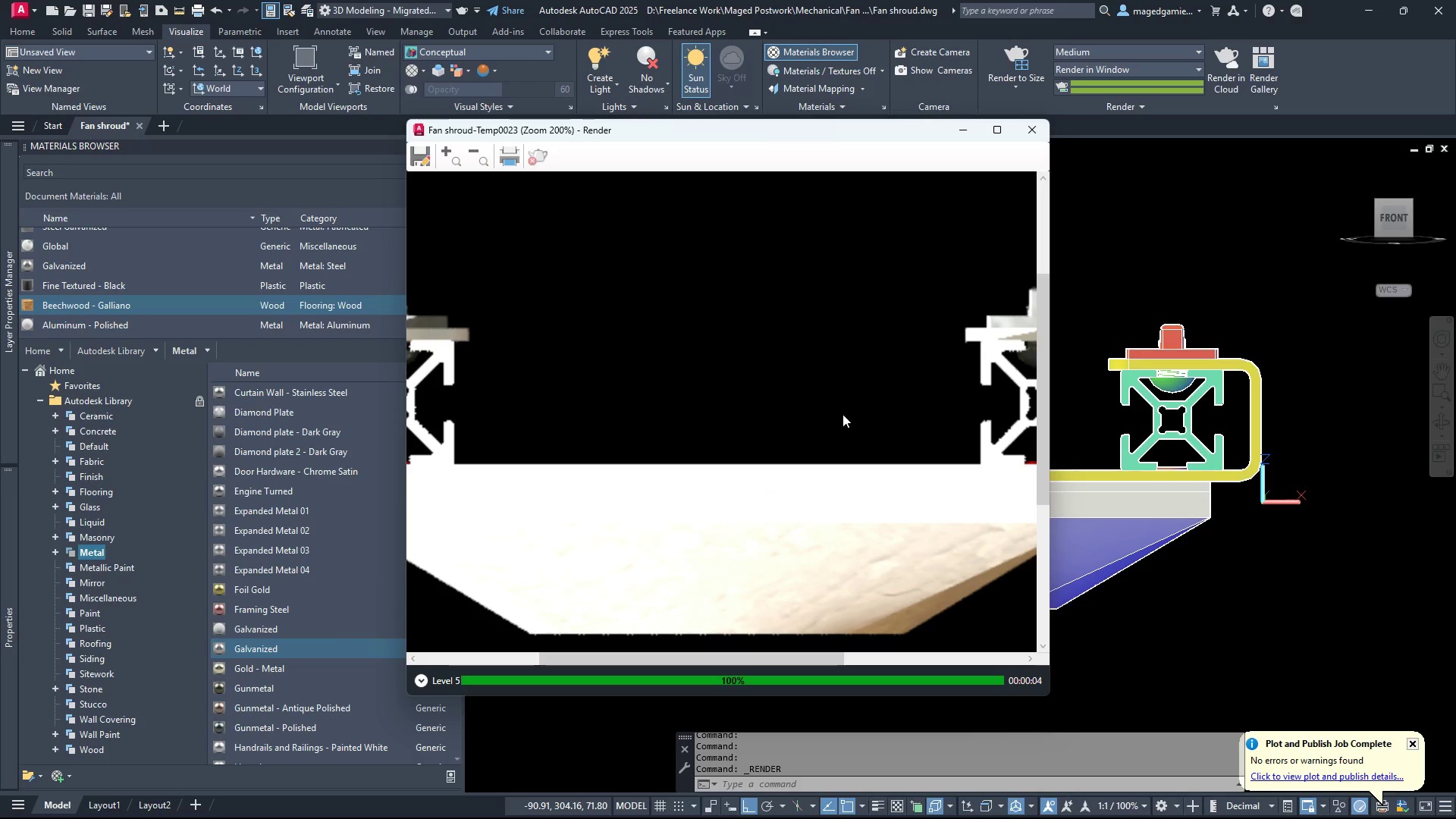 
scroll: coordinate [879, 421], scroll_direction: down, amount: 1.0
 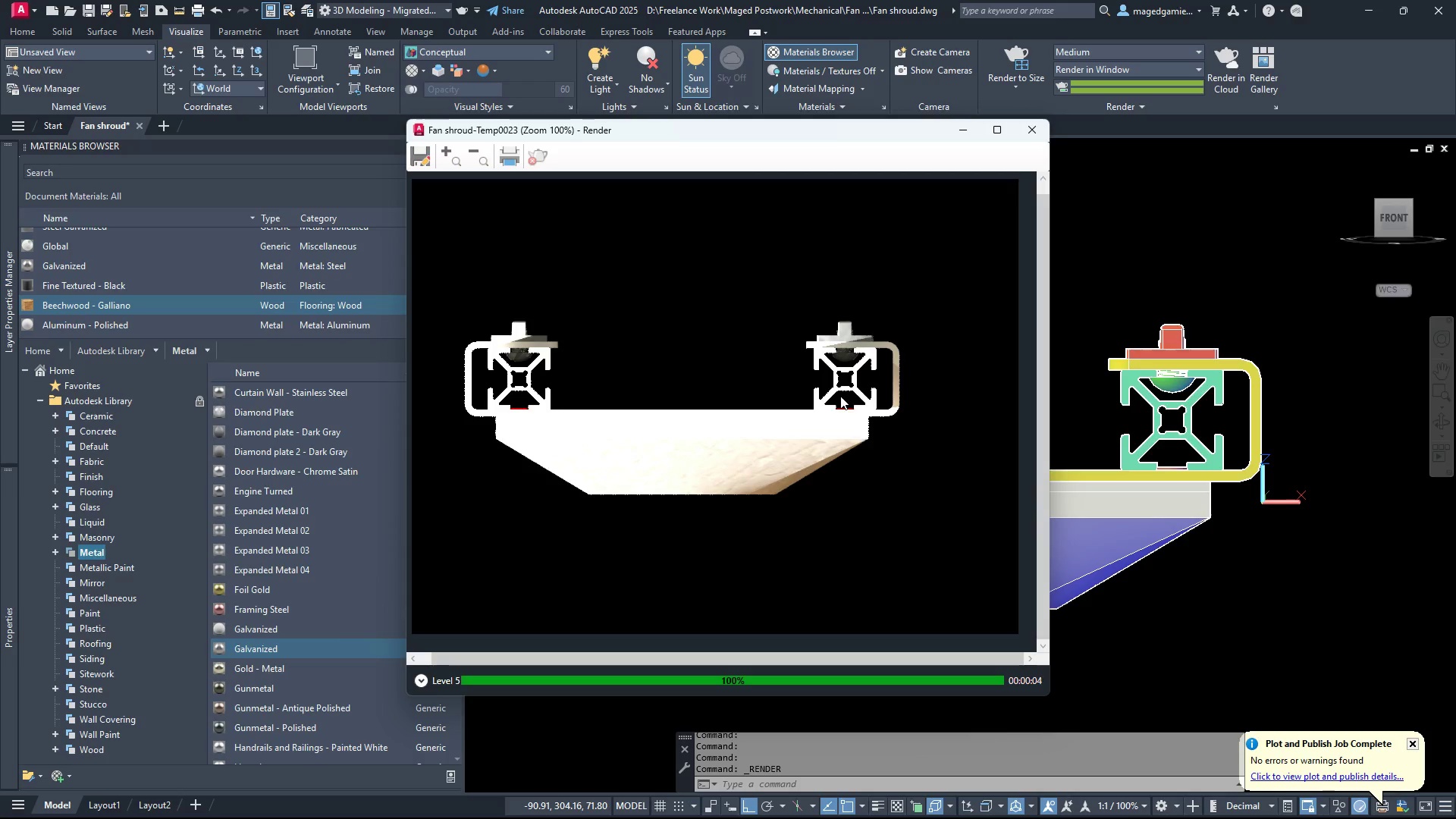 
scroll: coordinate [738, 359], scroll_direction: up, amount: 1.0
 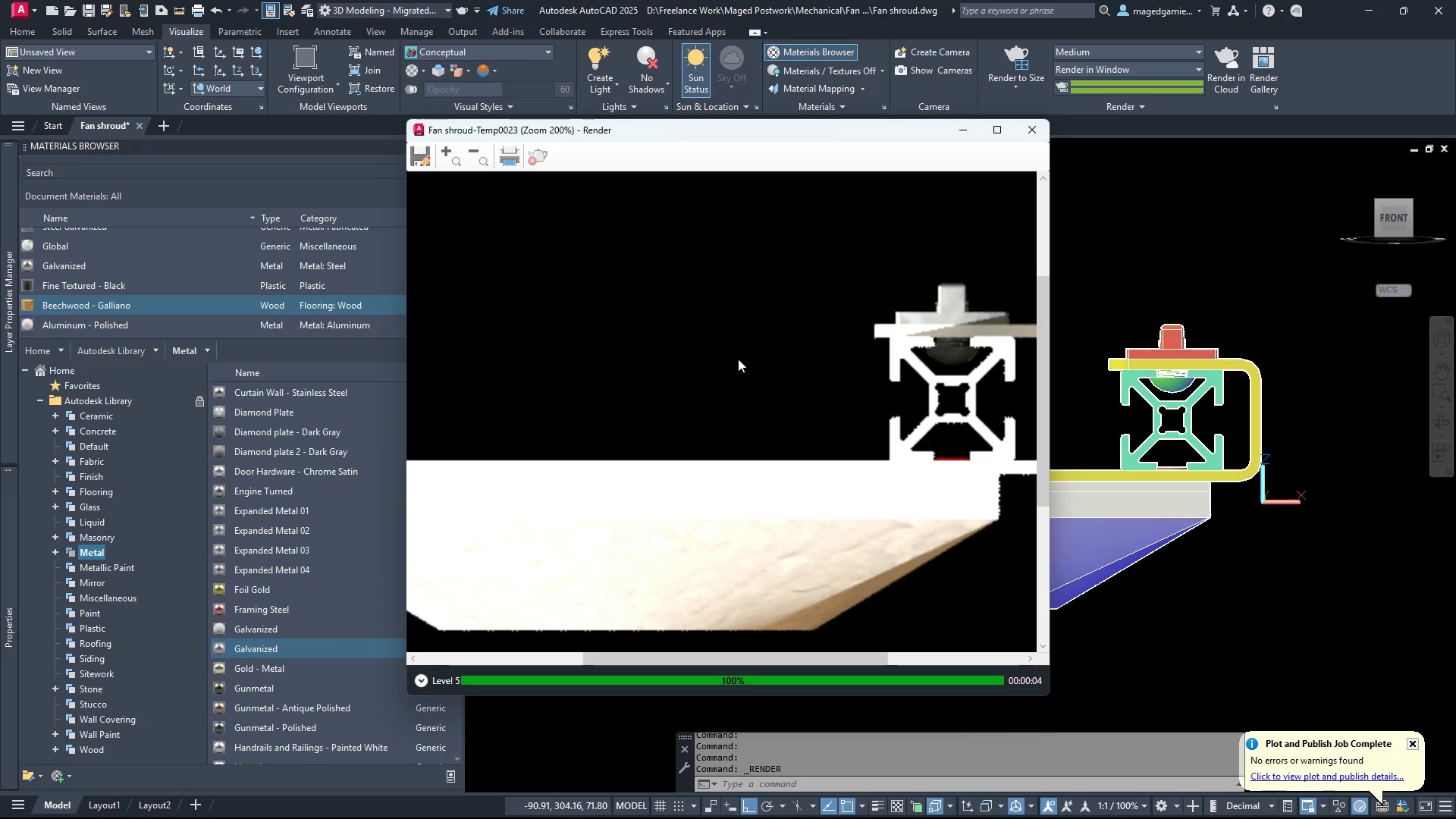 
scroll: coordinate [738, 359], scroll_direction: down, amount: 1.0
 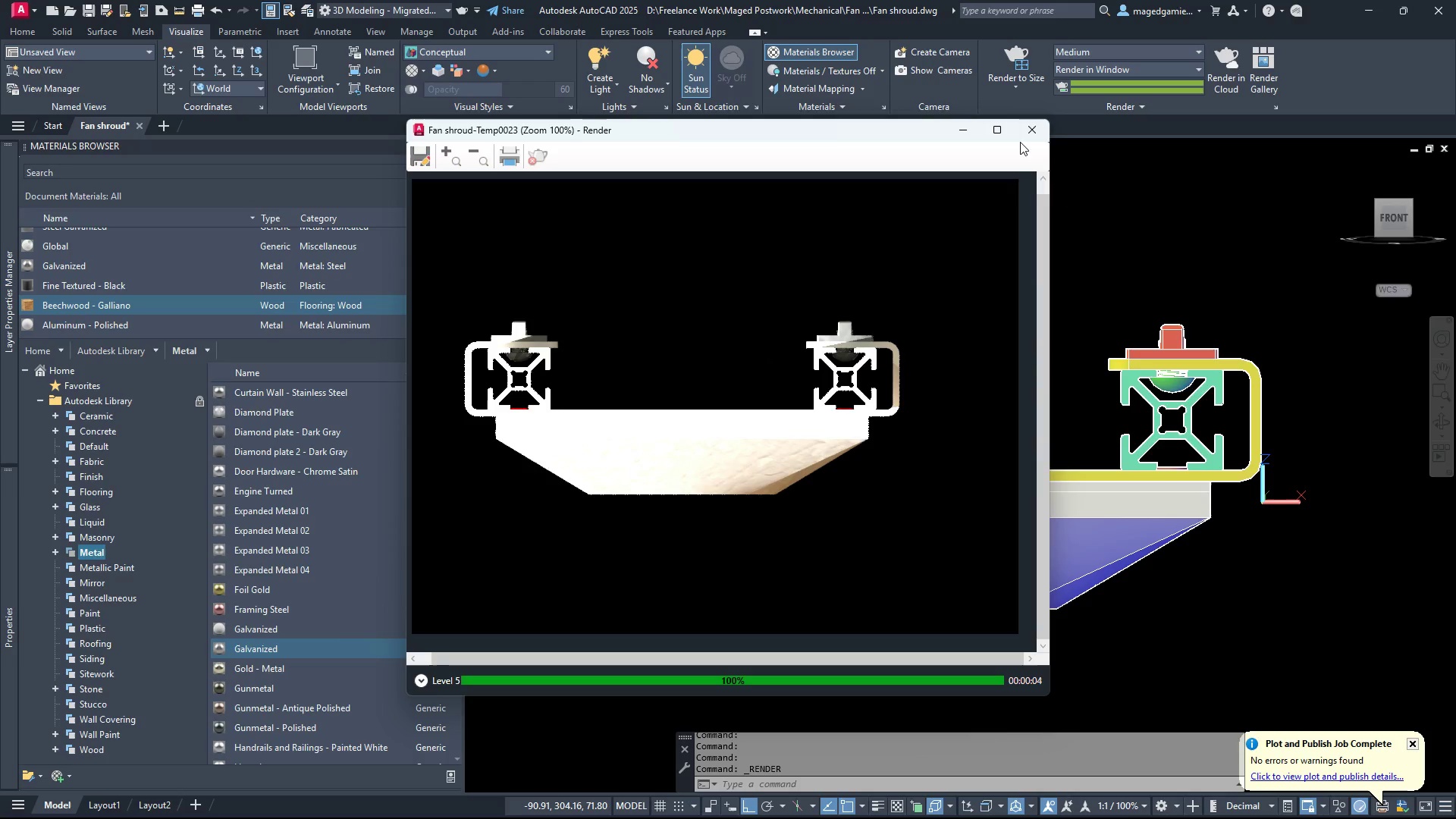 
left_click([1029, 124])
 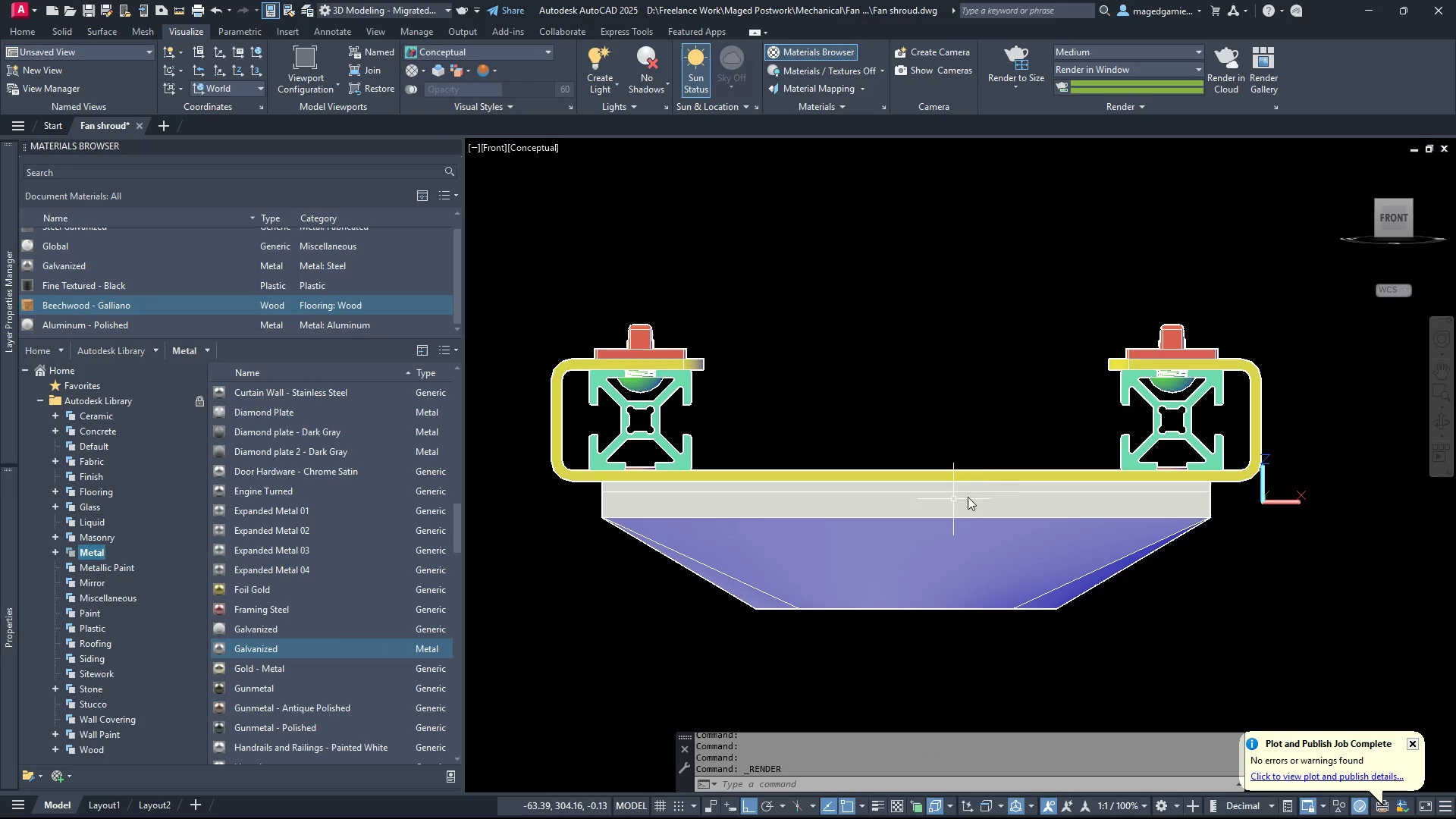 
scroll: coordinate [1107, 468], scroll_direction: down, amount: 1.0
 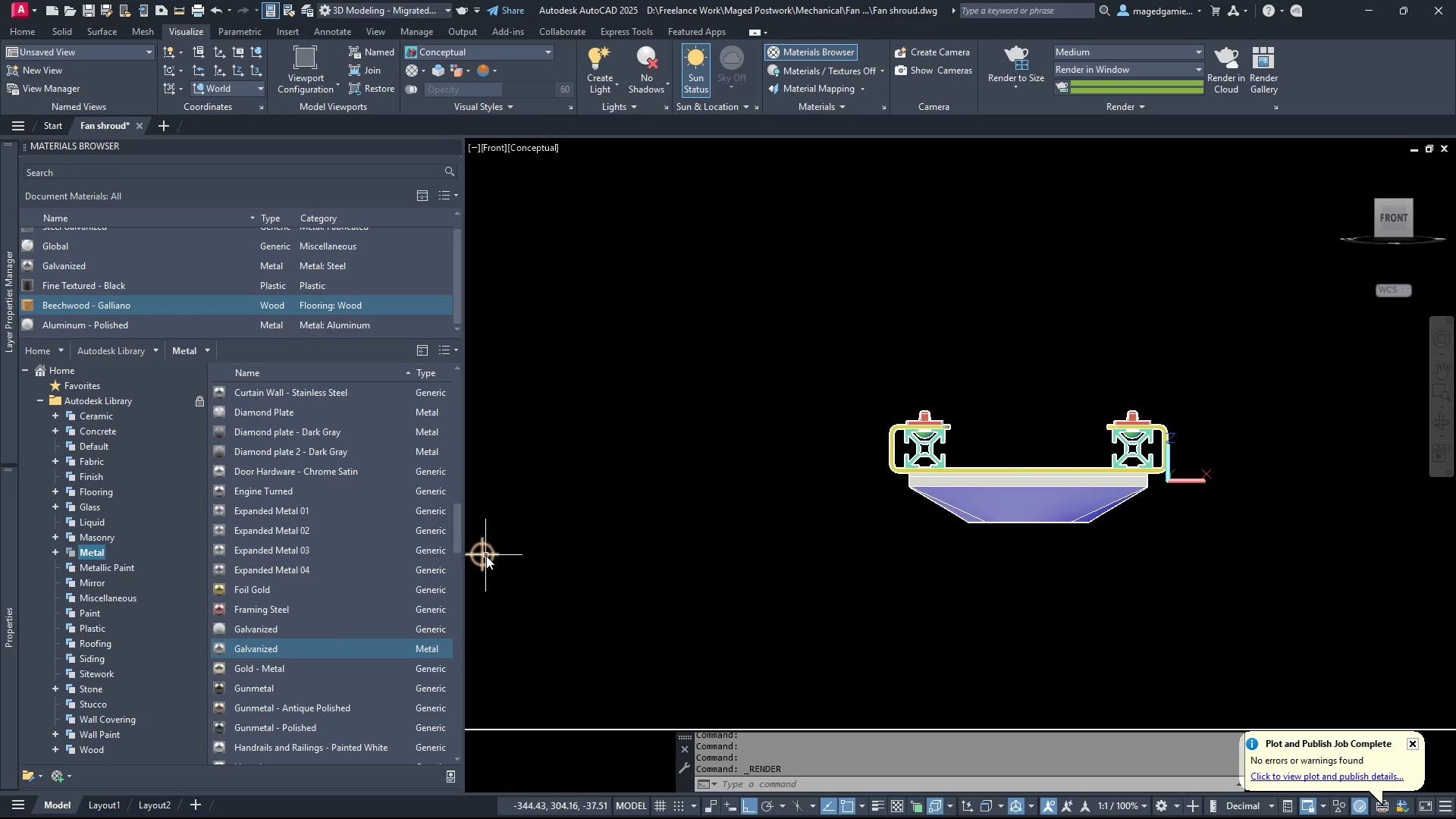 
left_click([483, 556])
 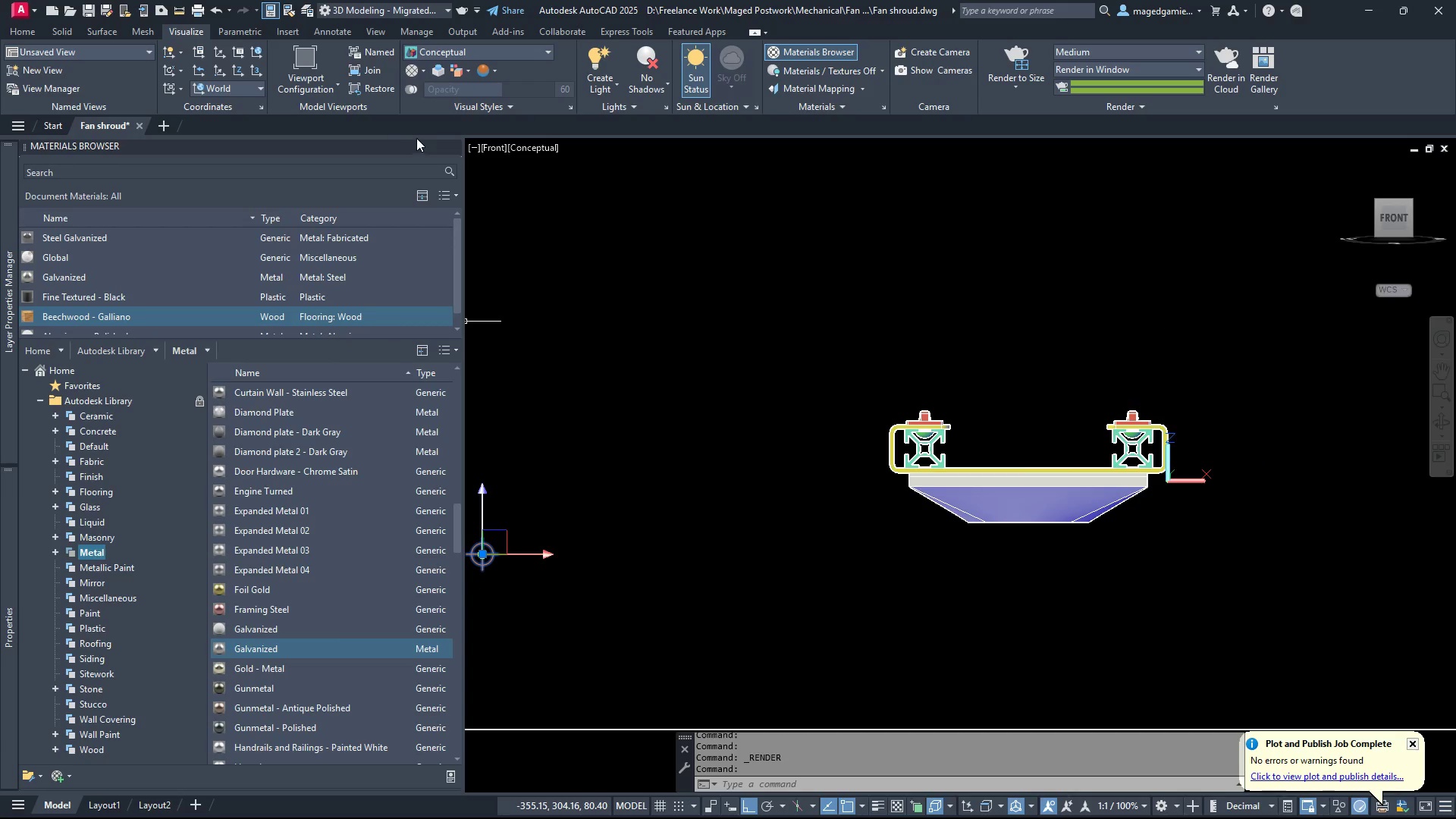 
wait(6.77)
 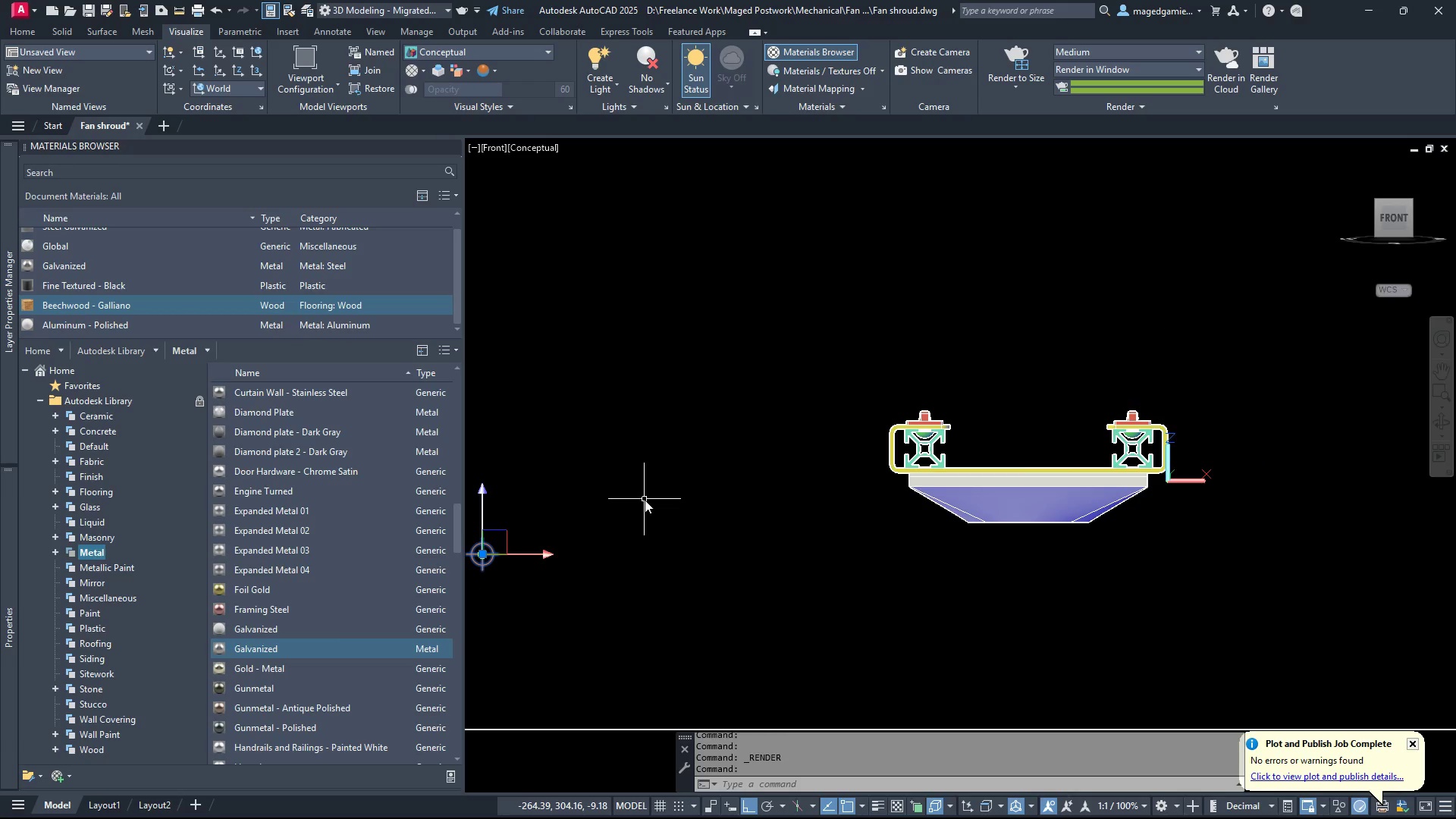 
left_click([454, 146])
 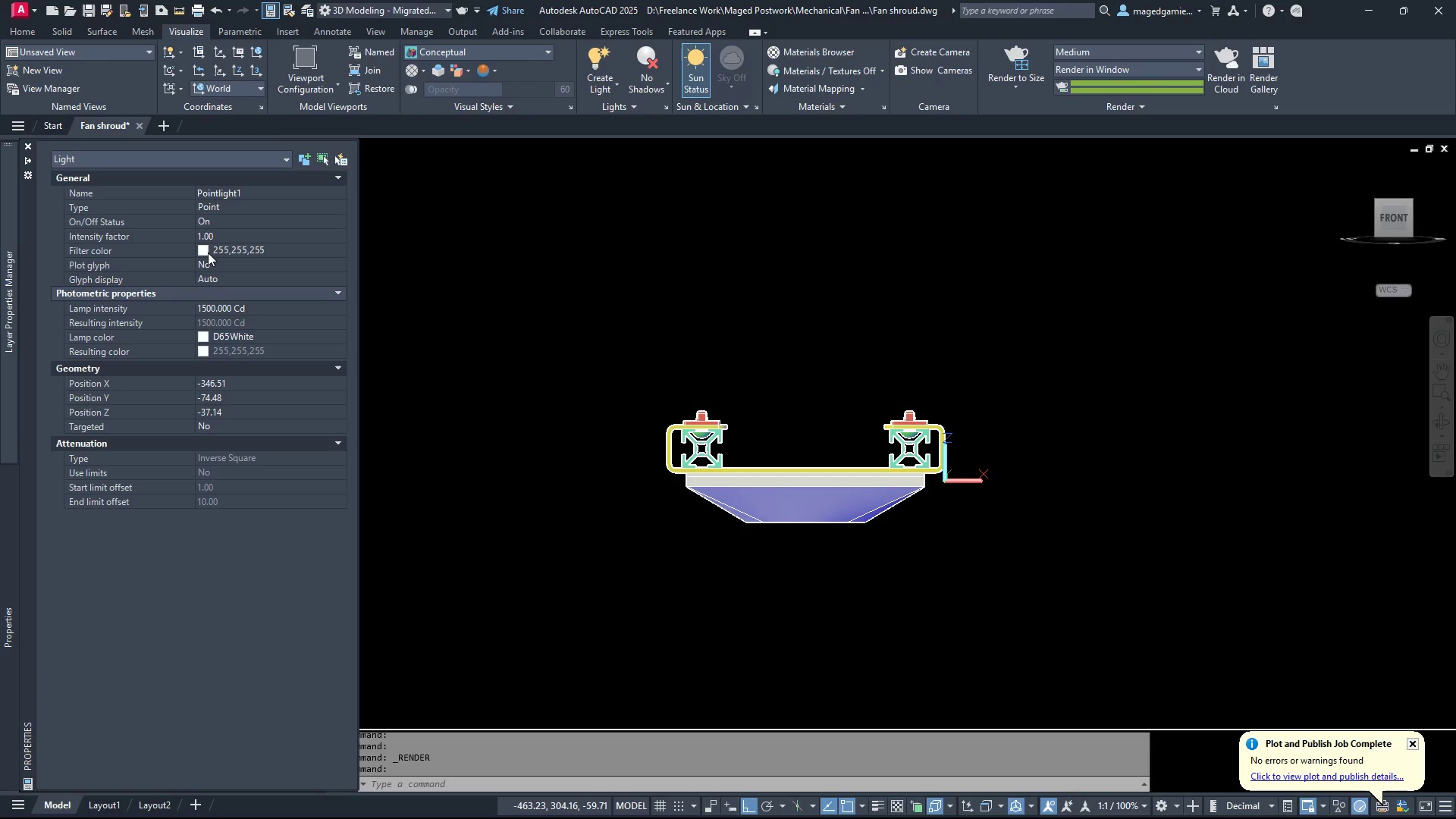 
left_click([222, 231])
 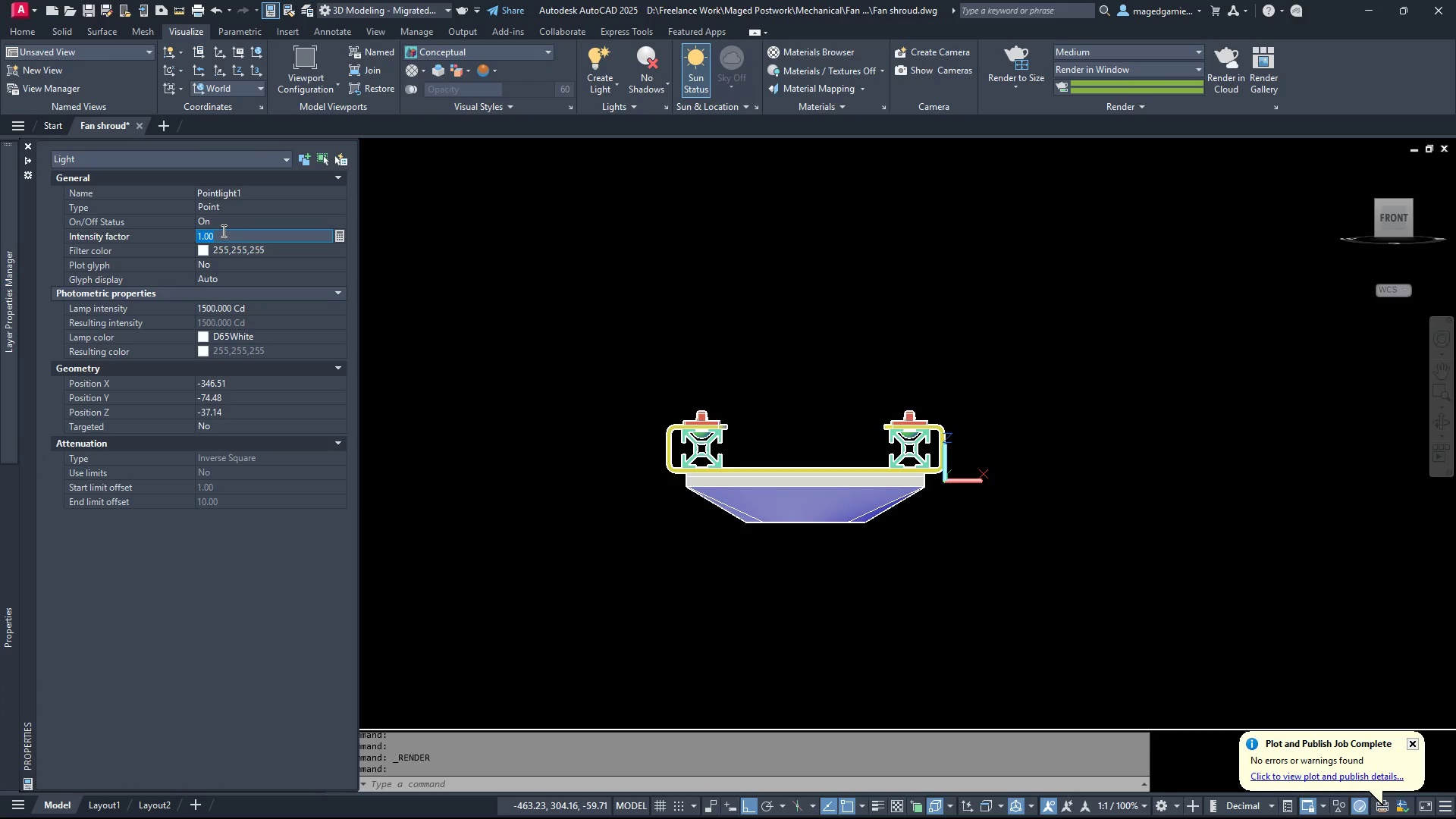 
key(Period)
 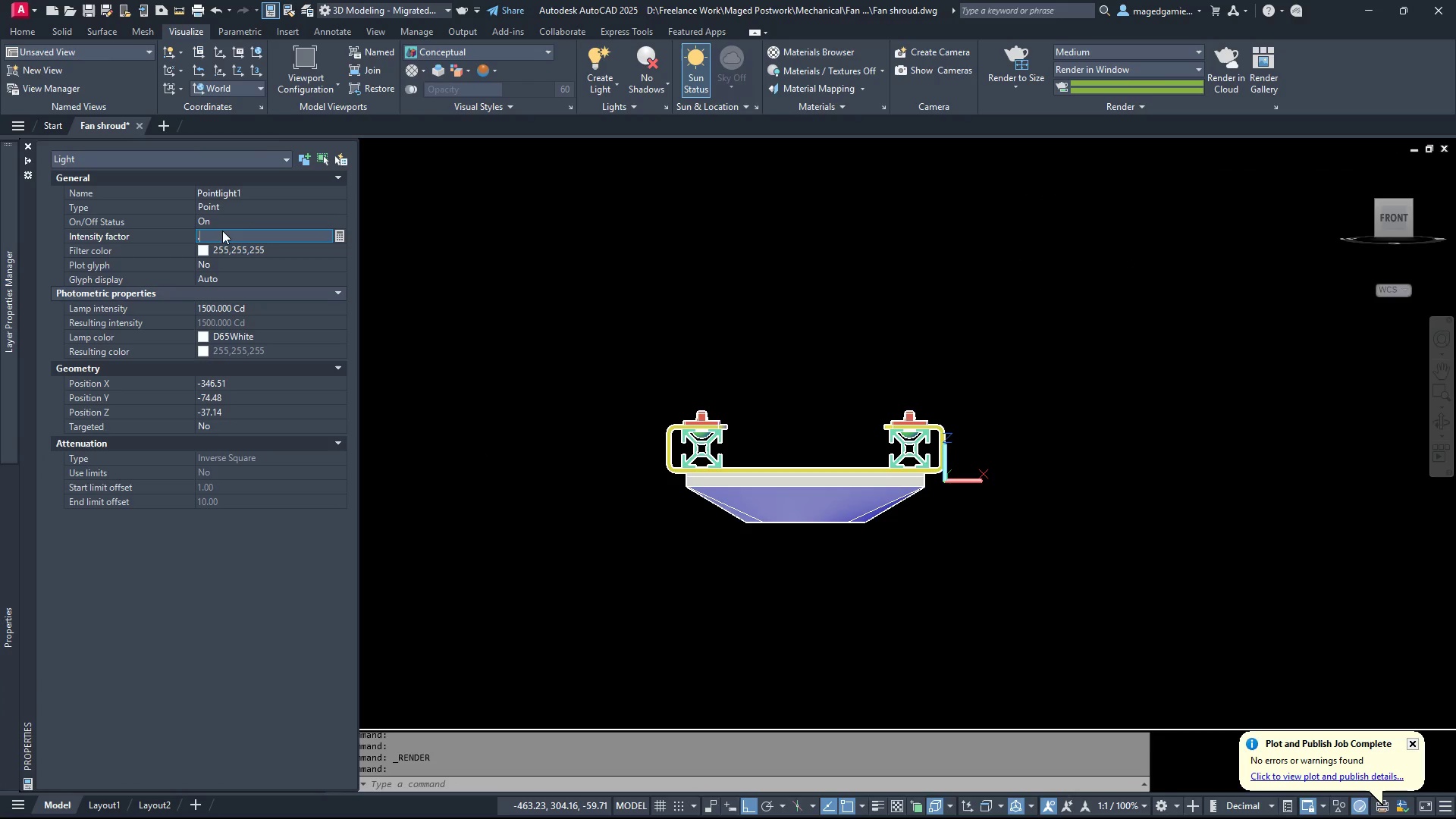 
key(3)
 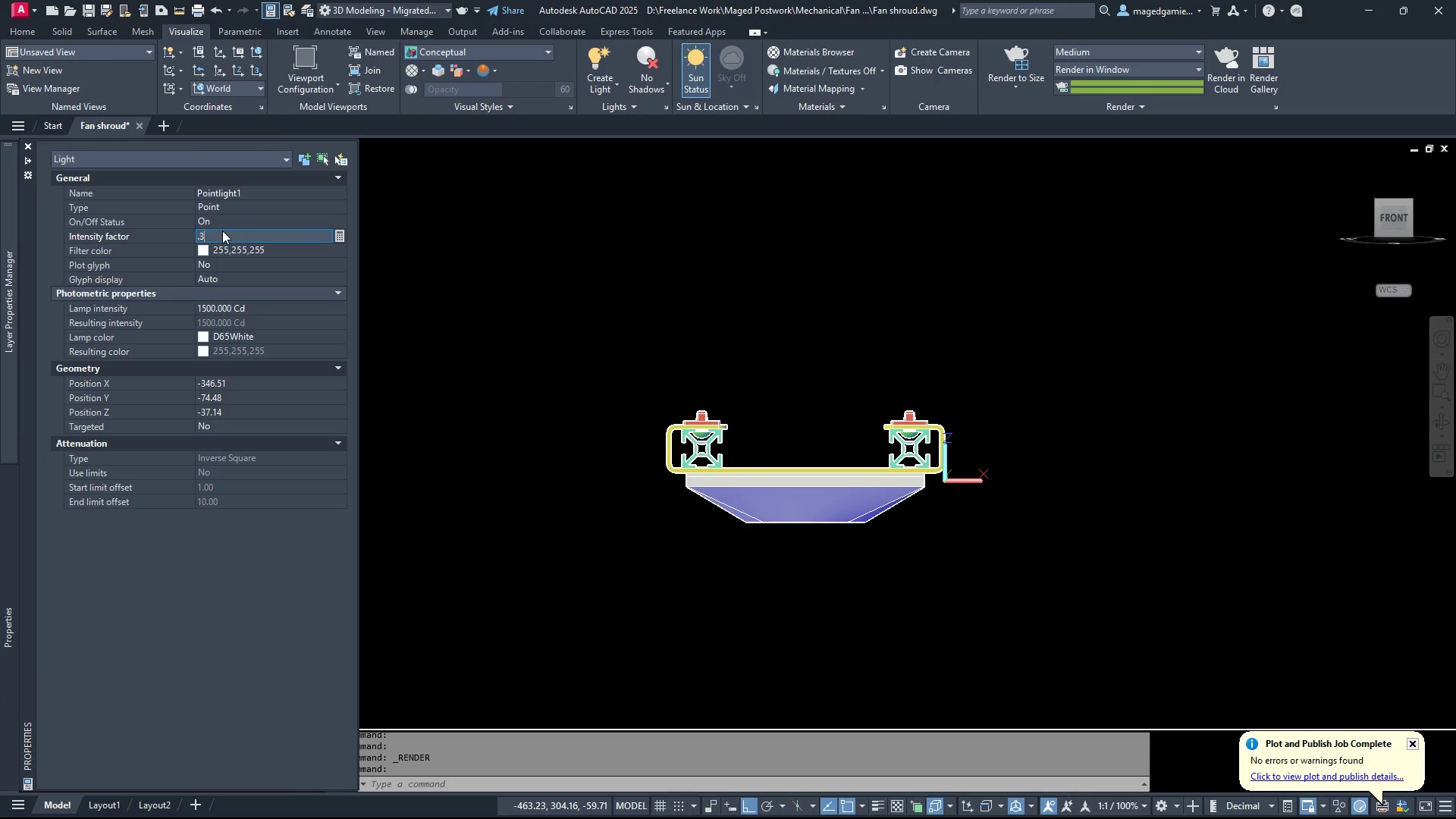 
key(Enter)
 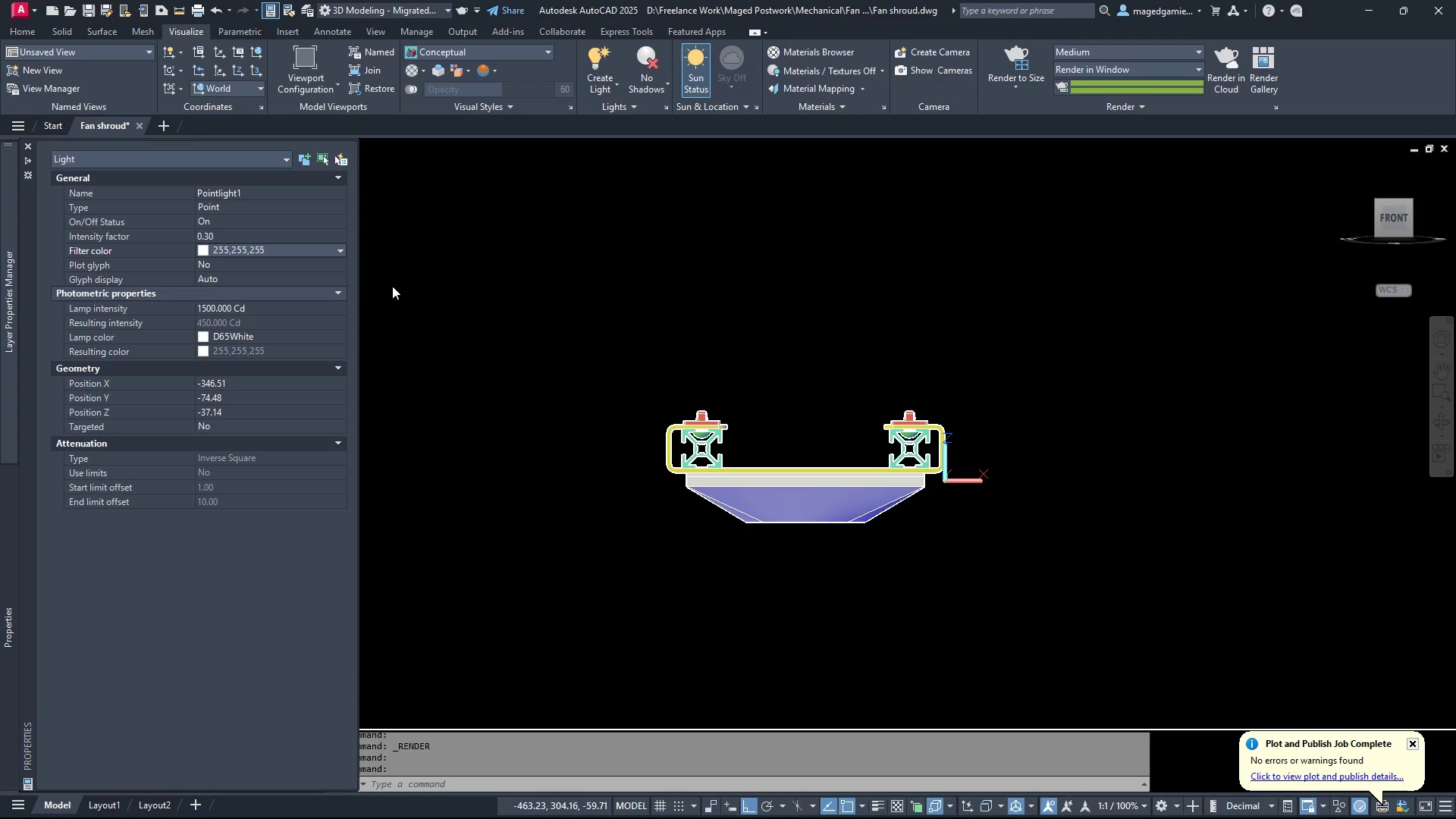 
left_click([425, 291])
 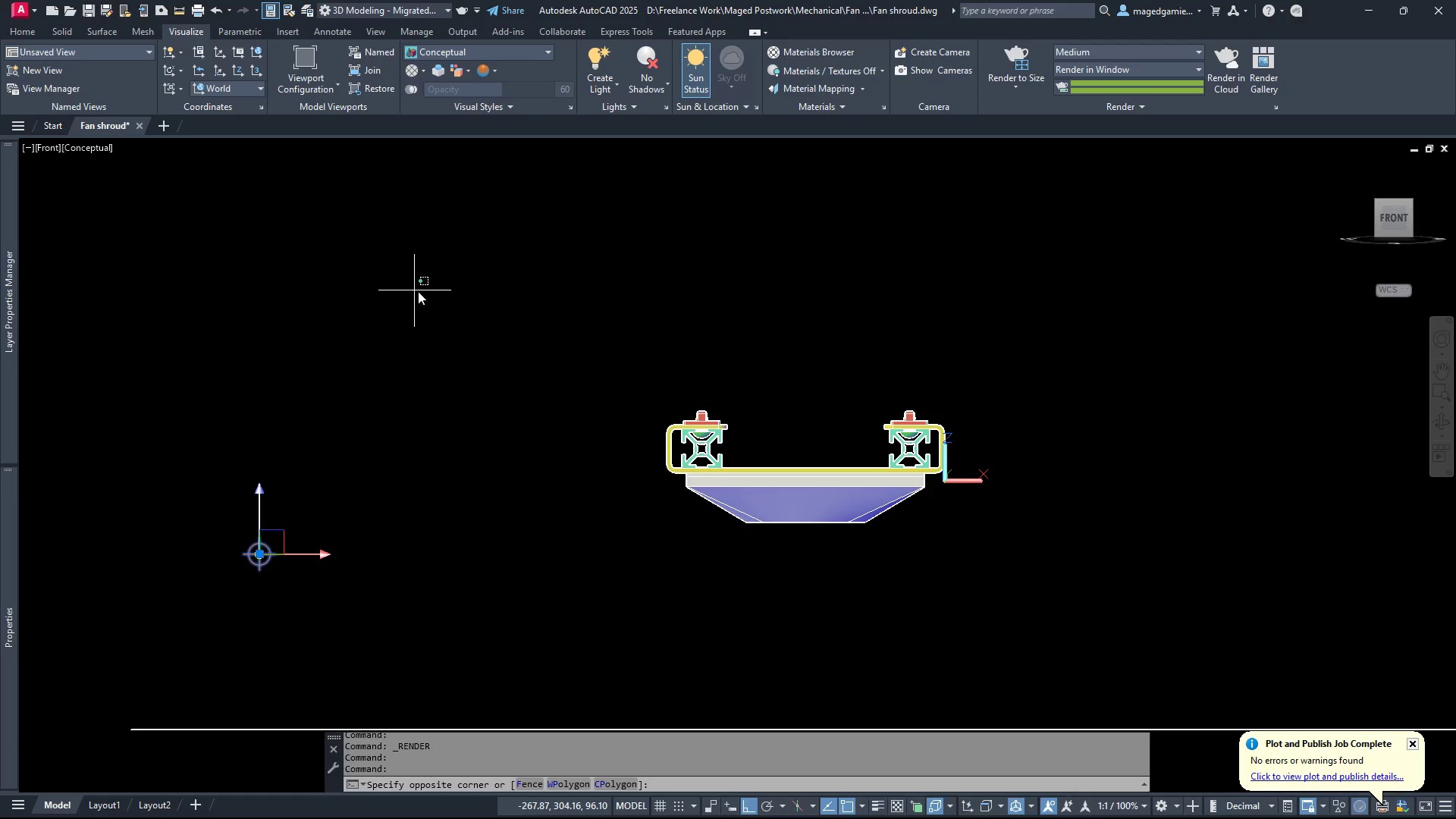 
key(Escape)
 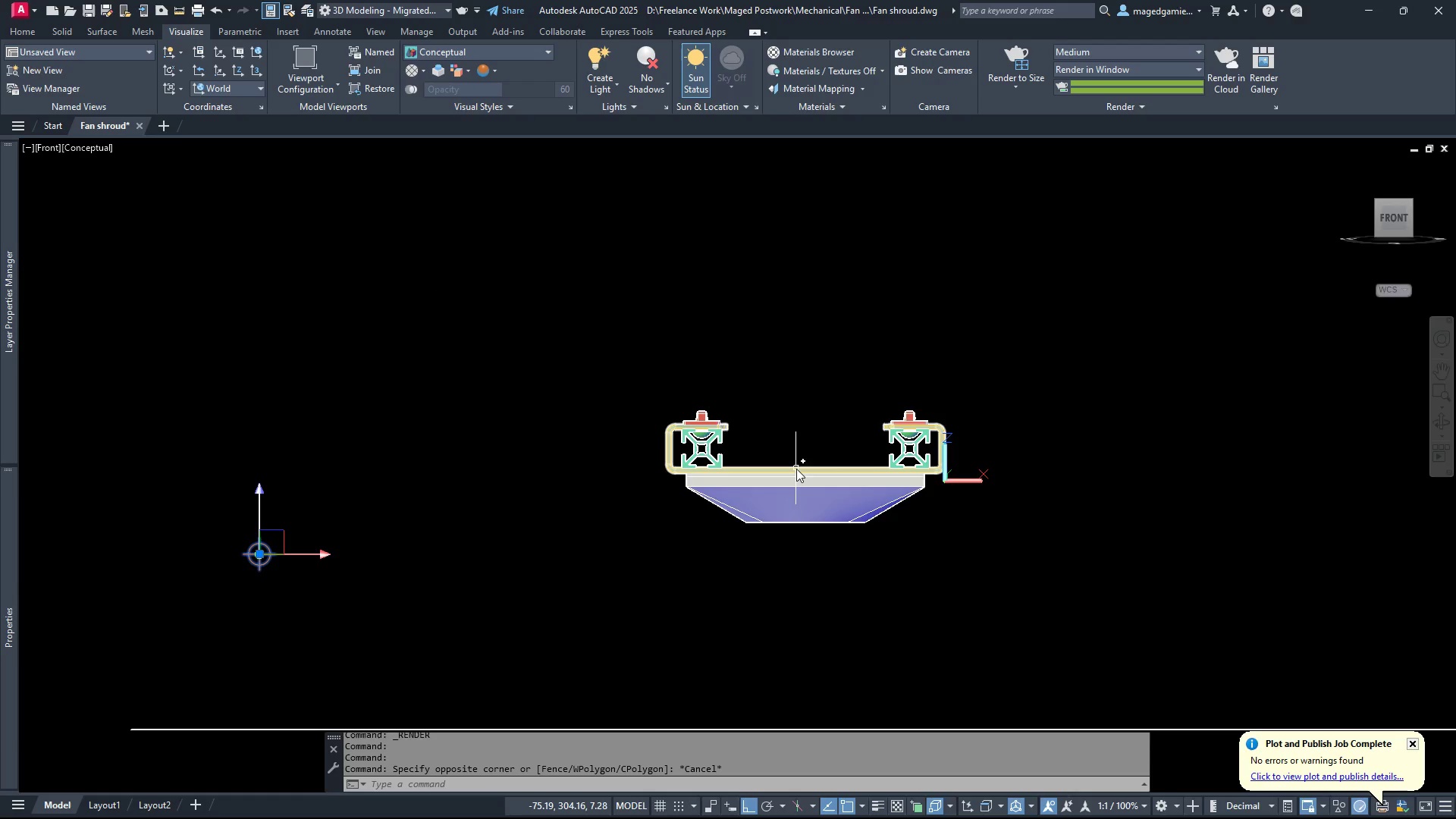 
scroll: coordinate [849, 431], scroll_direction: up, amount: 4.0
 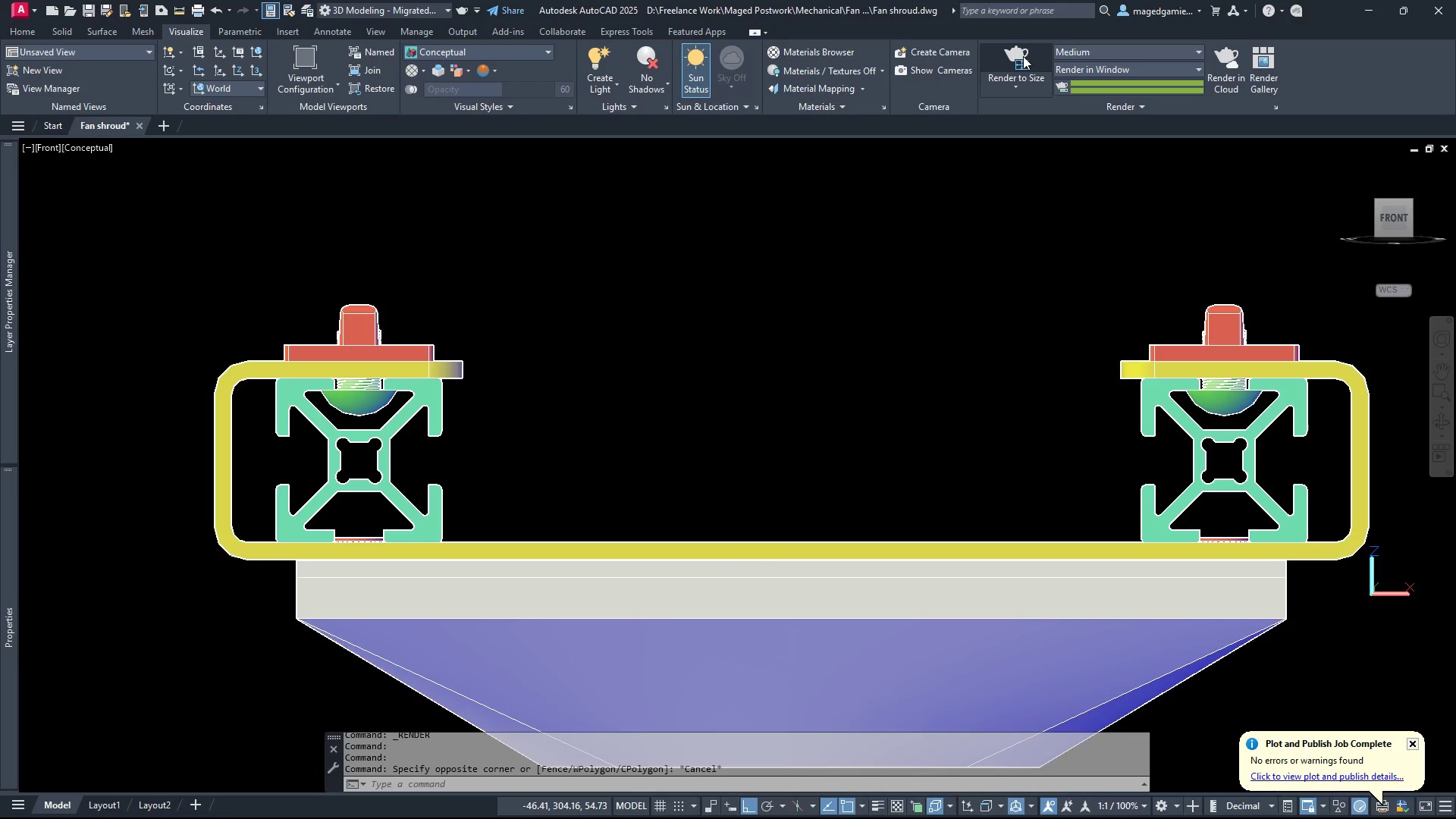 
mouse_move([1012, 90])
 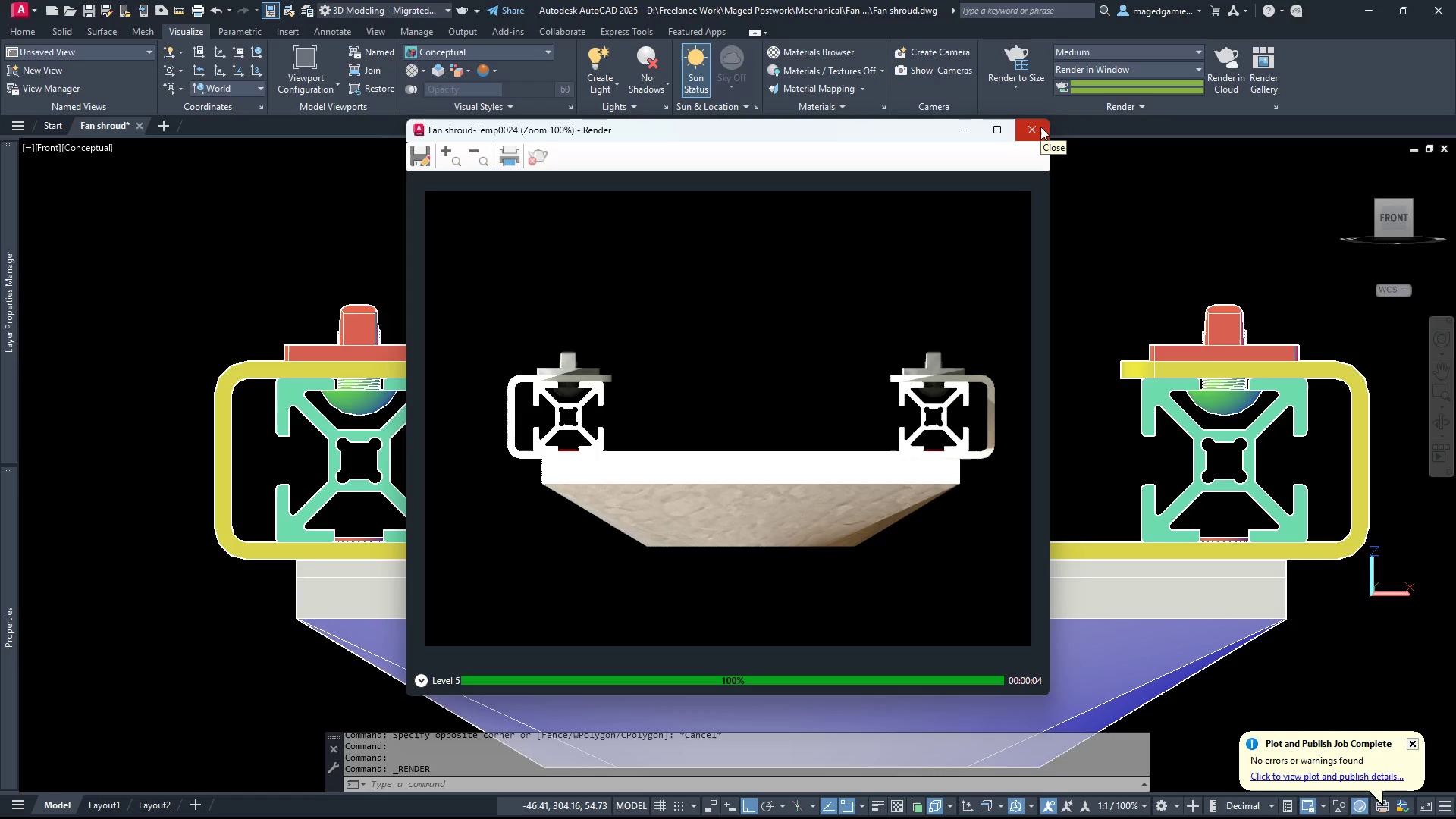 
wait(6.73)
 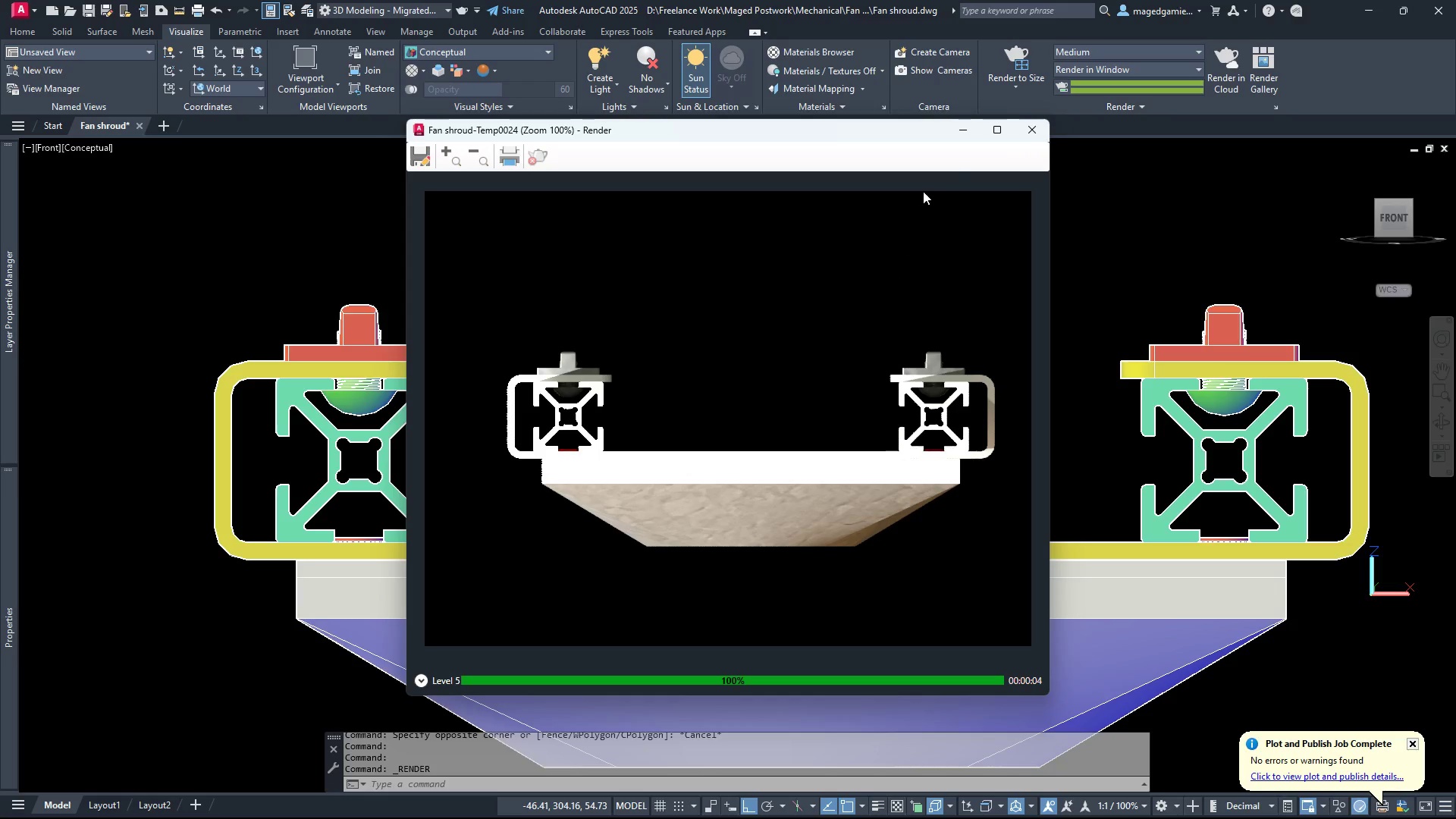 
left_click([1040, 127])
 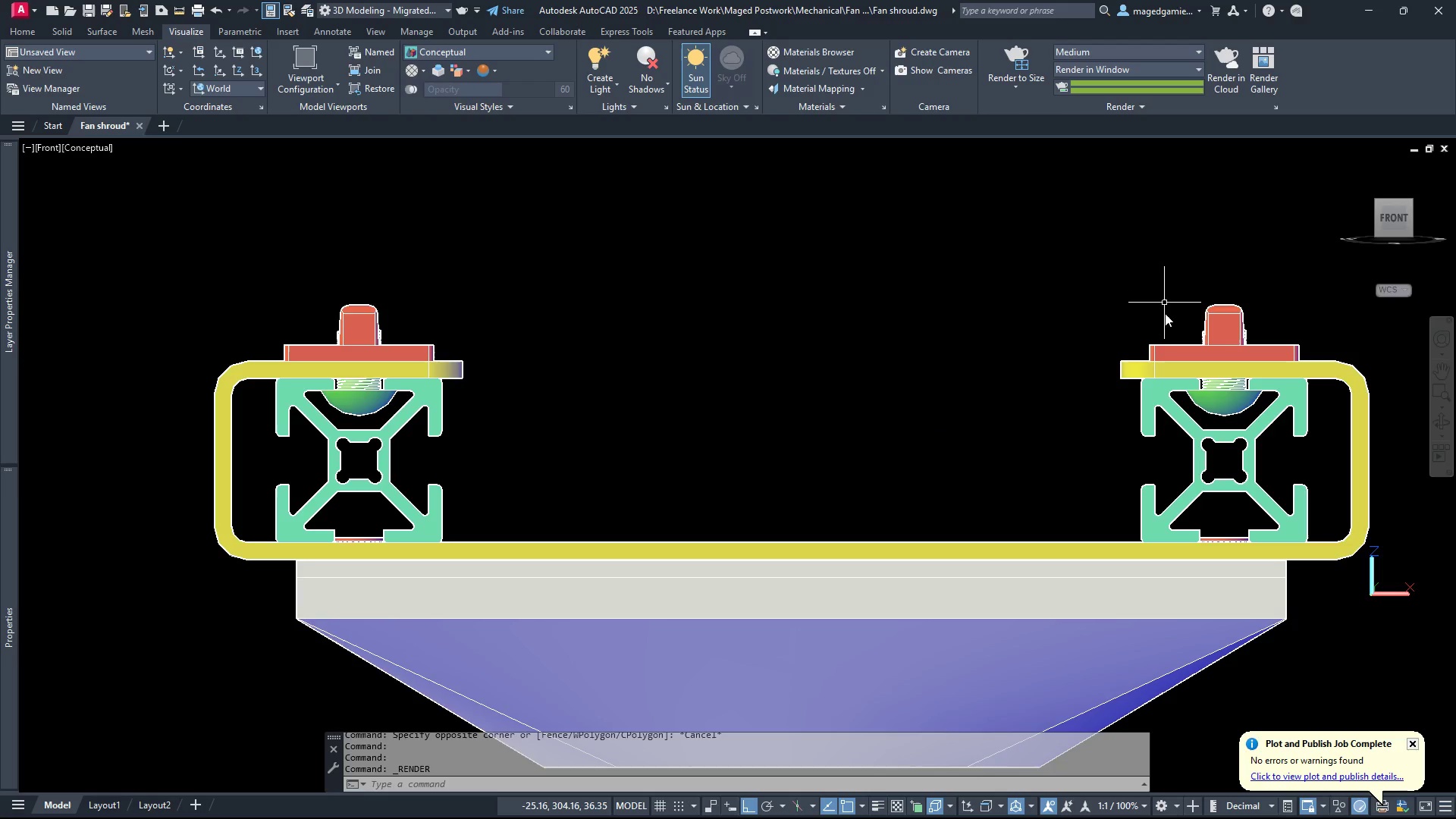 
scroll: coordinate [1165, 317], scroll_direction: down, amount: 1.0
 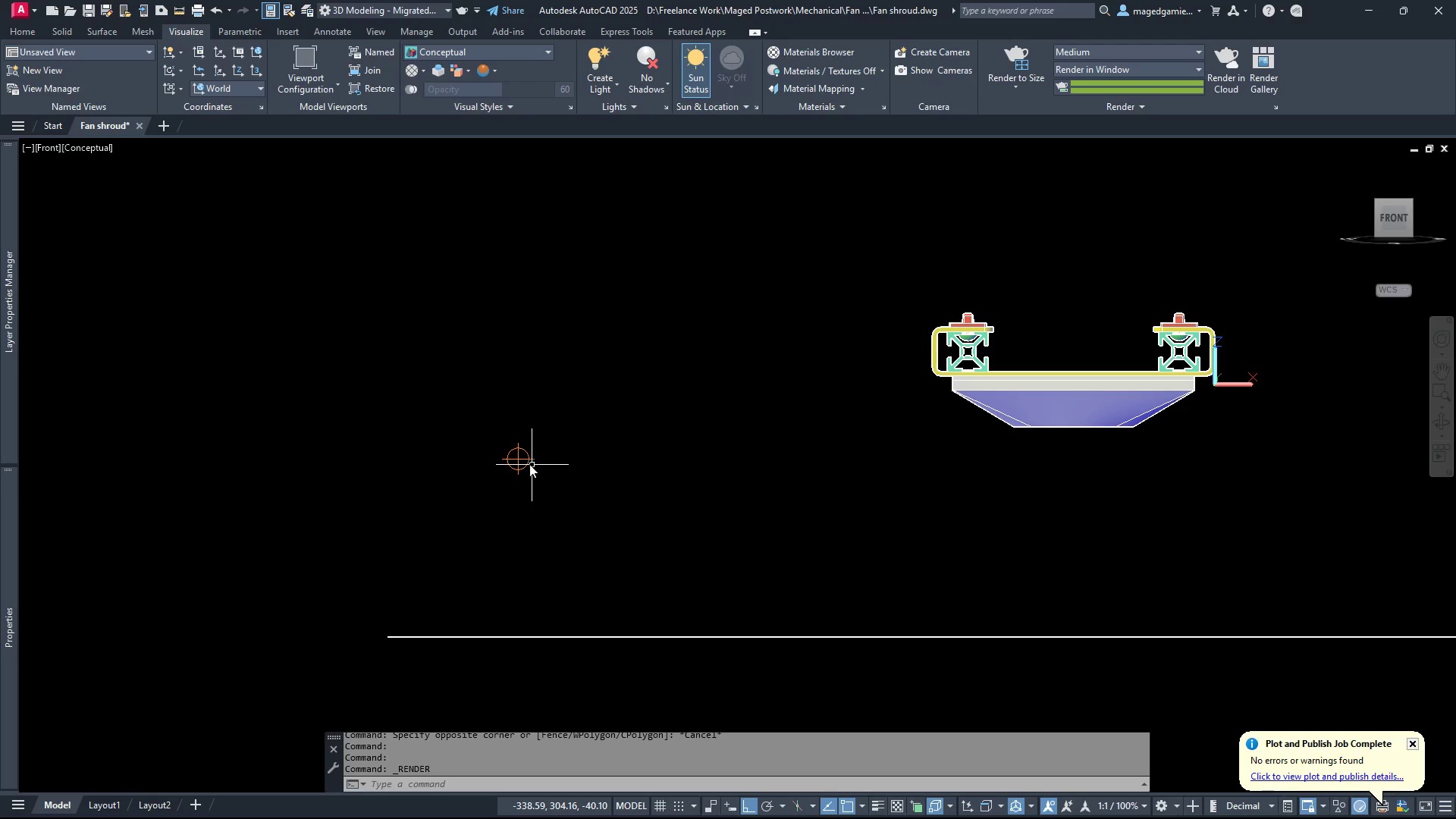 
left_click([517, 461])
 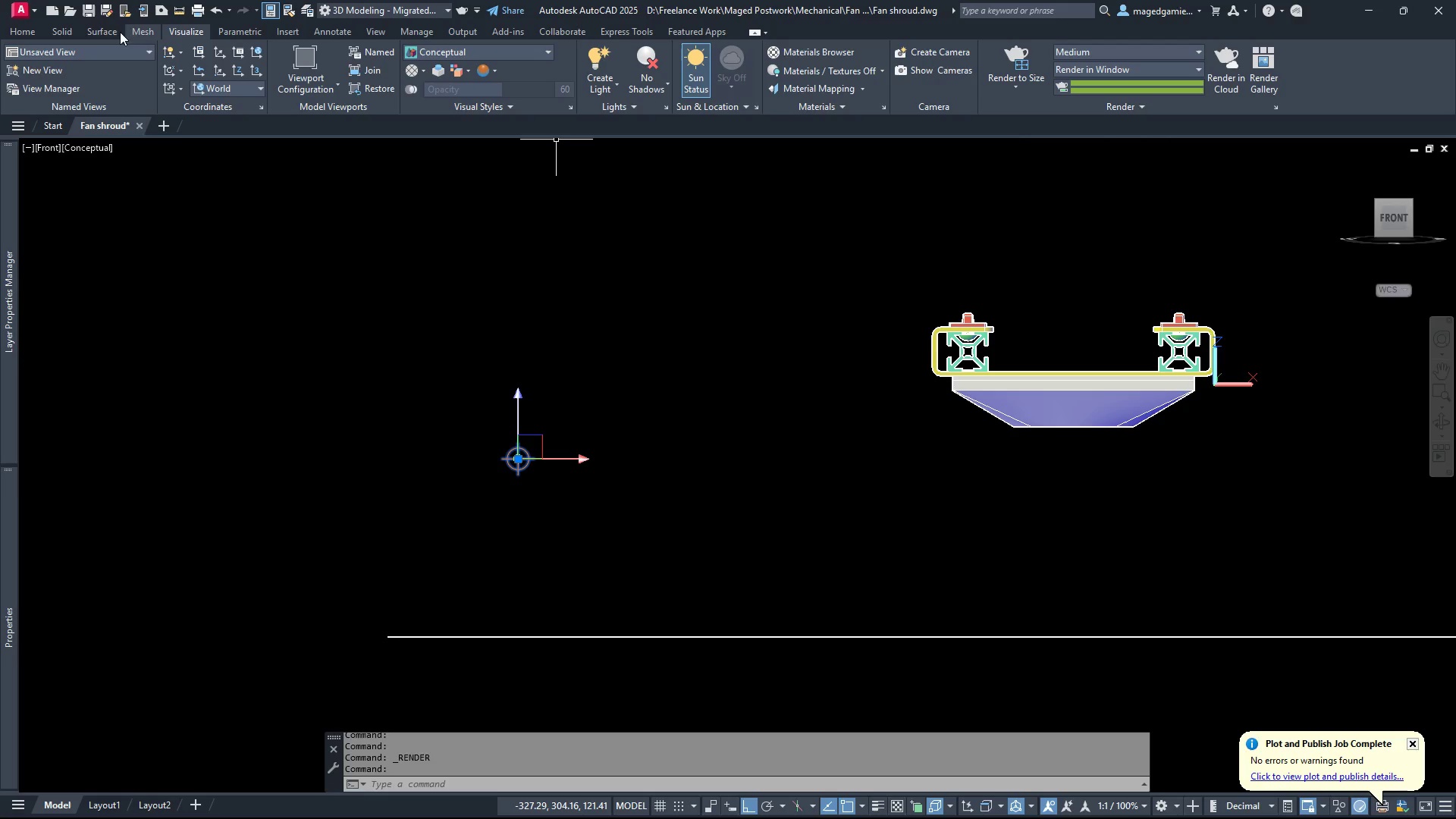 
wait(7.7)
 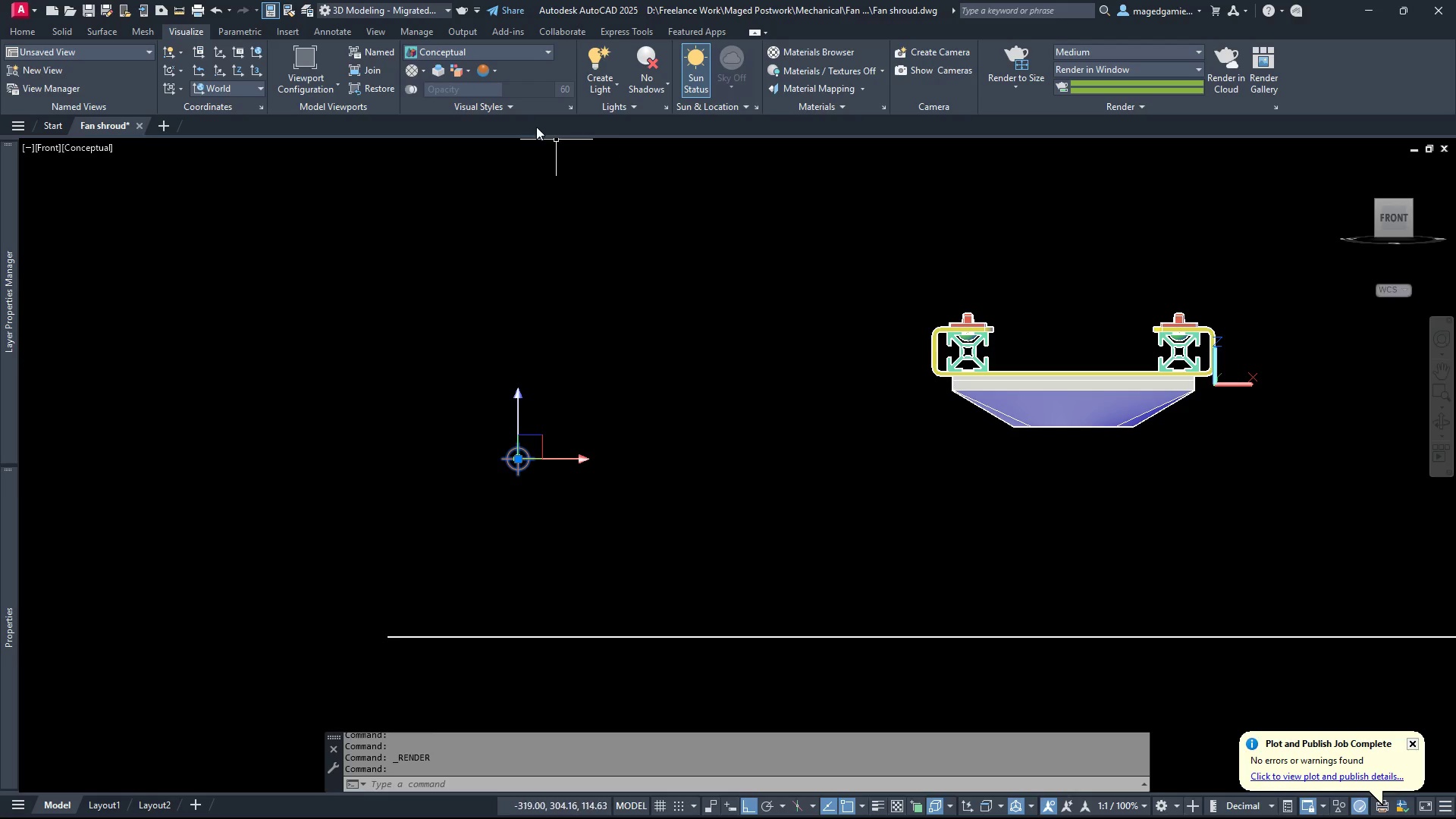 
left_click([29, 29])
 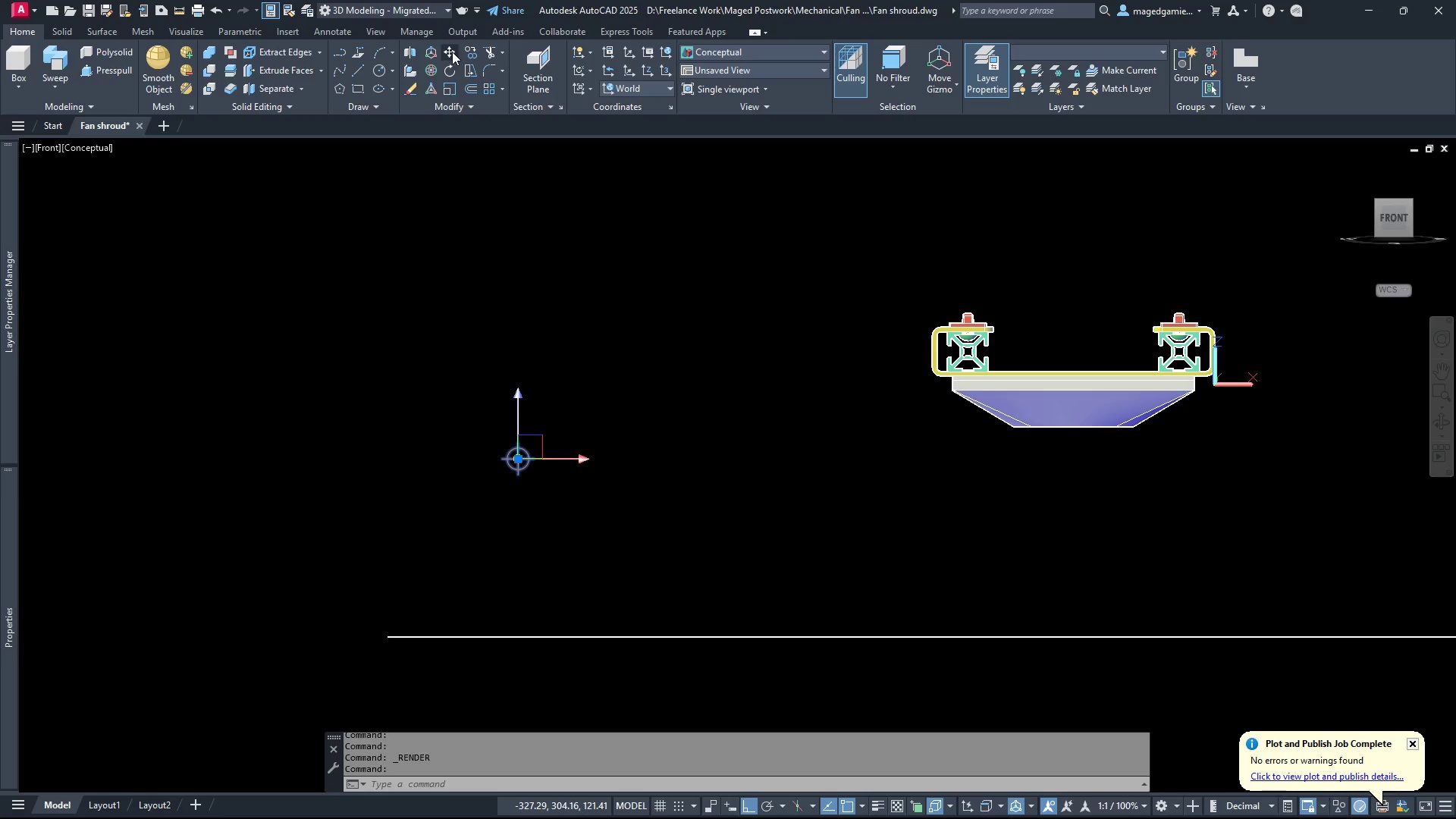 
left_click([449, 52])
 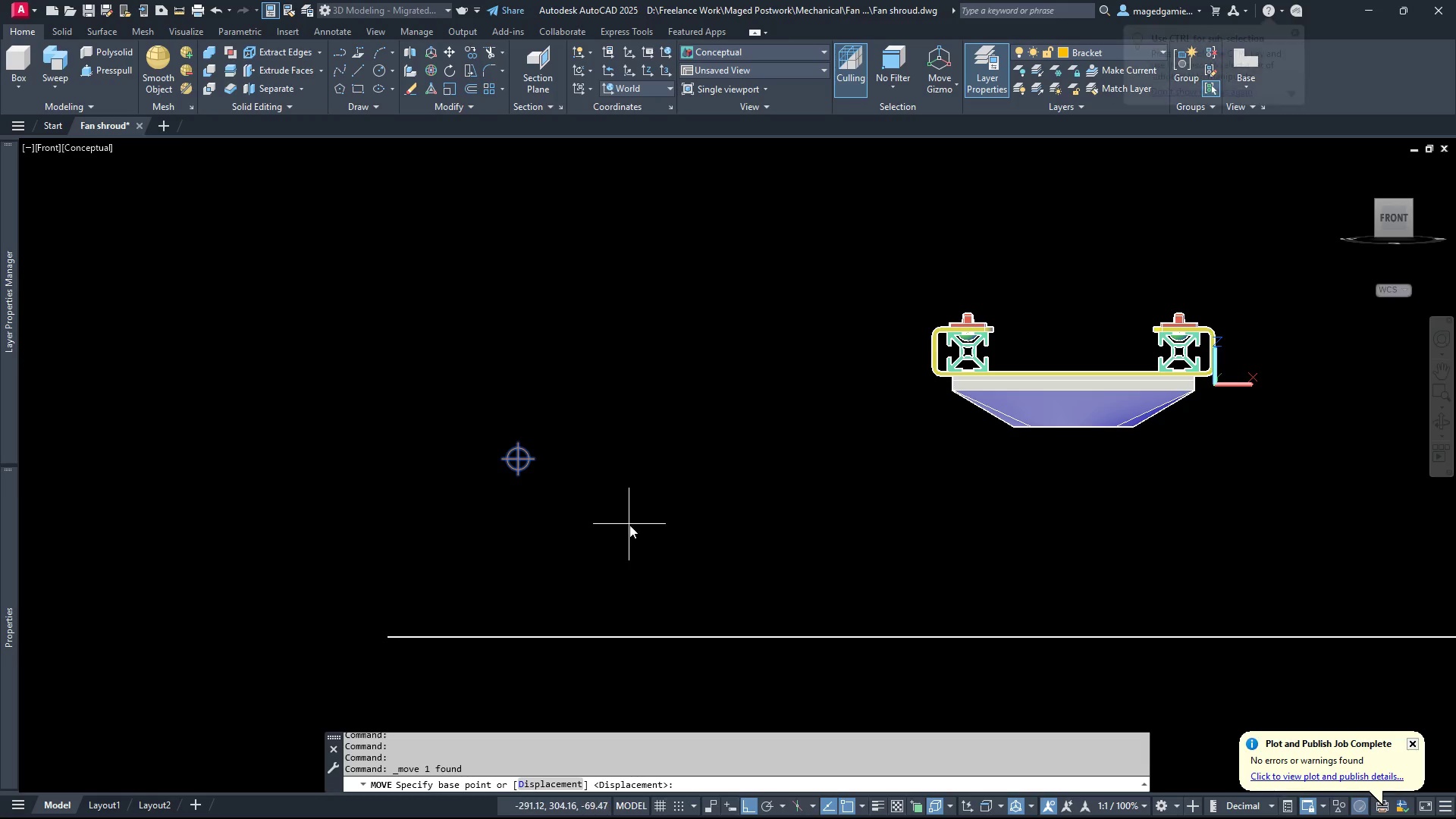 
left_click([623, 524])
 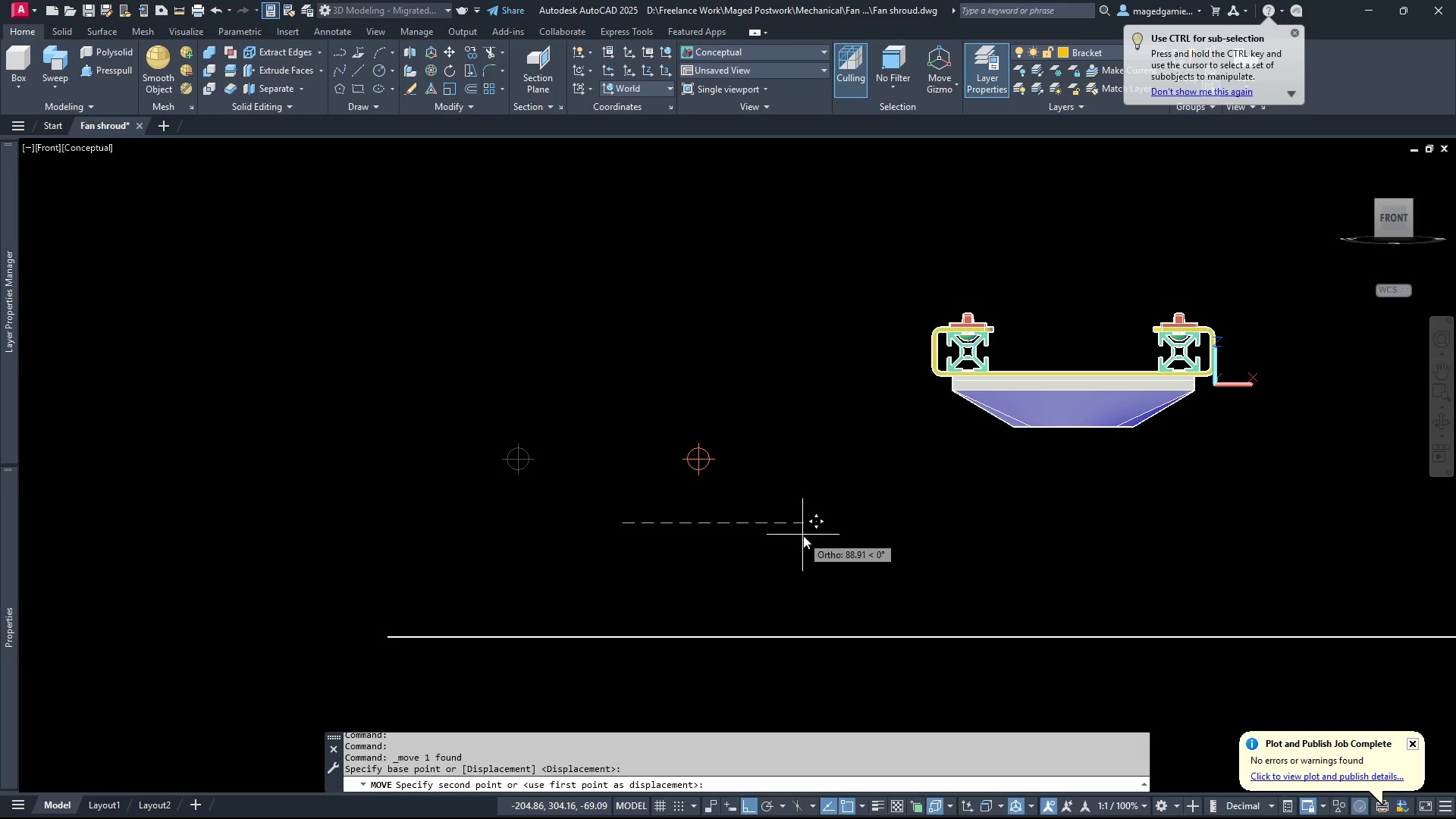 
left_click([803, 535])
 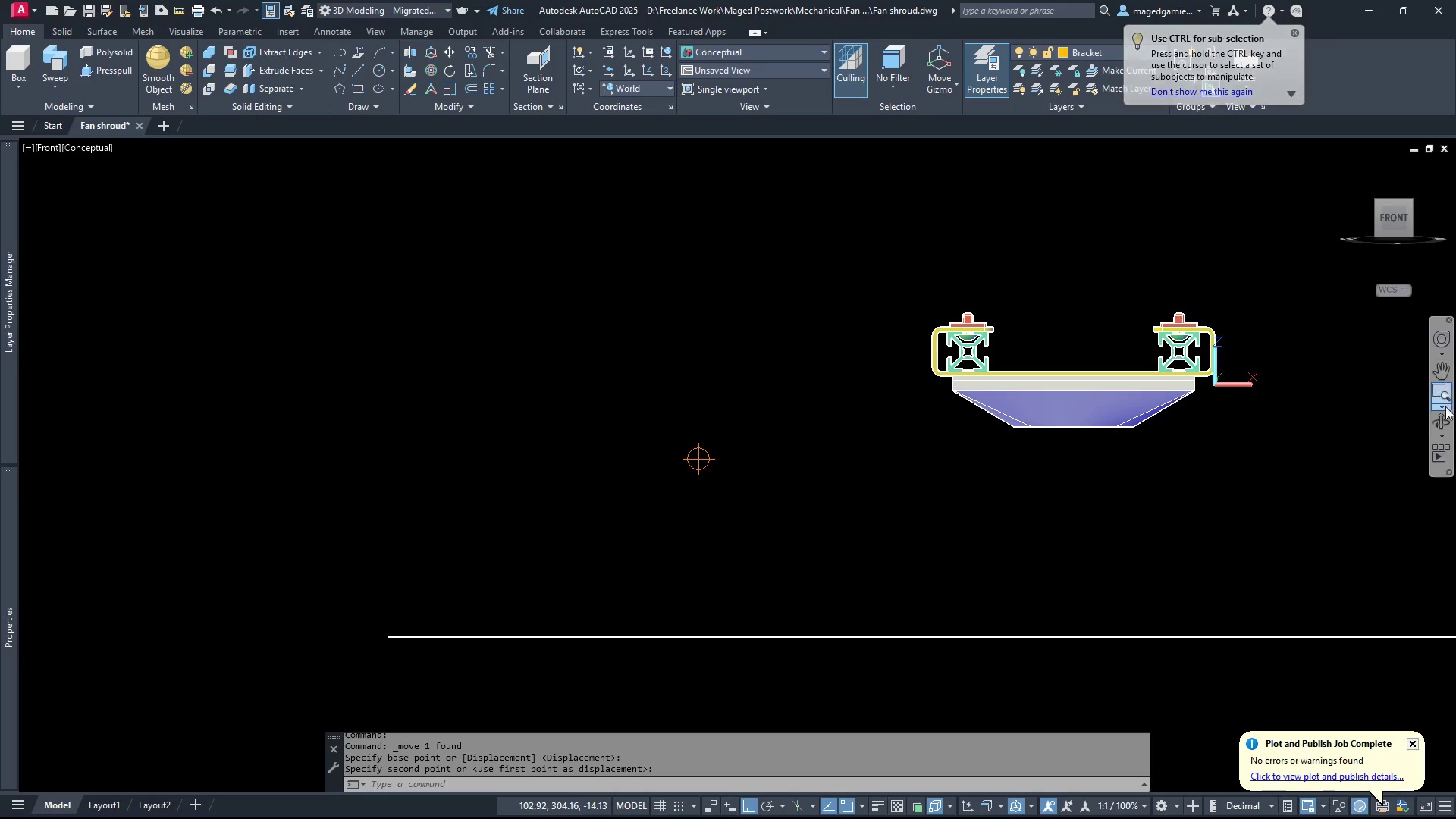 
left_click([1442, 421])
 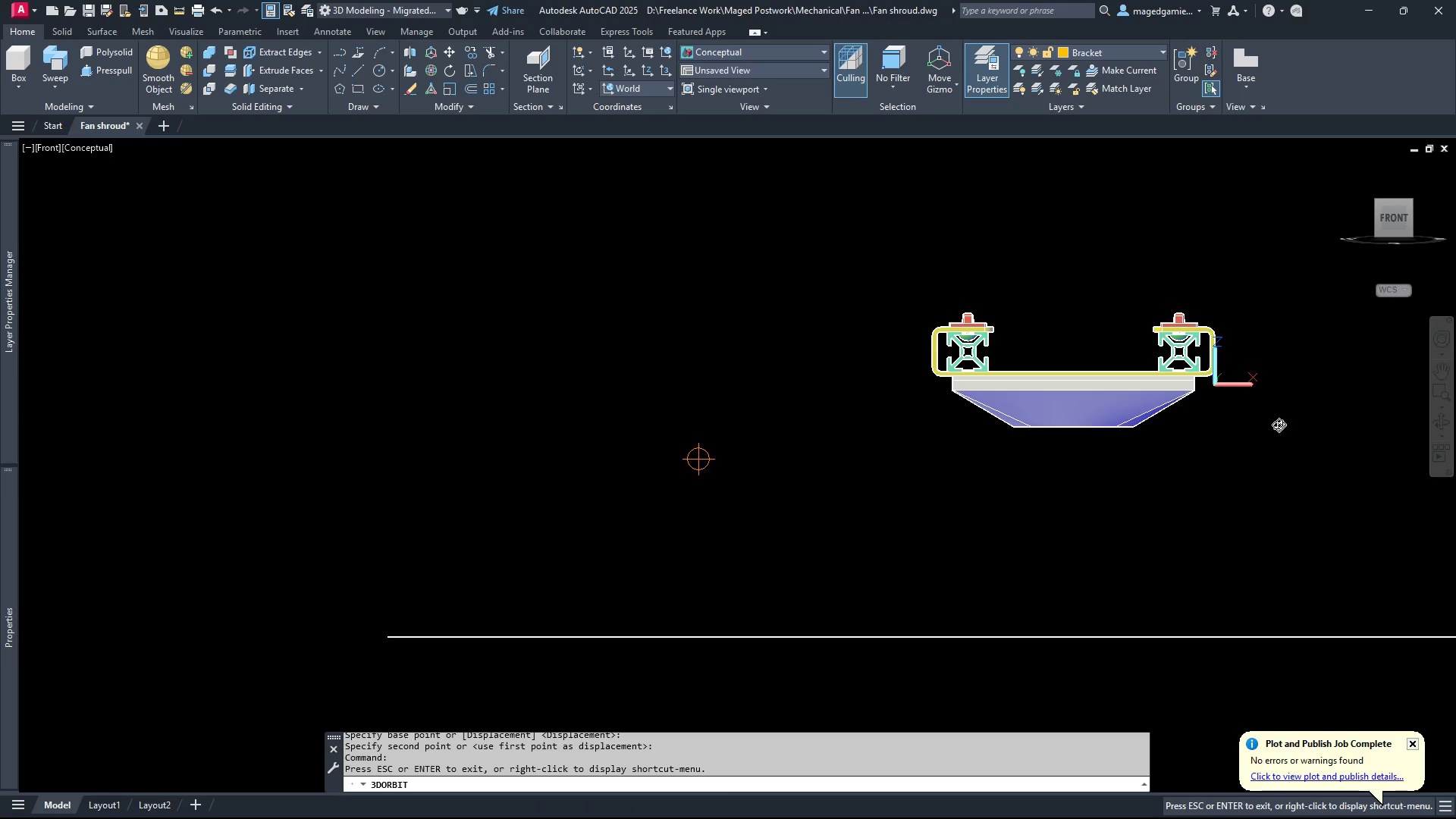 
left_click_drag(start_coordinate=[1276, 426], to_coordinate=[1455, 425])
 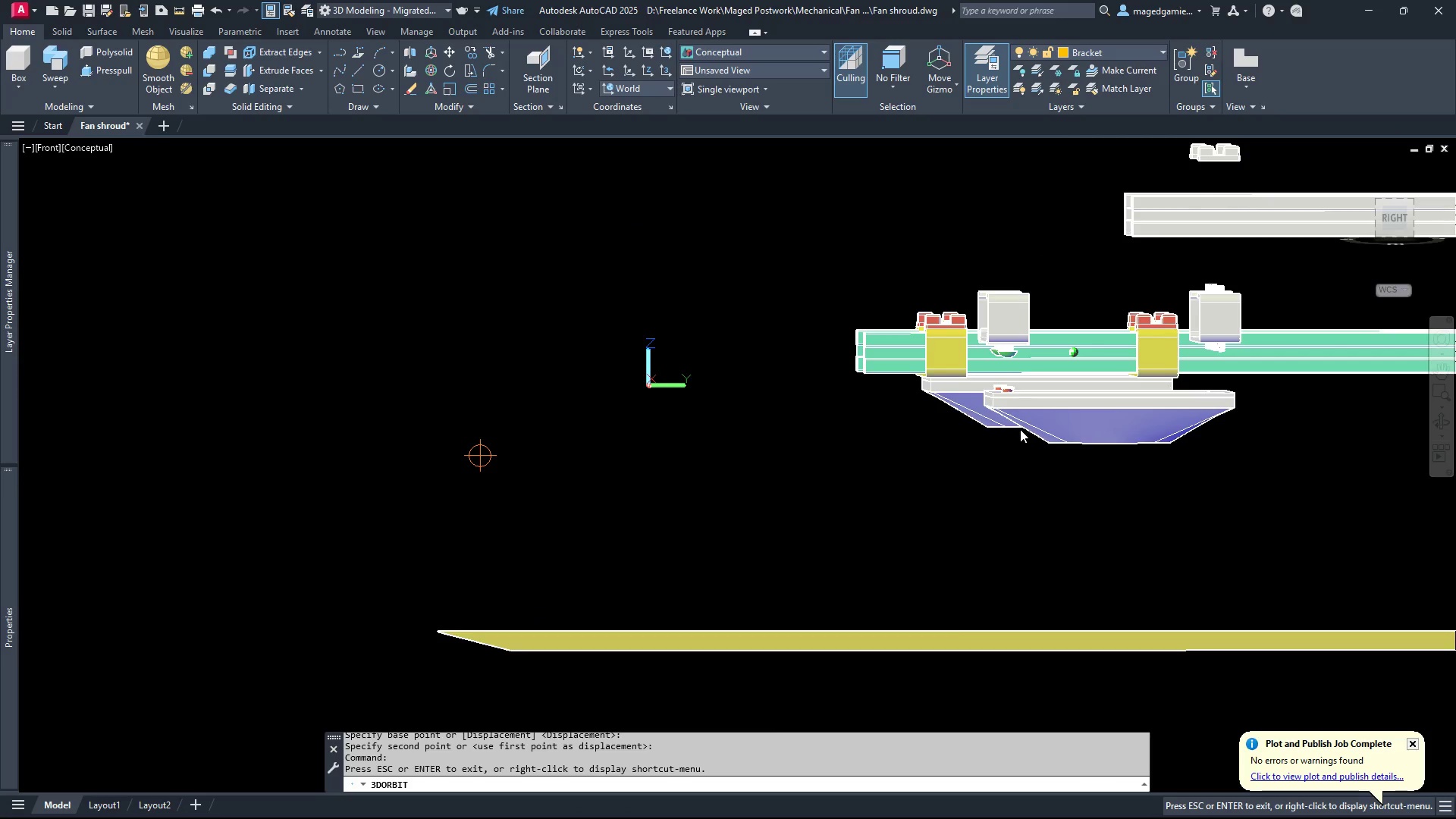 
left_click([1018, 431])
 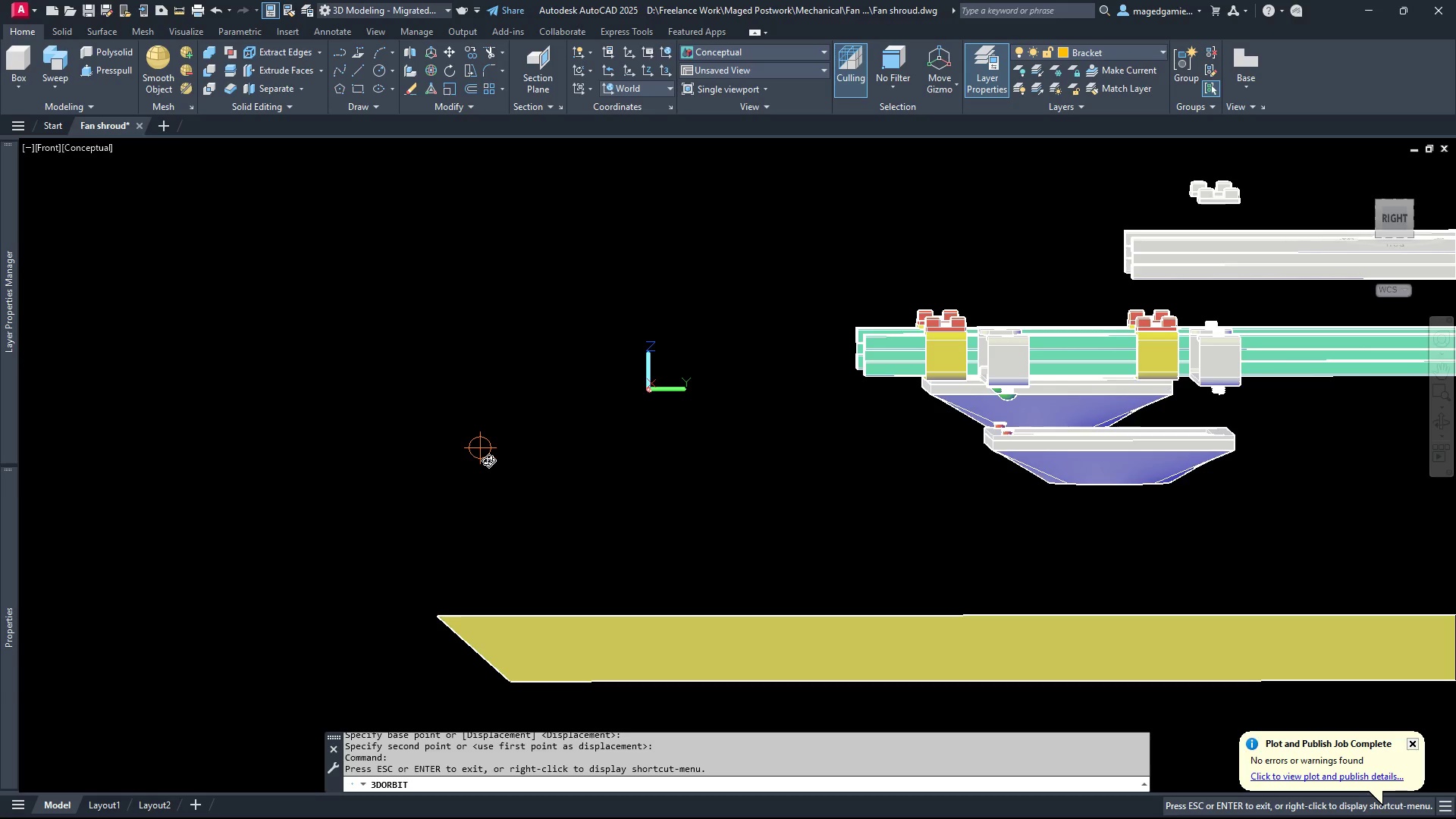 
right_click([485, 474])
 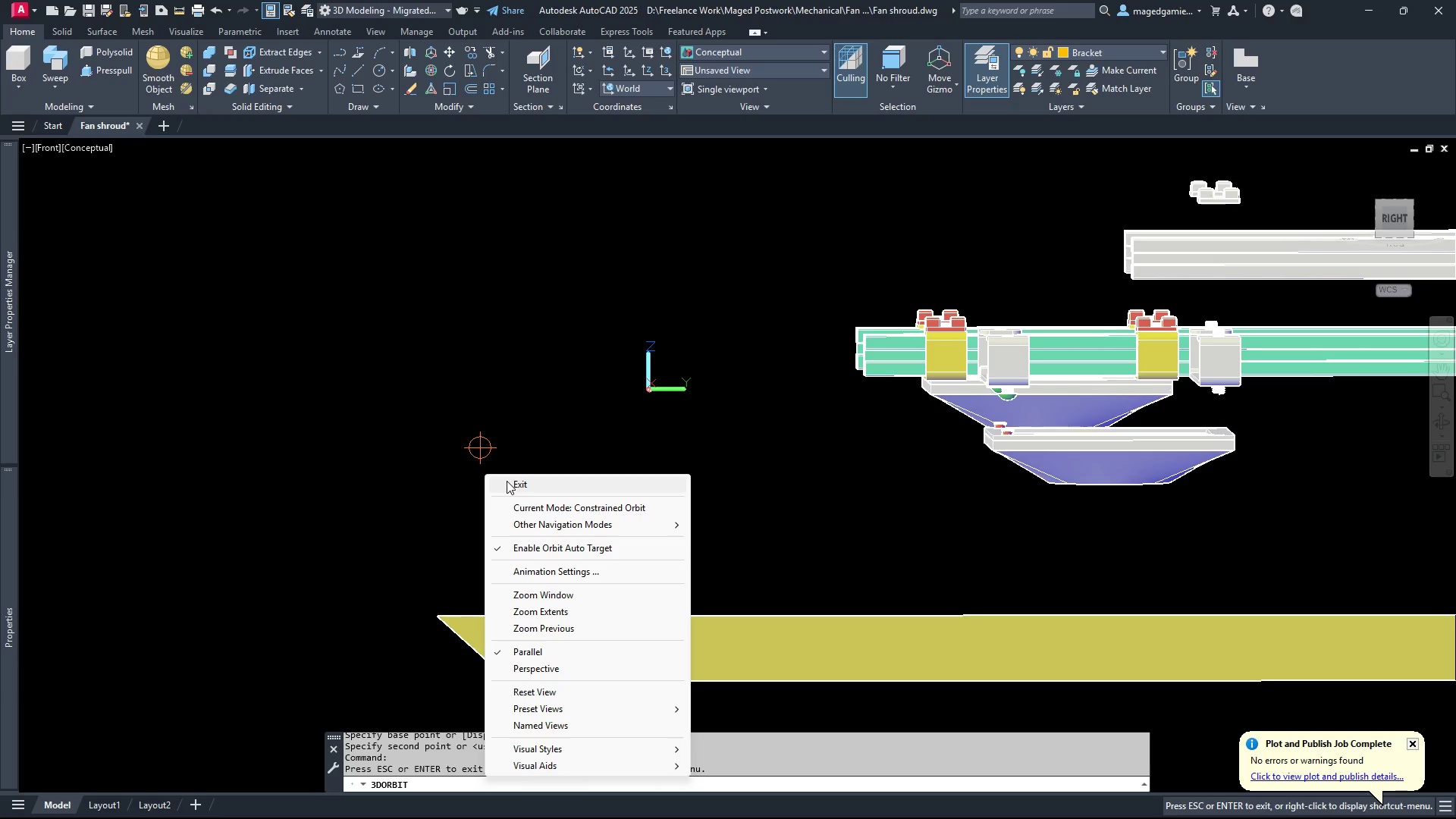 
left_click([507, 481])
 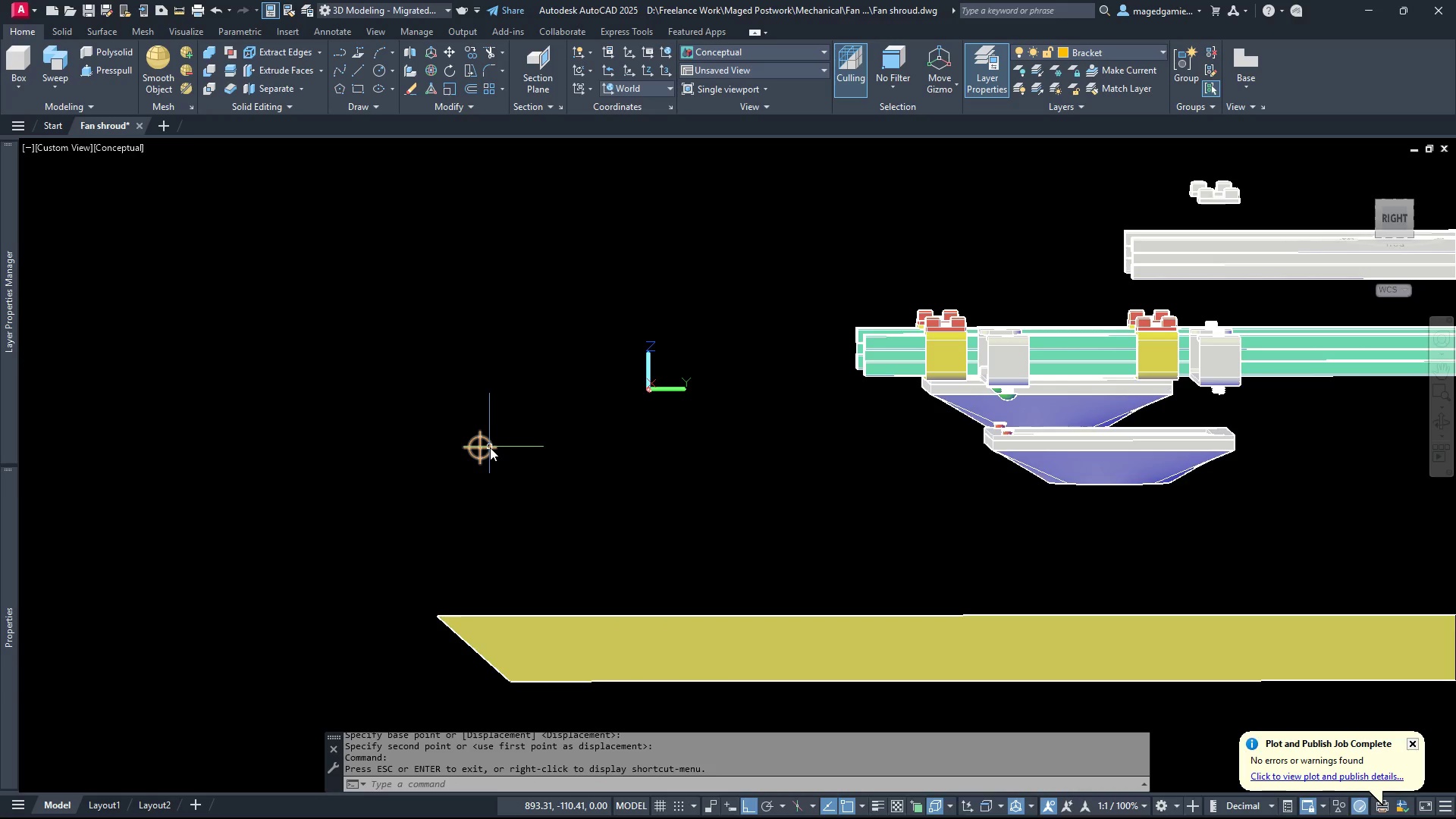 
left_click([490, 447])
 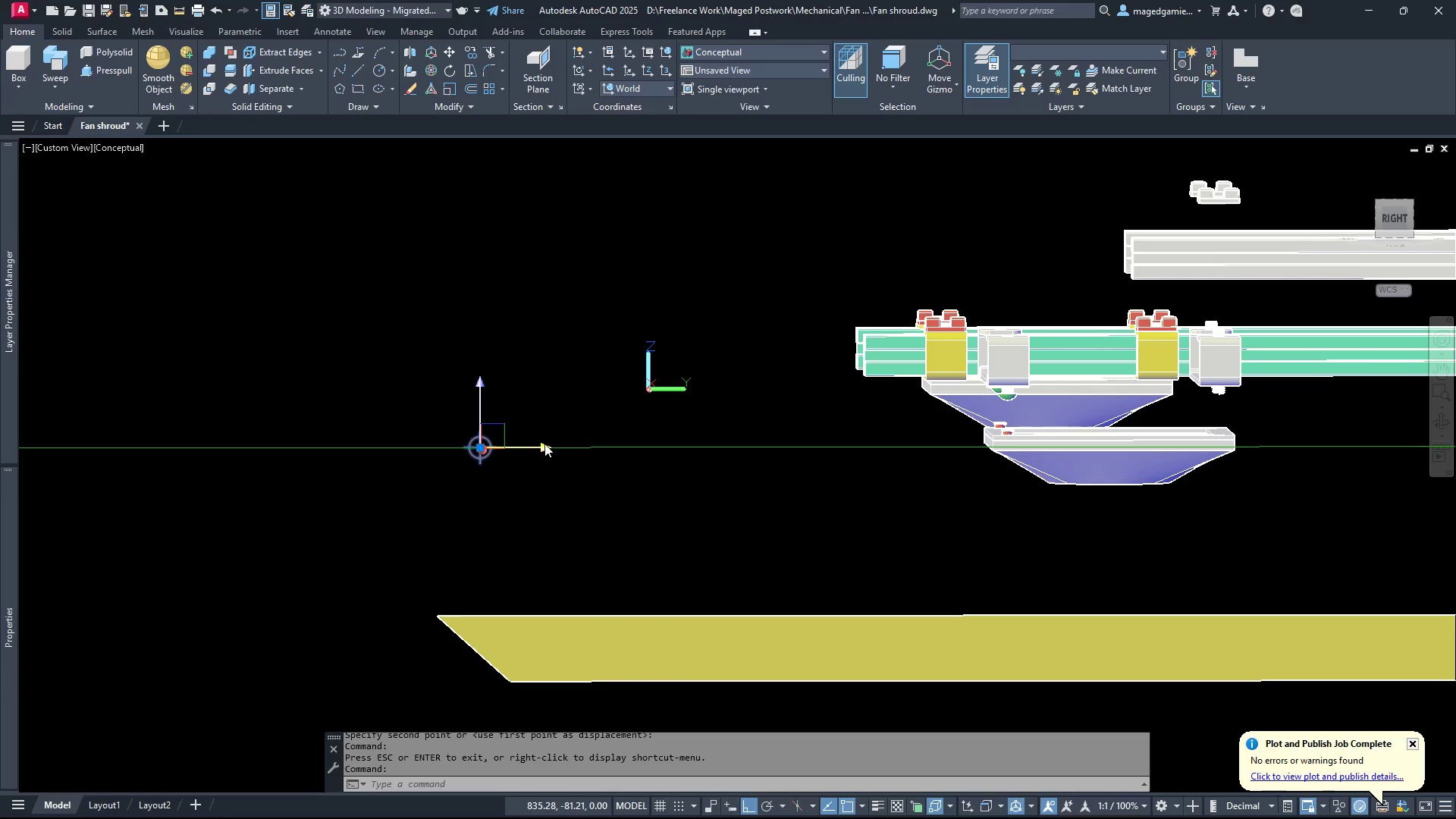 
left_click_drag(start_coordinate=[544, 444], to_coordinate=[480, 447])
 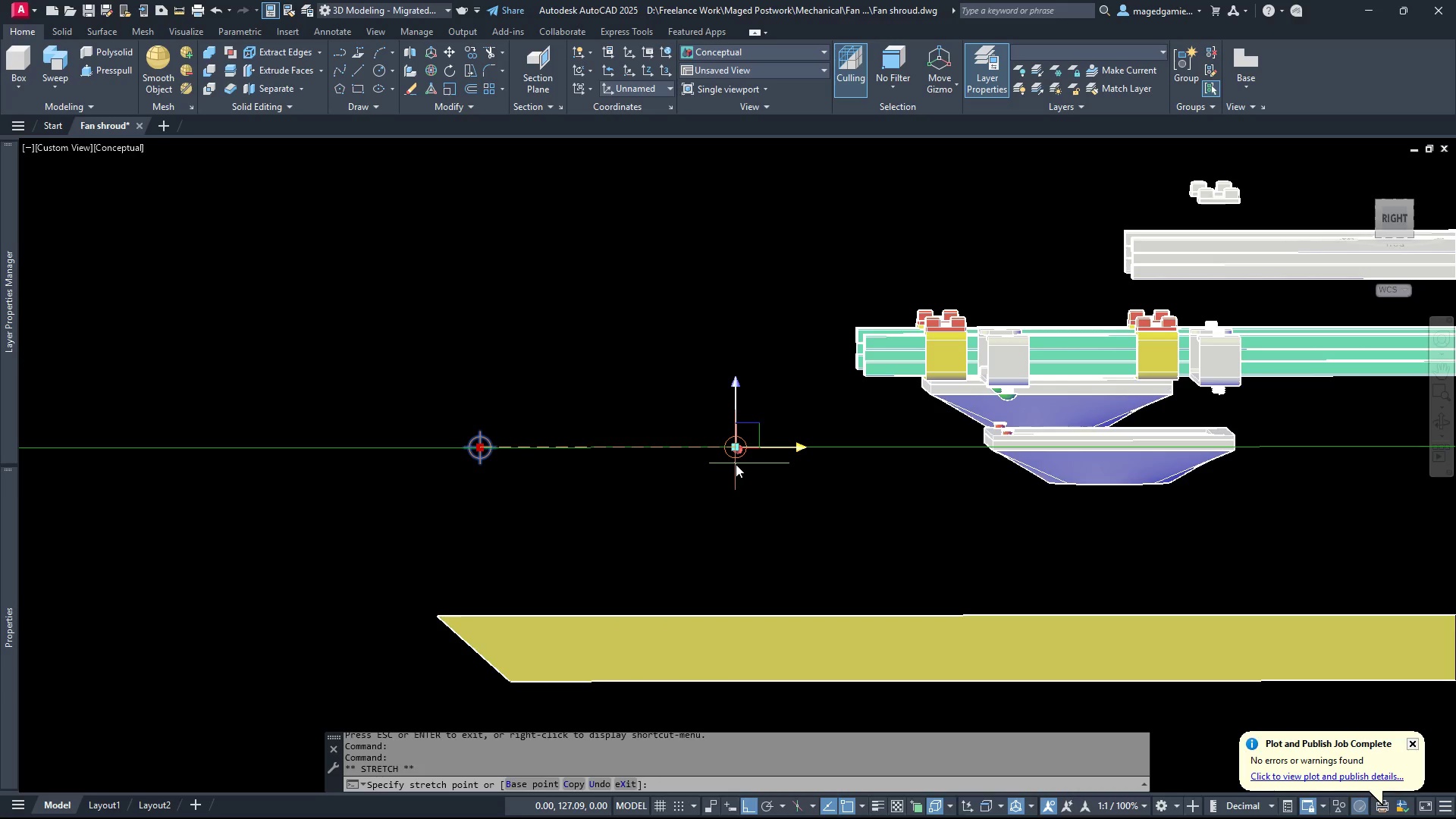 
left_click([736, 464])
 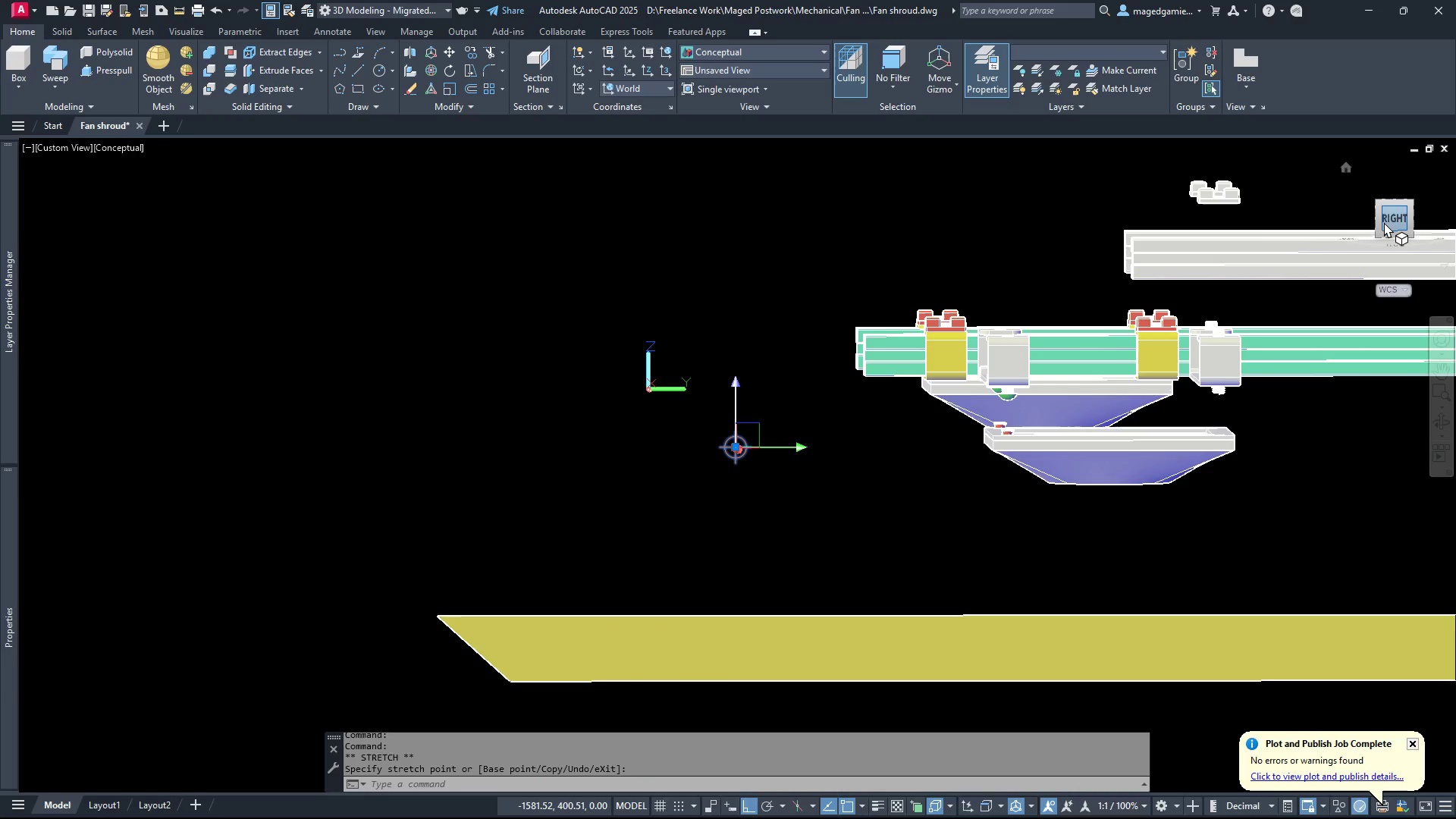 
left_click([1399, 222])
 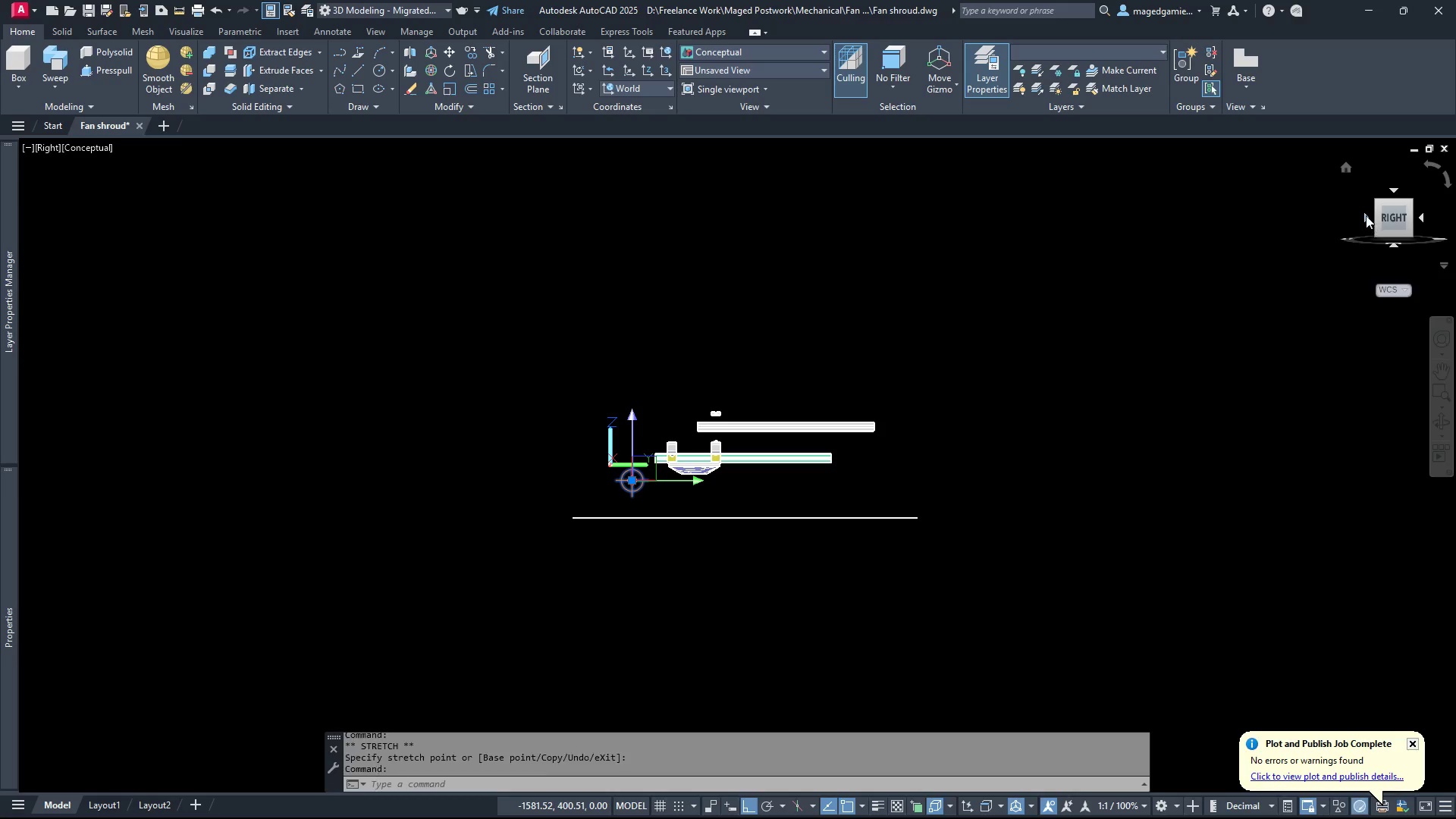 
left_click([1366, 214])
 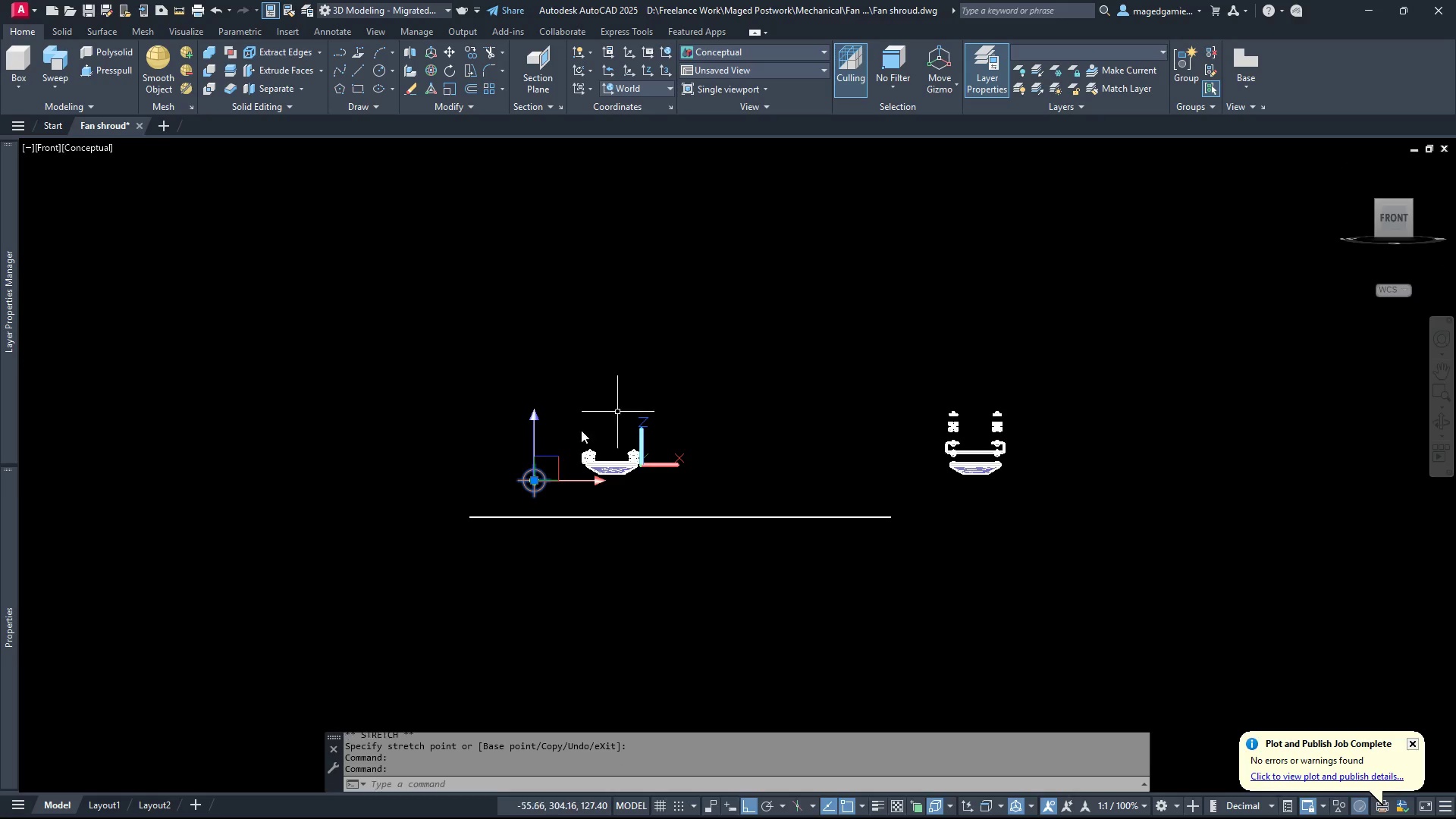 
scroll: coordinate [707, 359], scroll_direction: up, amount: 5.0
 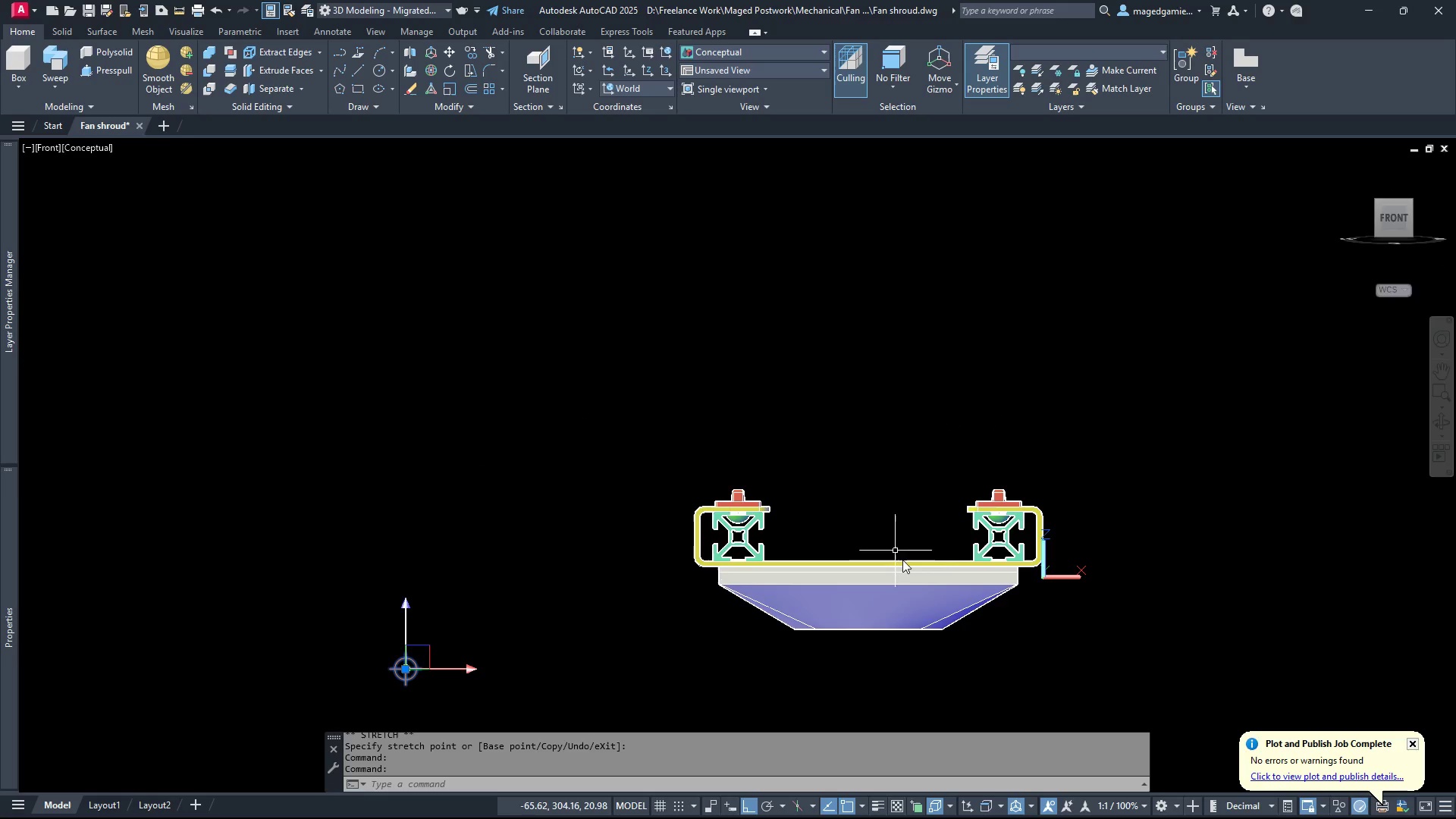 
key(Escape)
 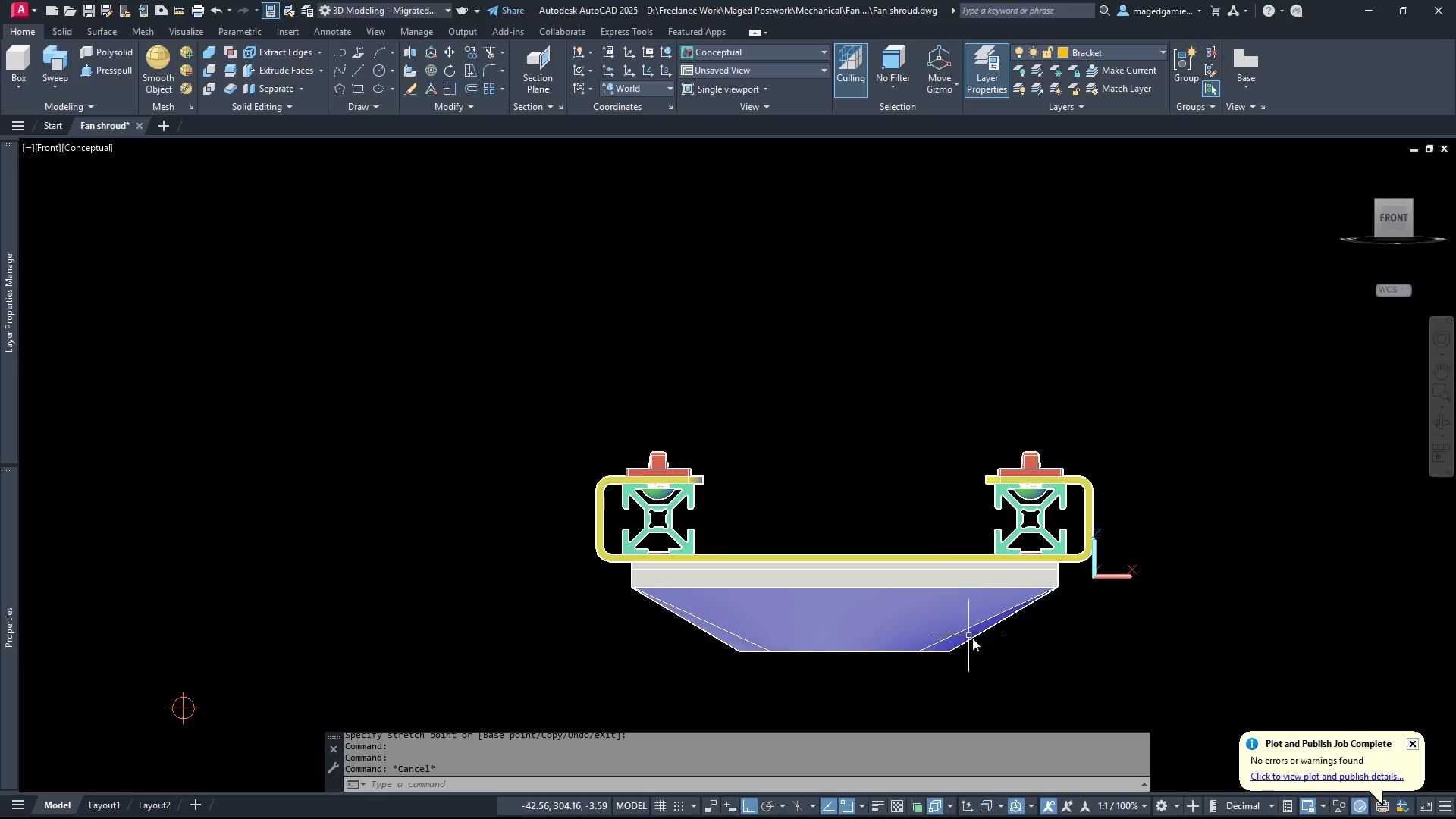 
scroll: coordinate [984, 645], scroll_direction: up, amount: 3.0
 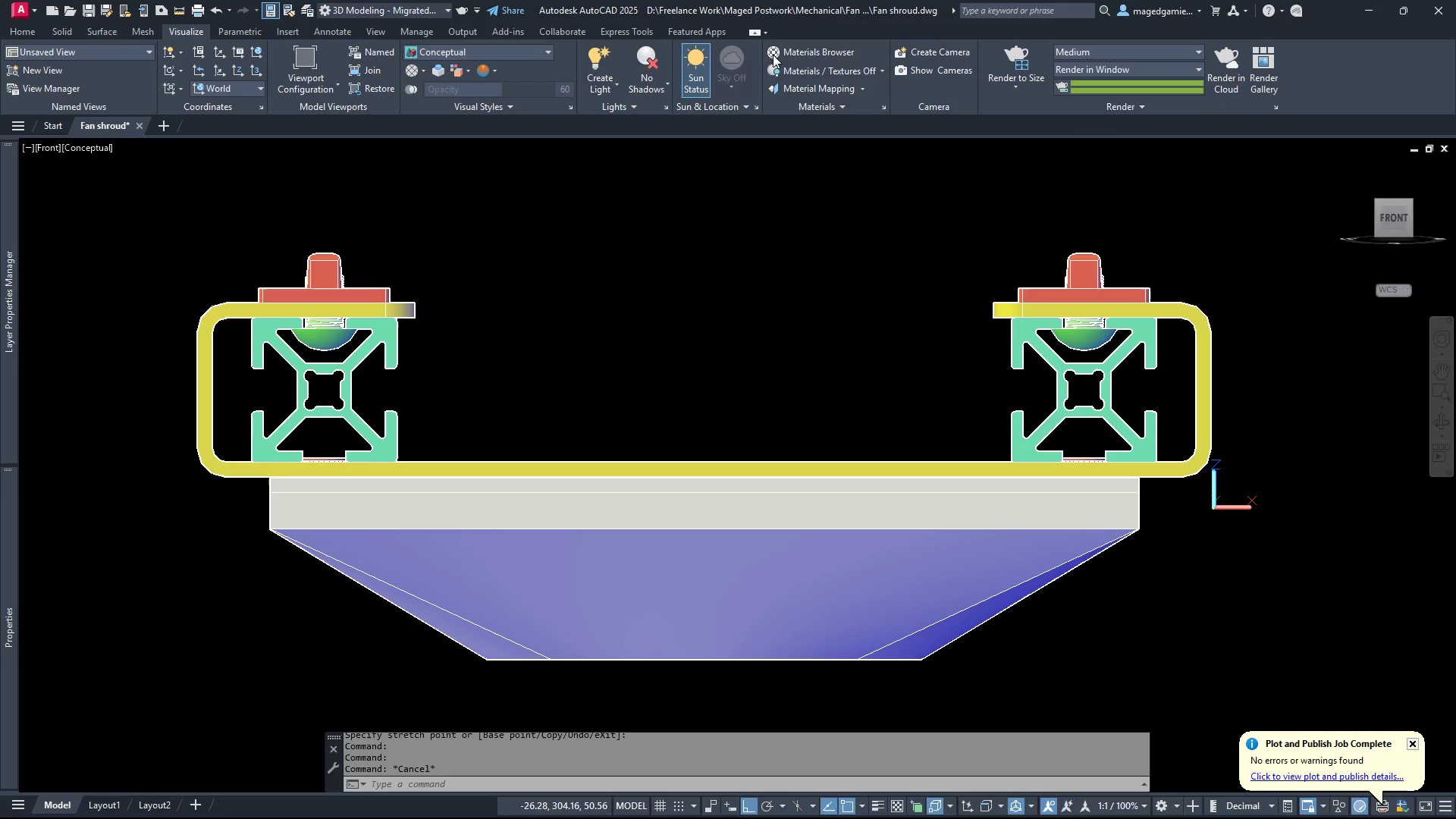 
left_click([1029, 53])
 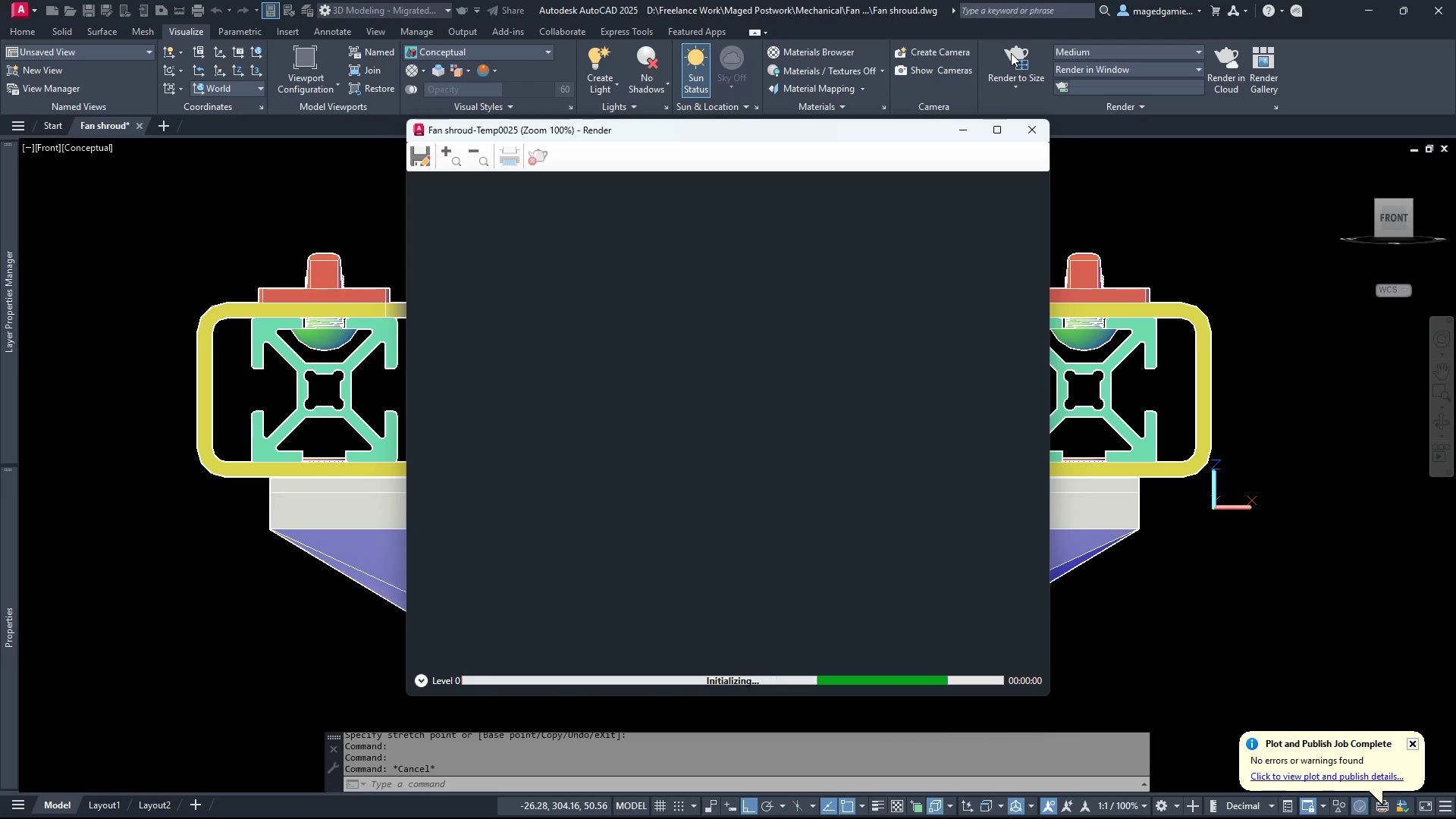 
wait(8.7)
 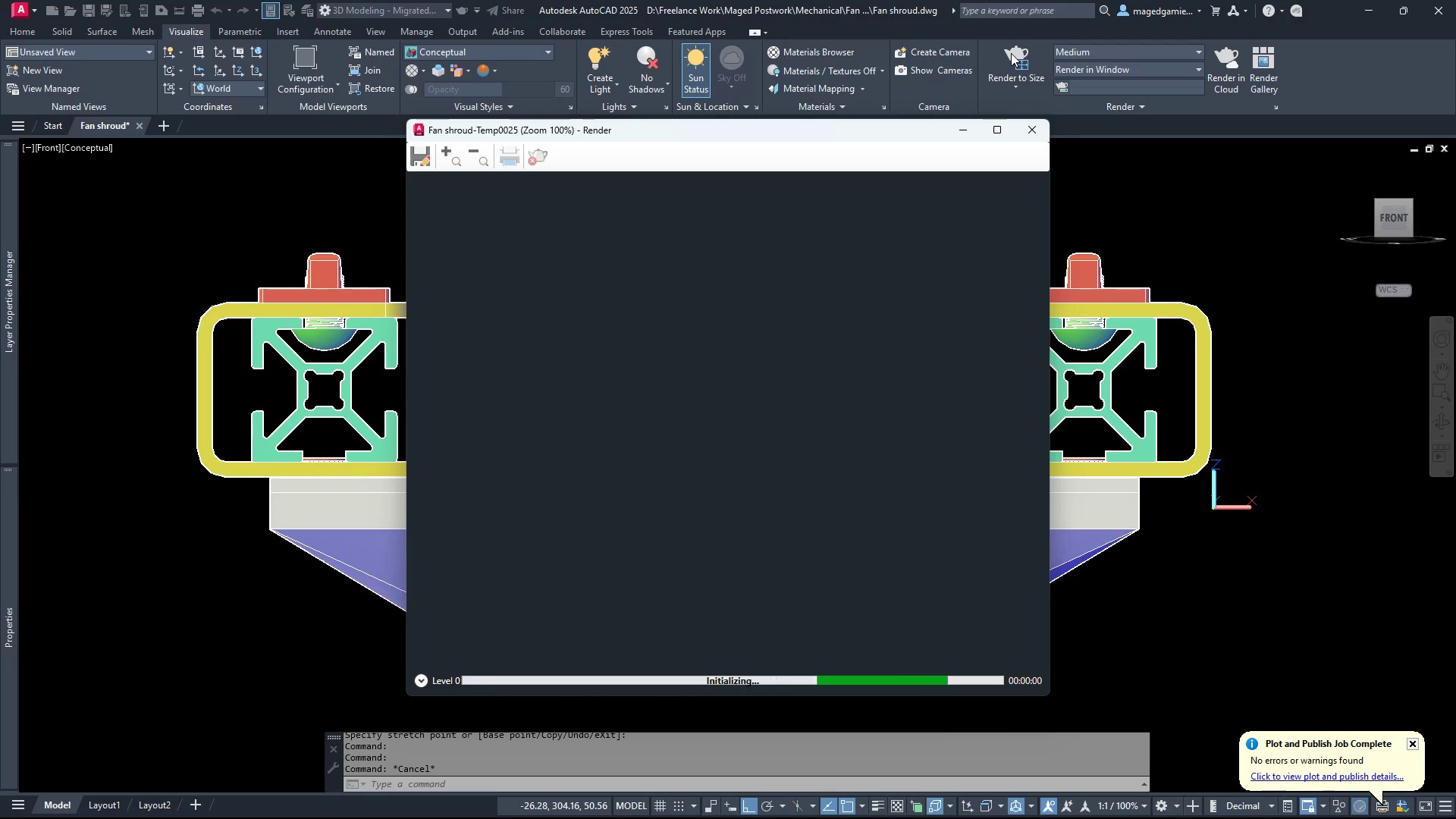 
left_click([1029, 130])
 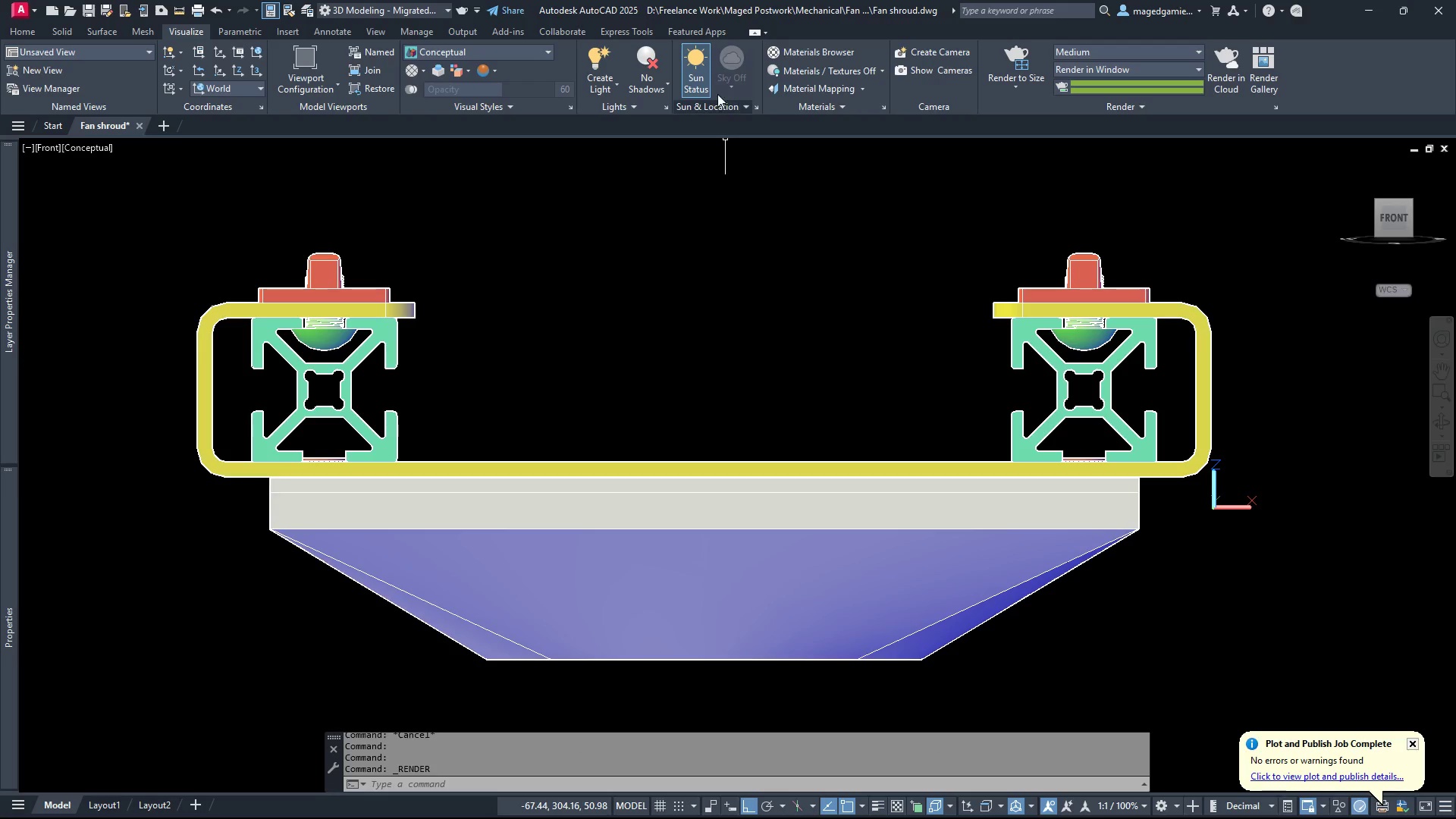 
left_click([742, 69])
 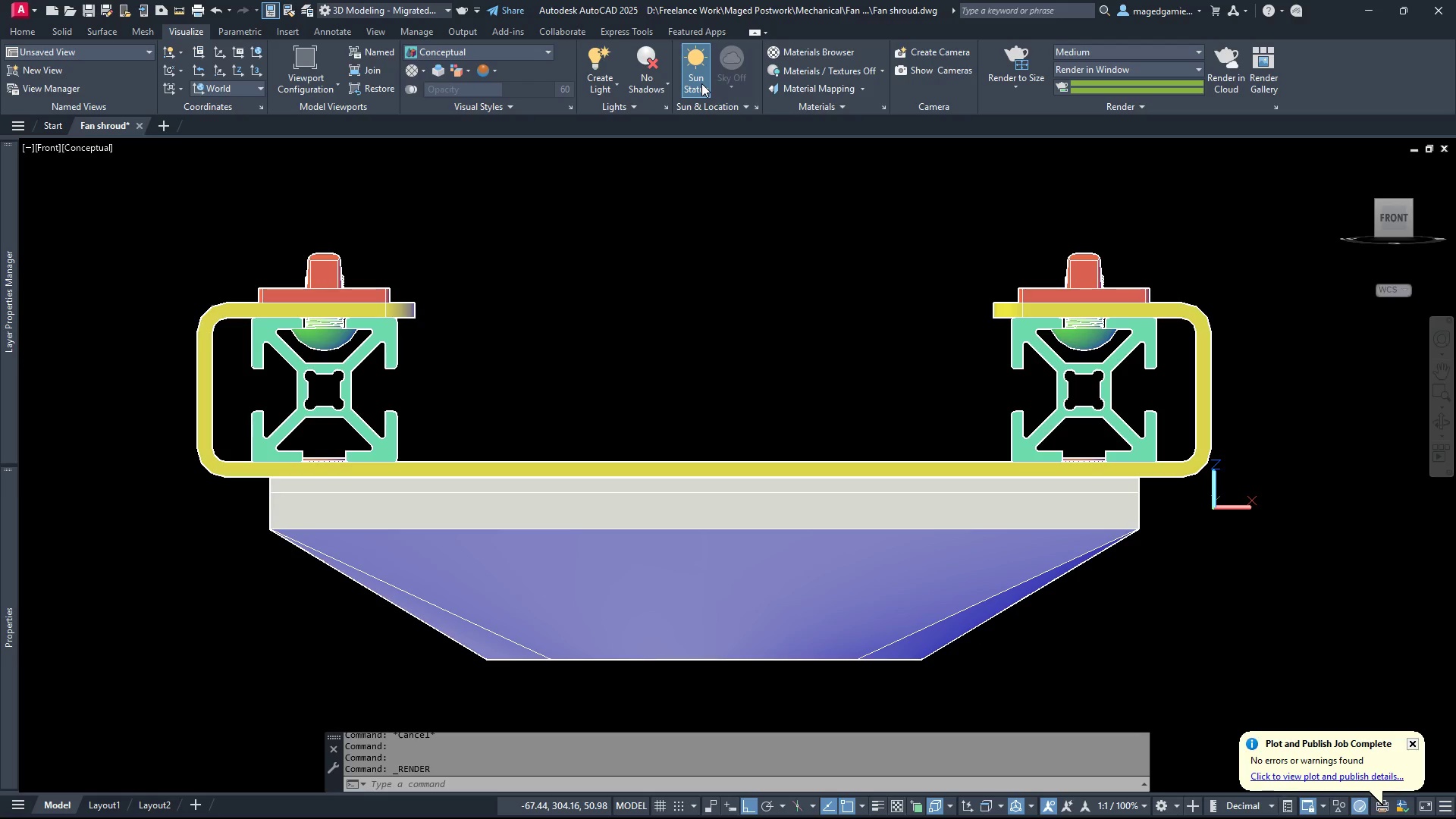 
left_click([701, 83])
 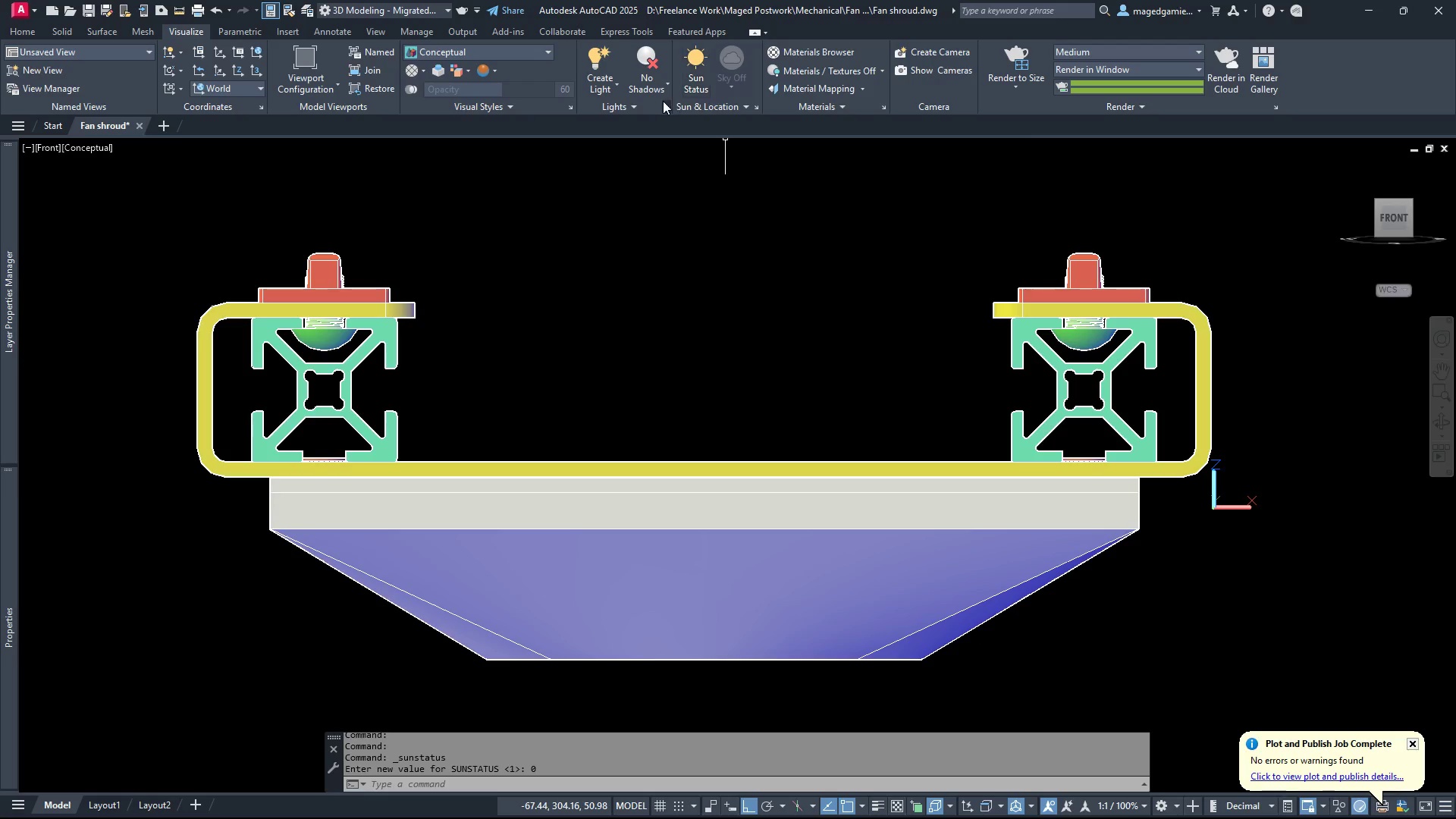 
left_click([657, 87])
 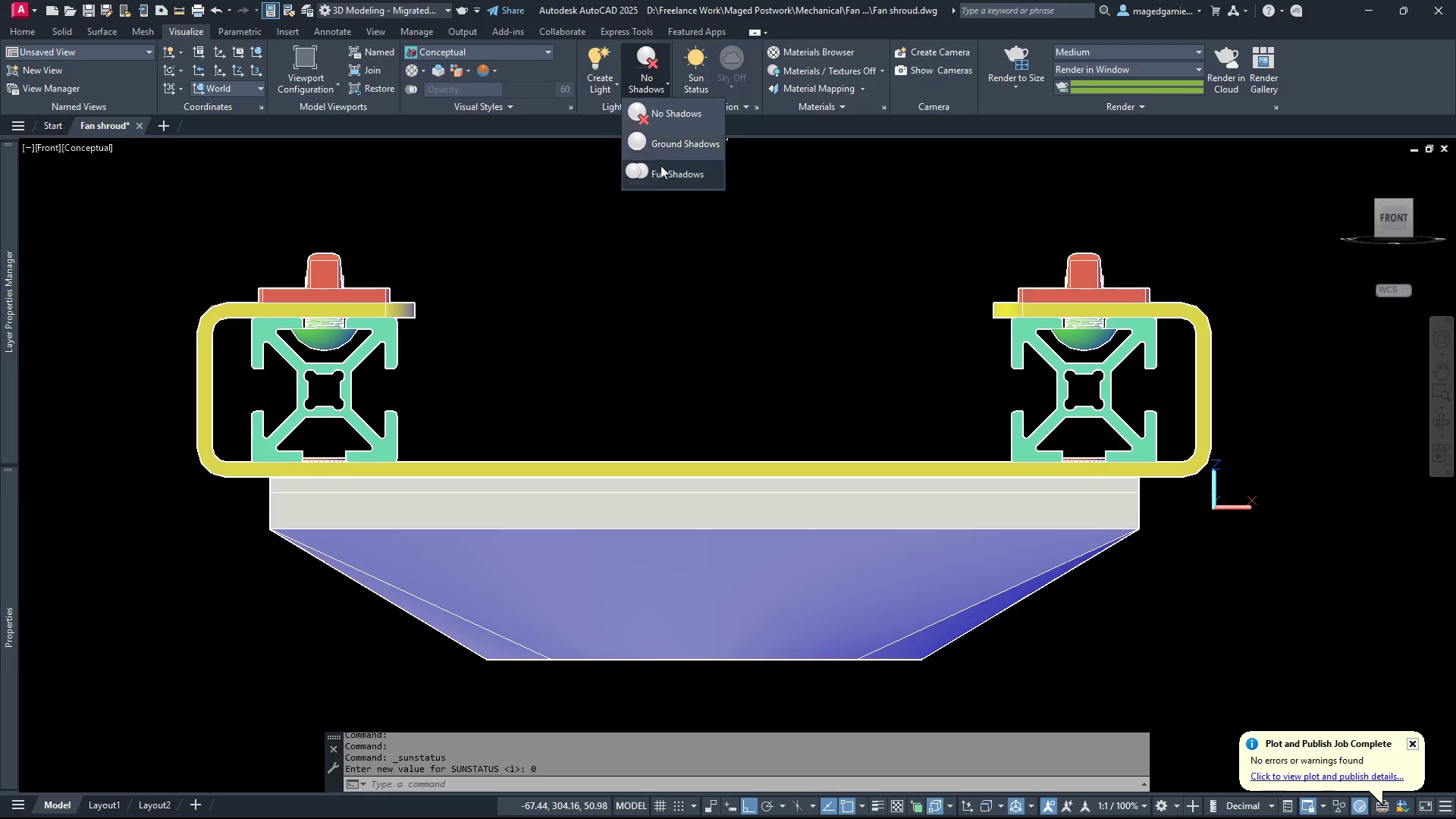 
left_click([664, 174])
 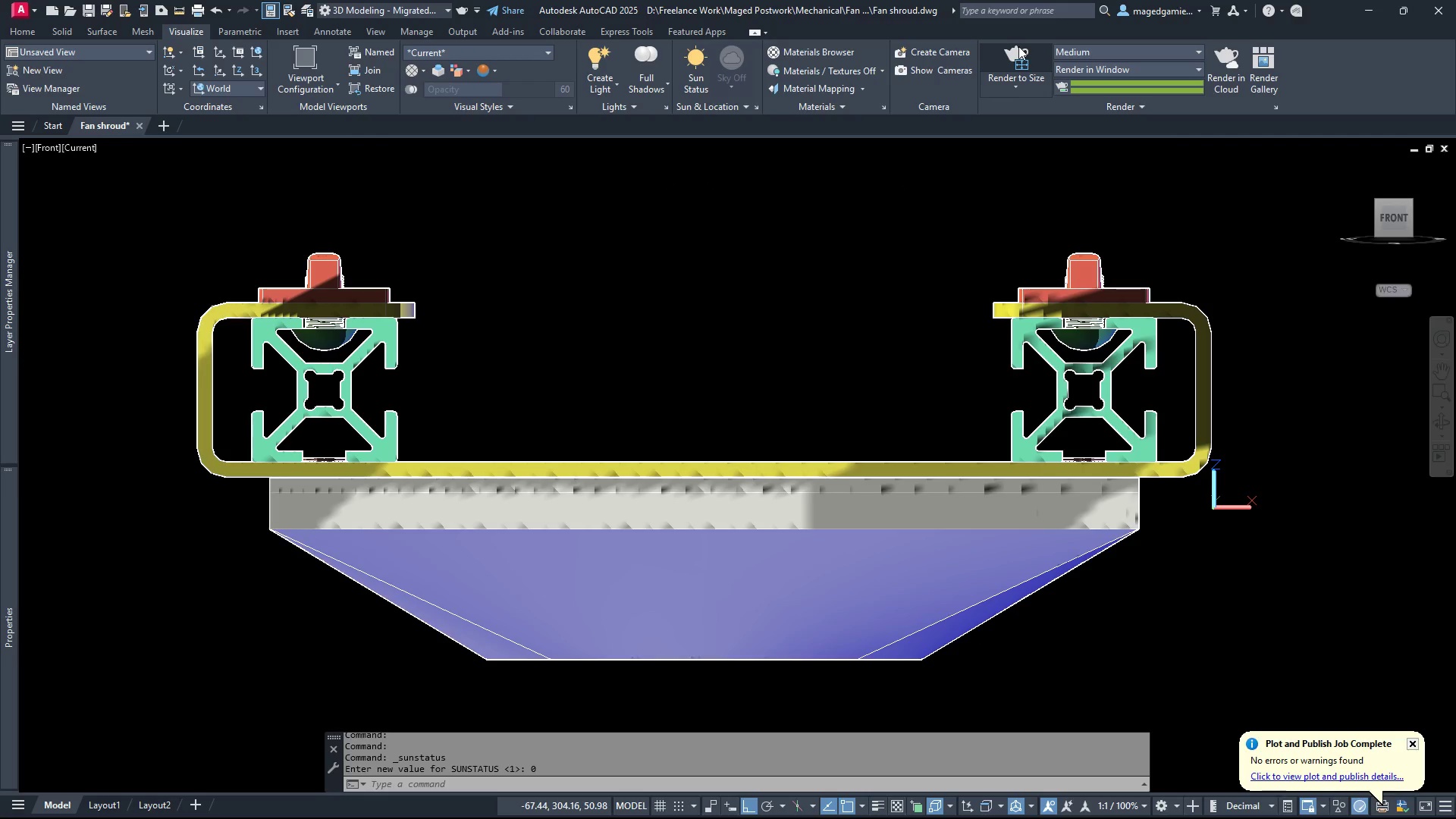 
left_click([1018, 53])
 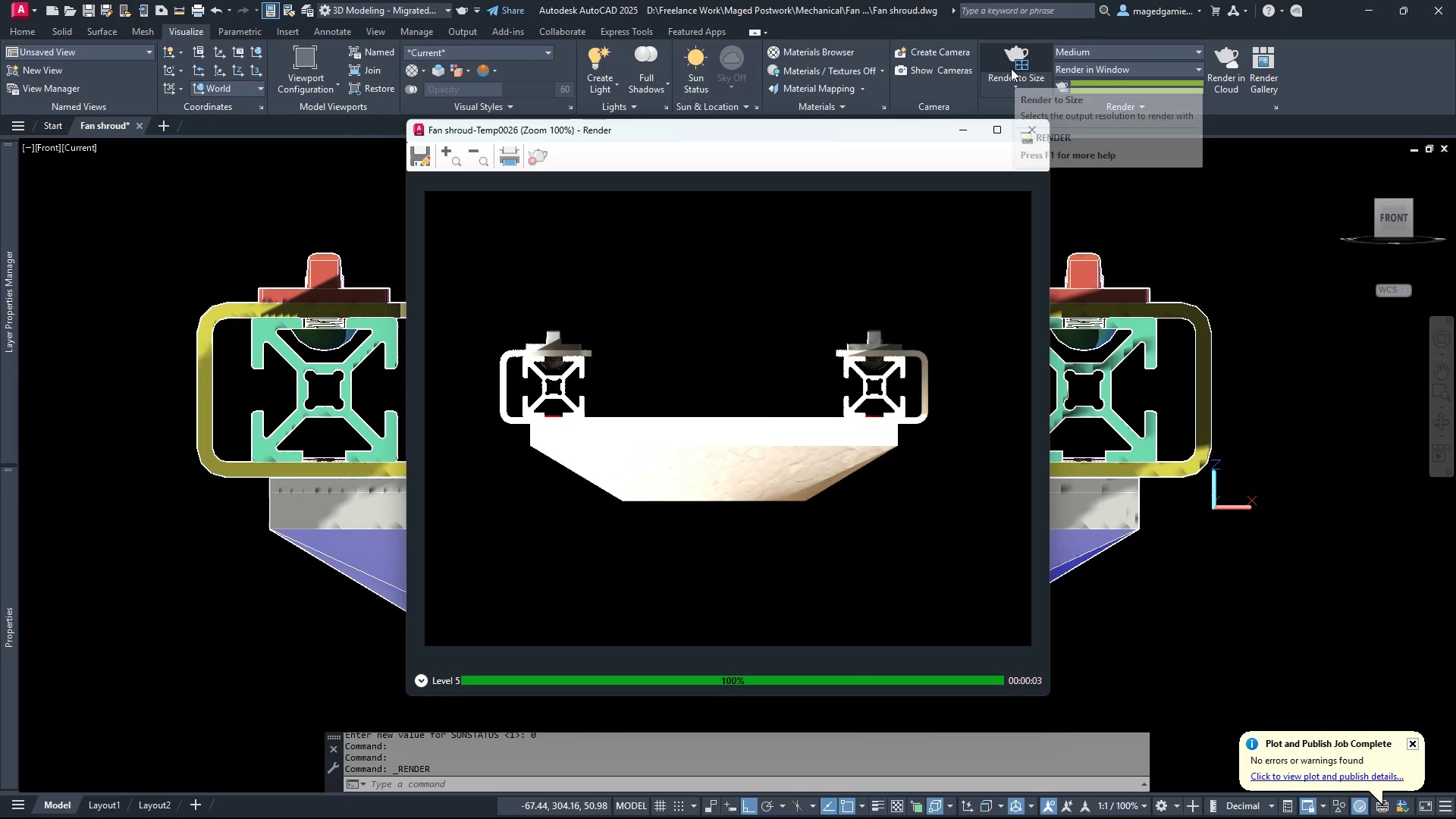 
wait(10.7)
 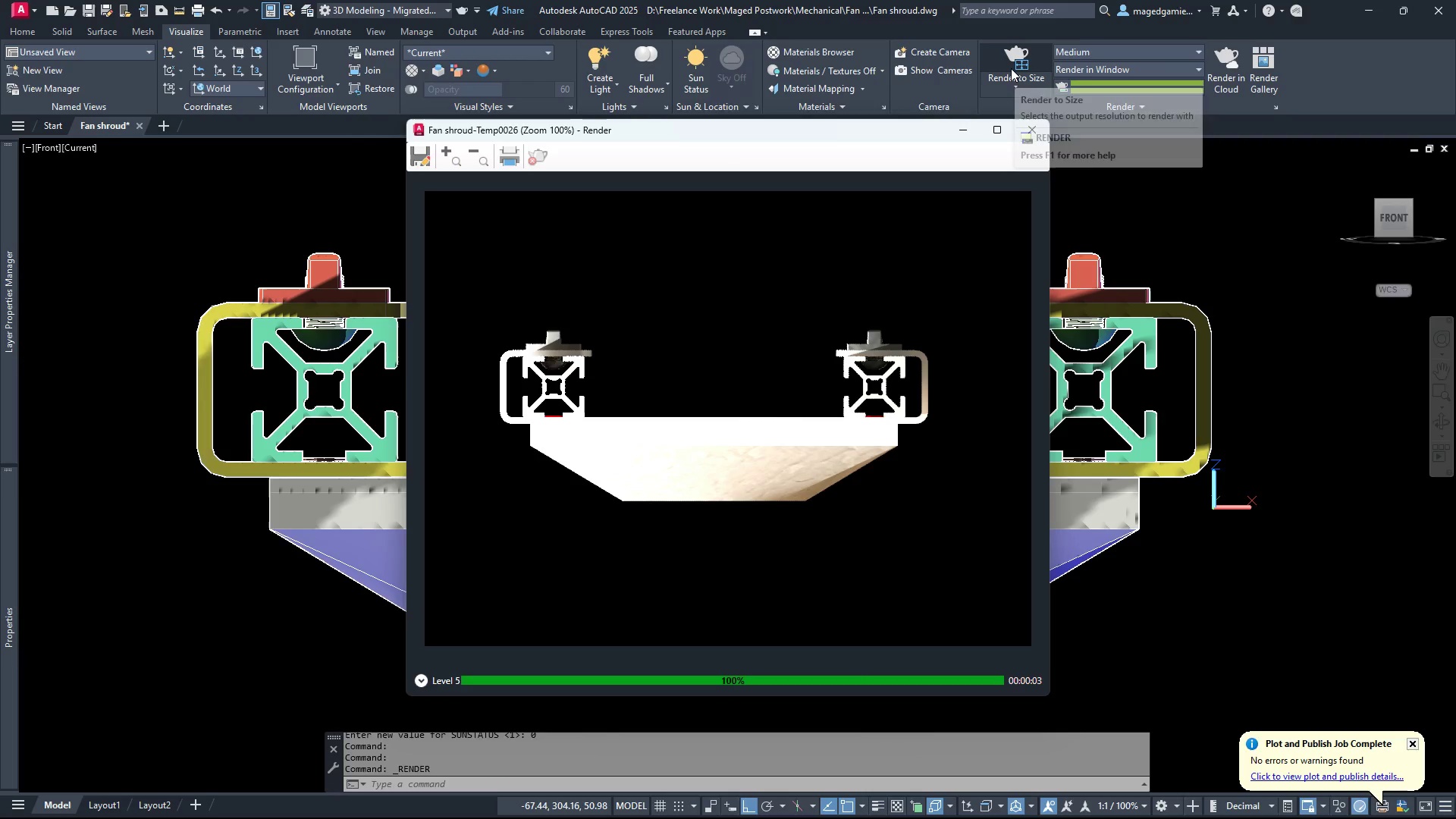 
scroll: coordinate [821, 364], scroll_direction: up, amount: 2.0
 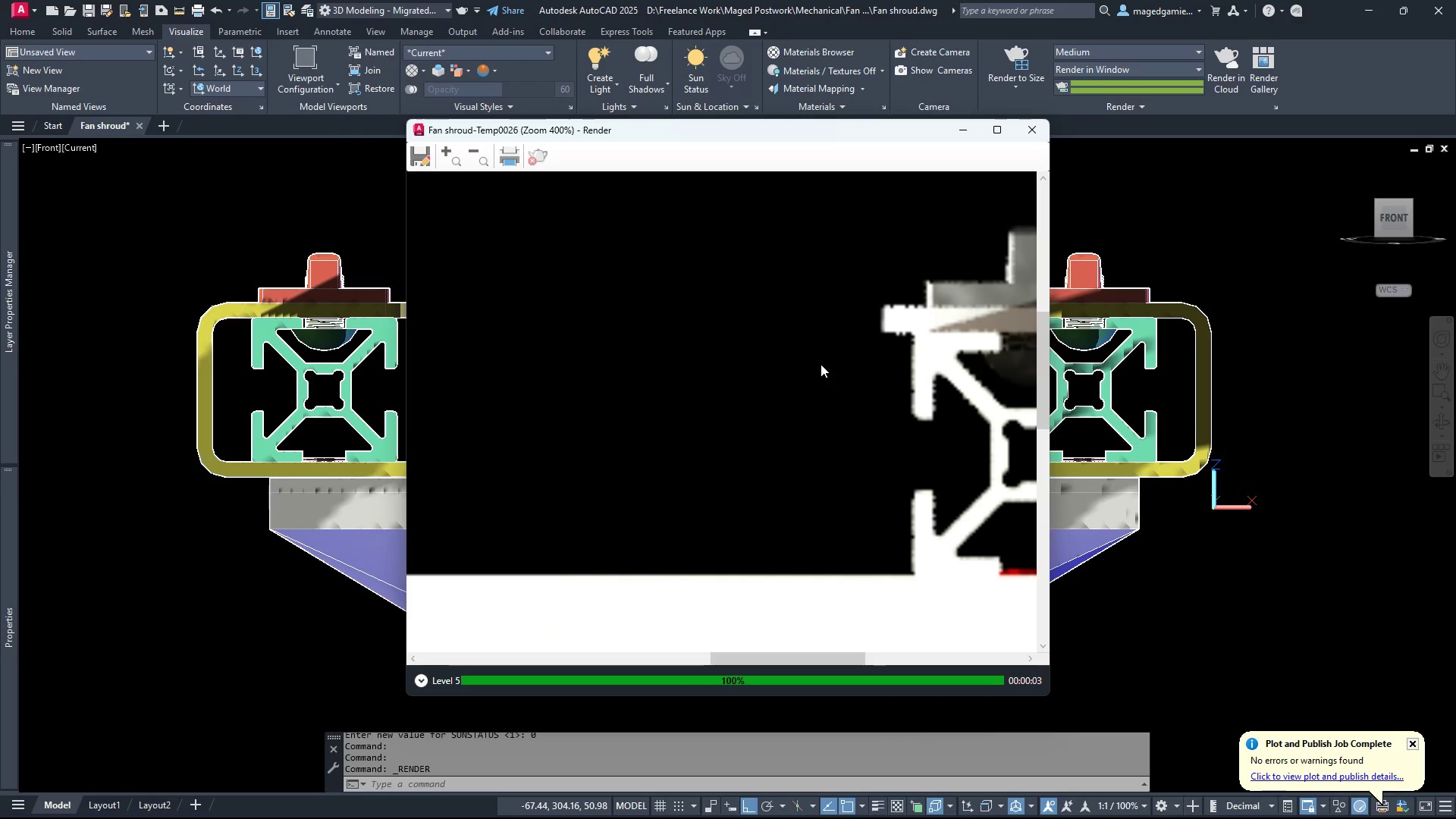 
scroll: coordinate [821, 364], scroll_direction: down, amount: 2.0
 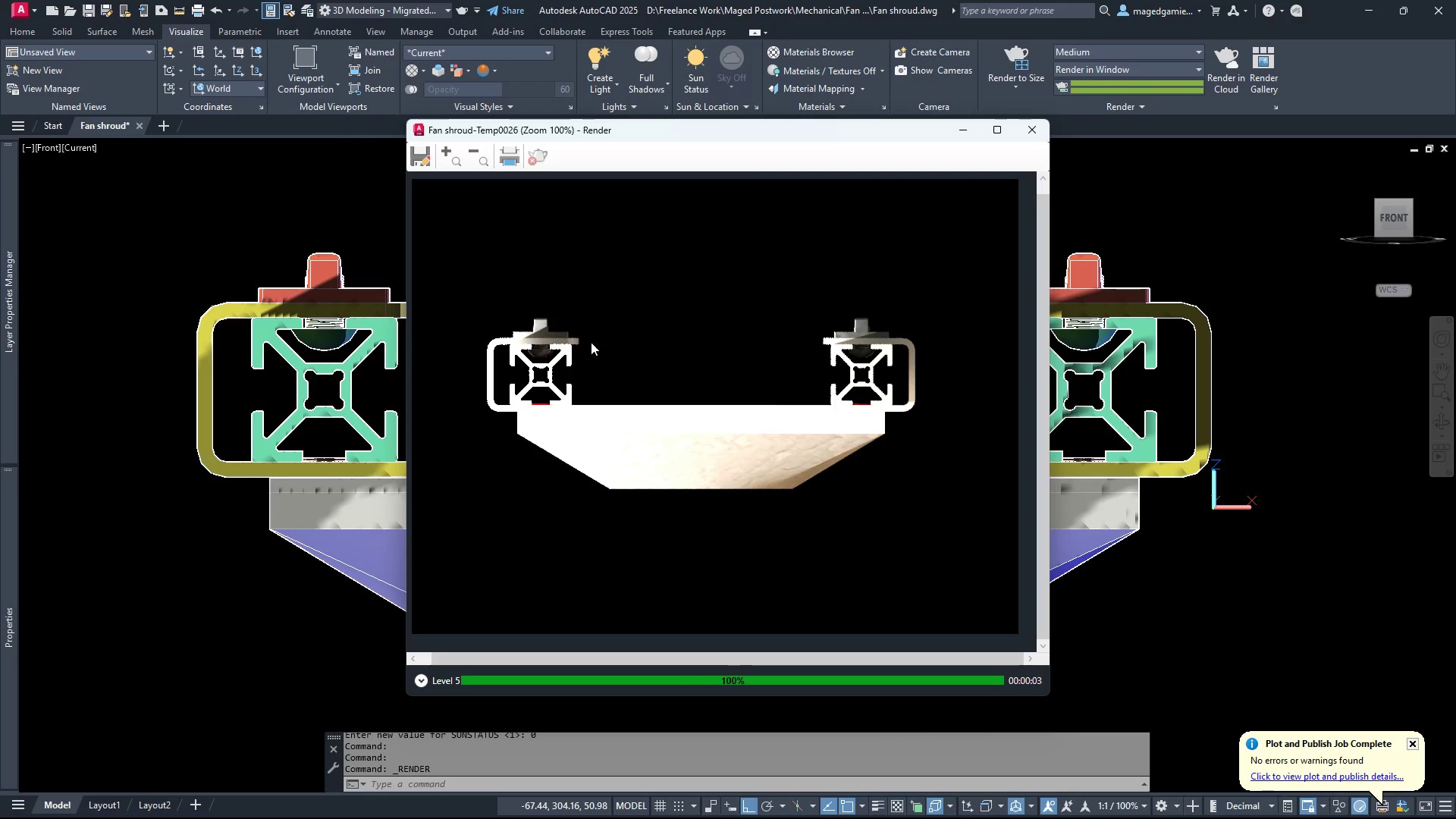 
scroll: coordinate [565, 340], scroll_direction: up, amount: 1.0
 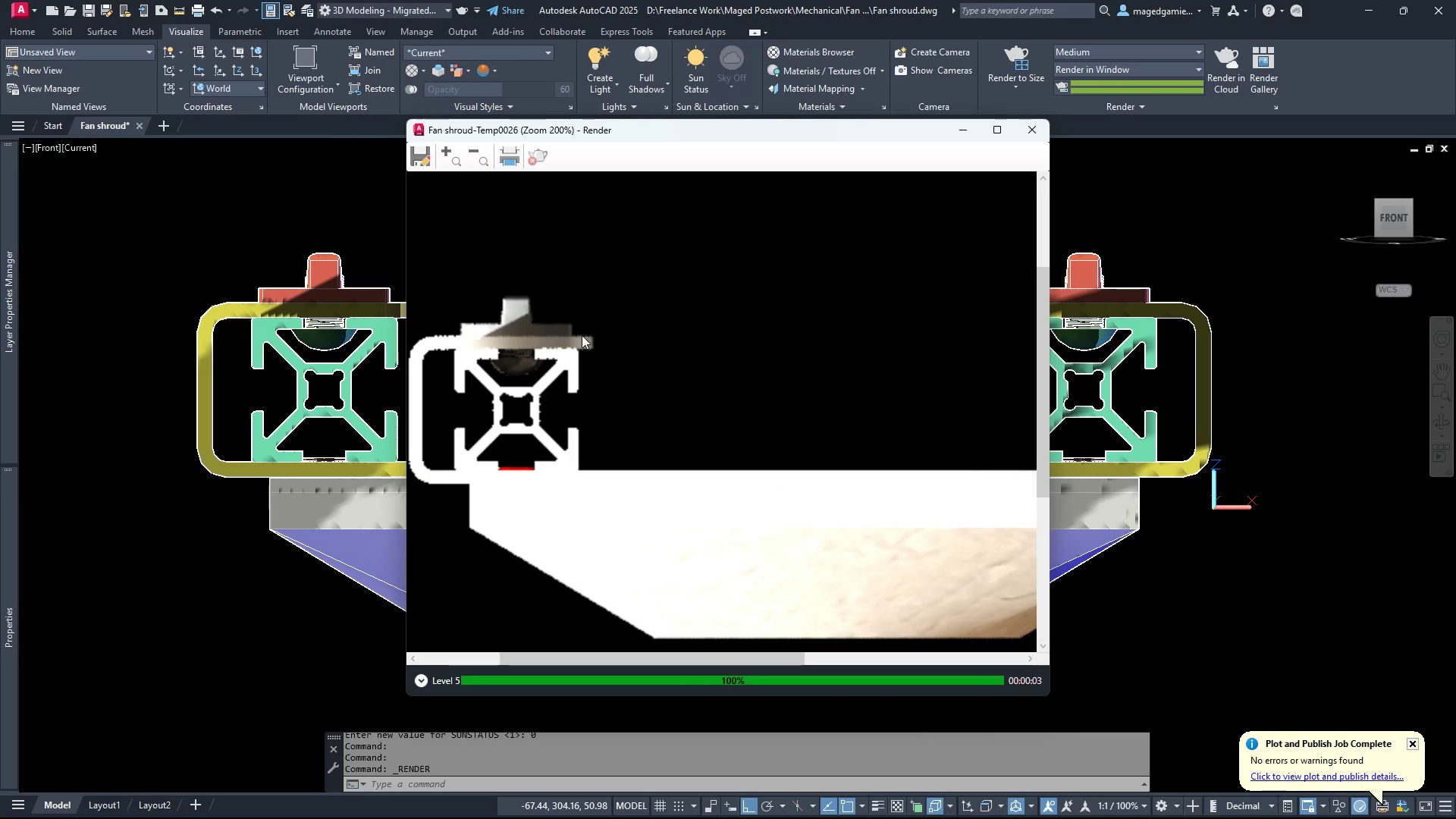 
scroll: coordinate [582, 335], scroll_direction: down, amount: 1.0
 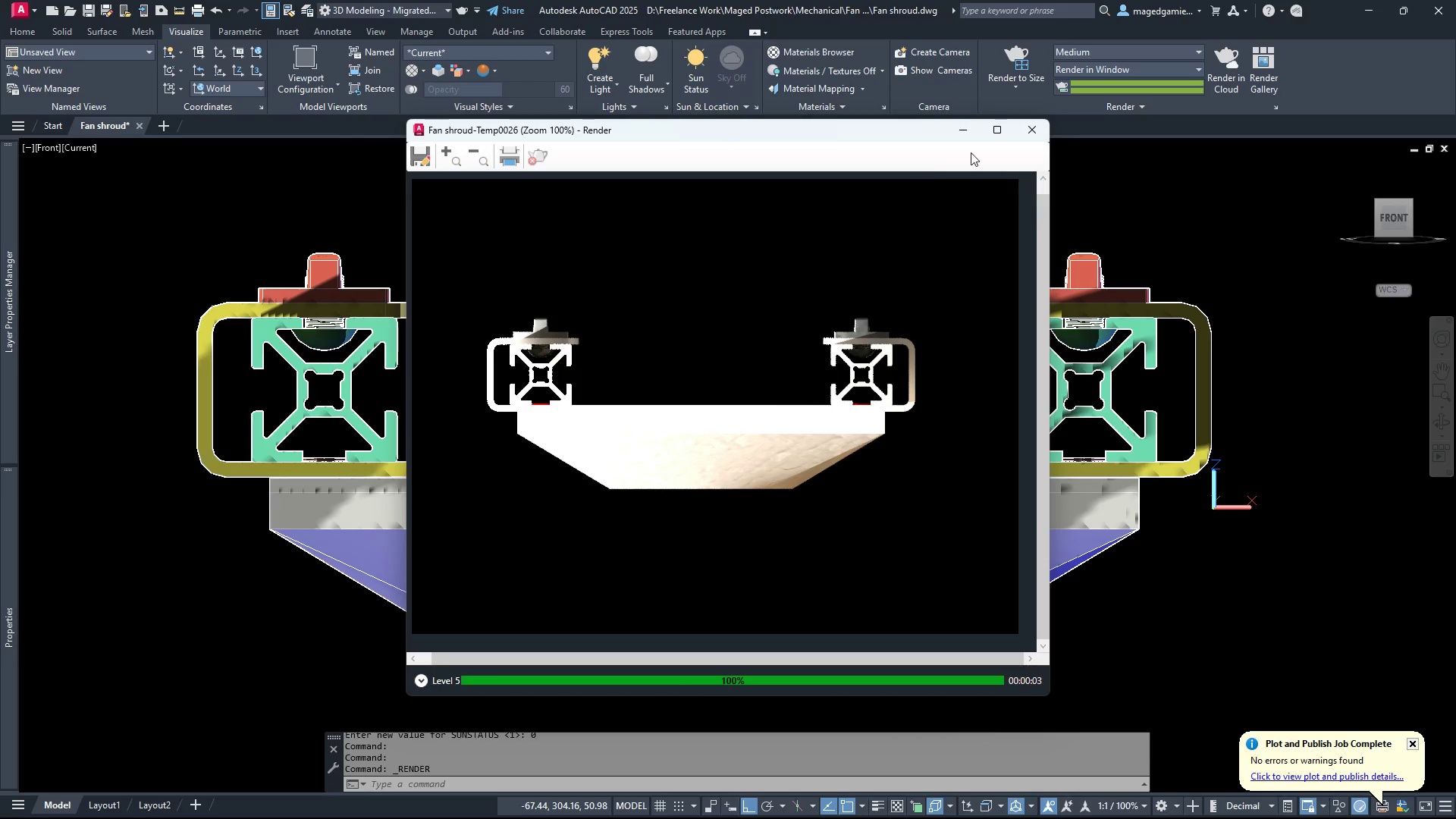 
left_click([1022, 127])
 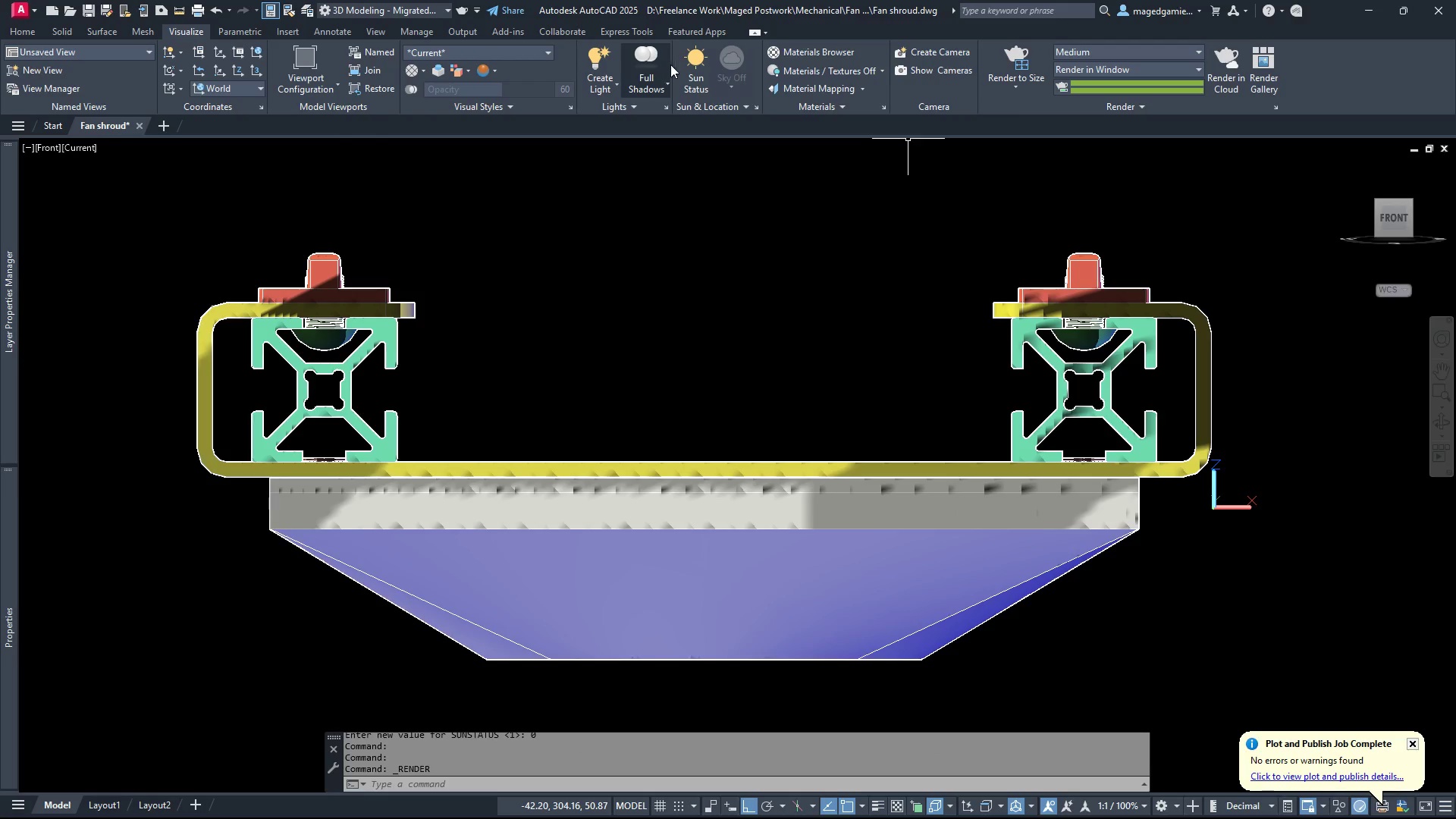 
left_click([659, 78])
 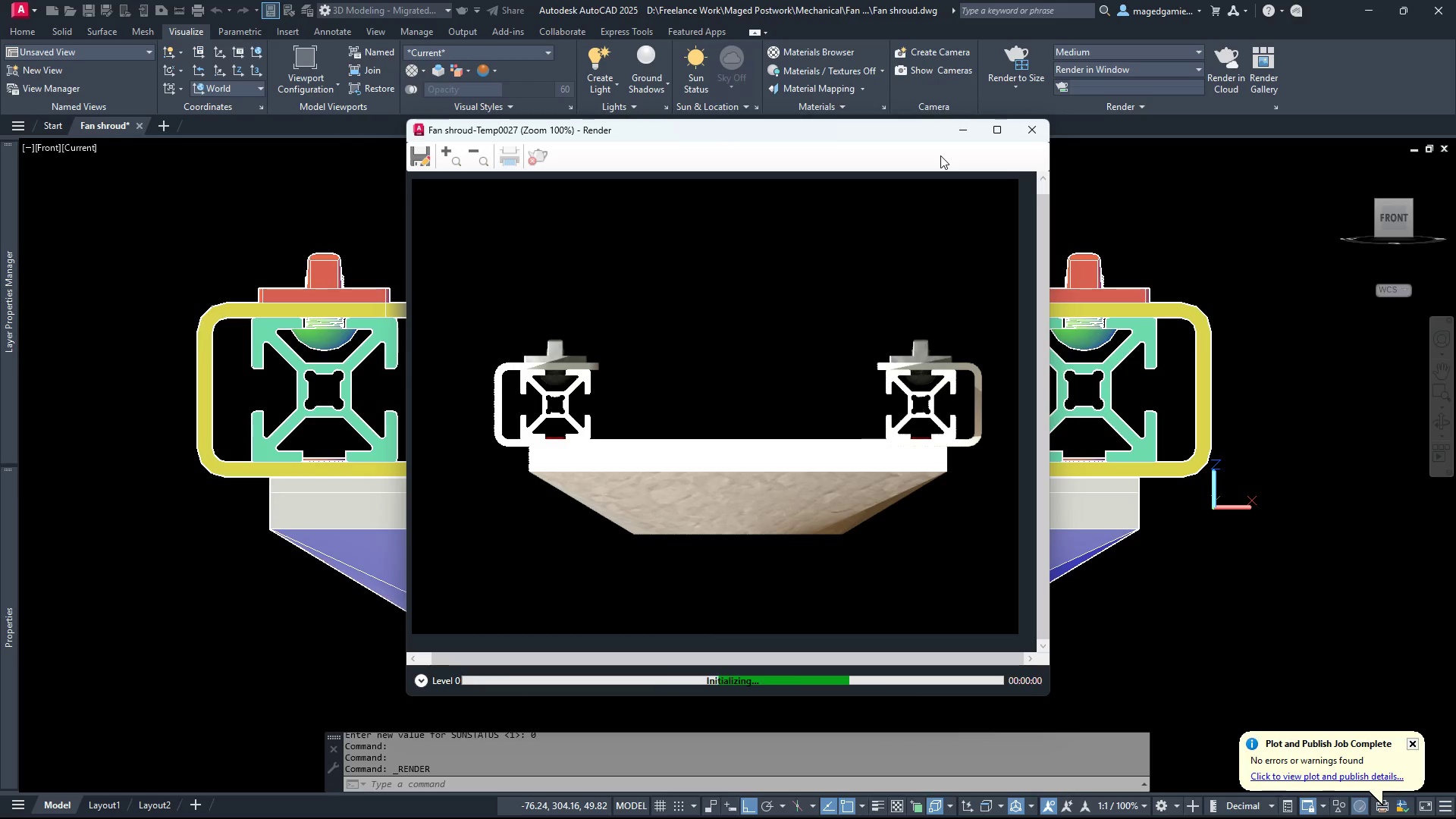 
wait(12.17)
 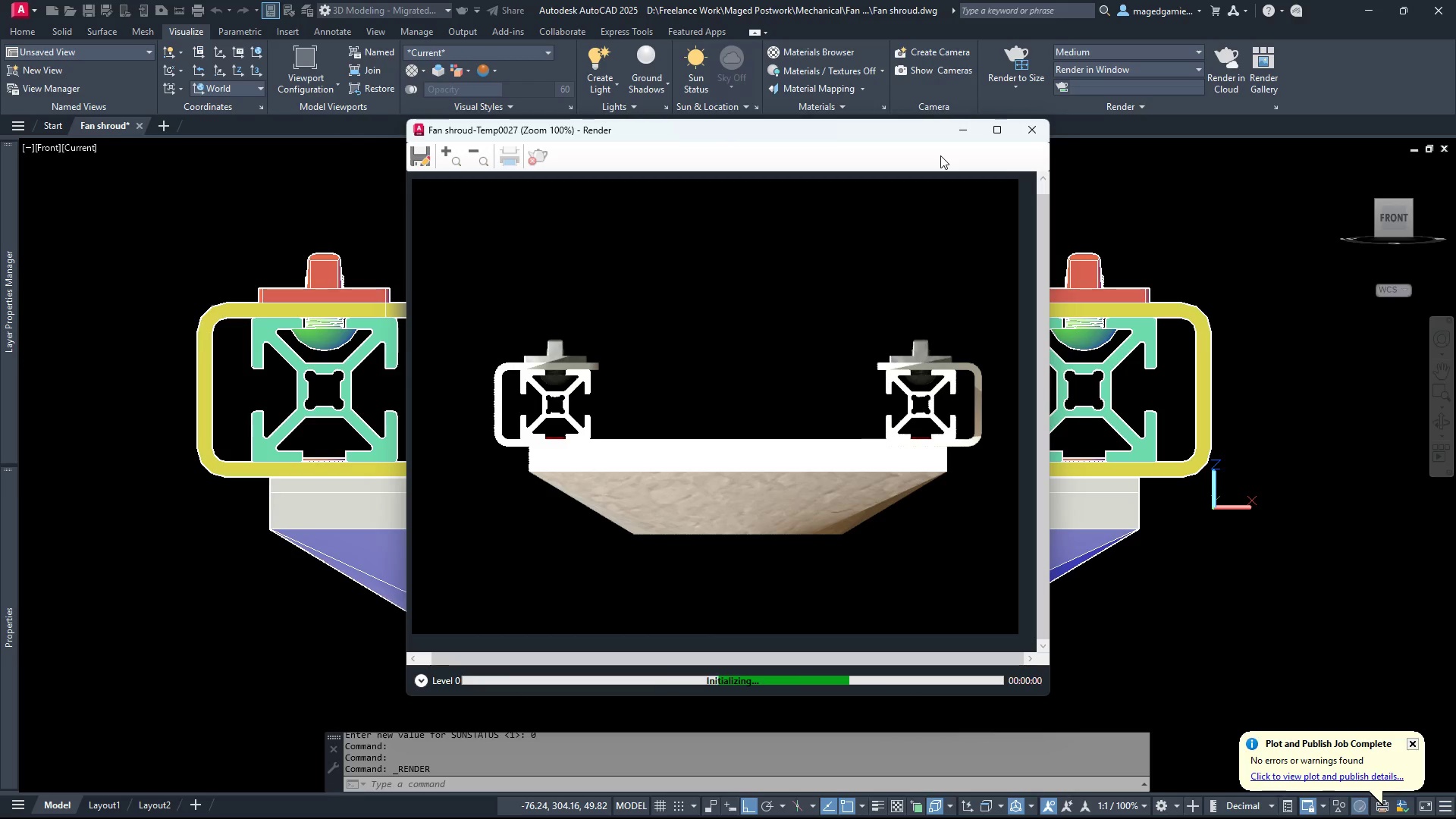 
scroll: coordinate [555, 343], scroll_direction: up, amount: 2.0
 